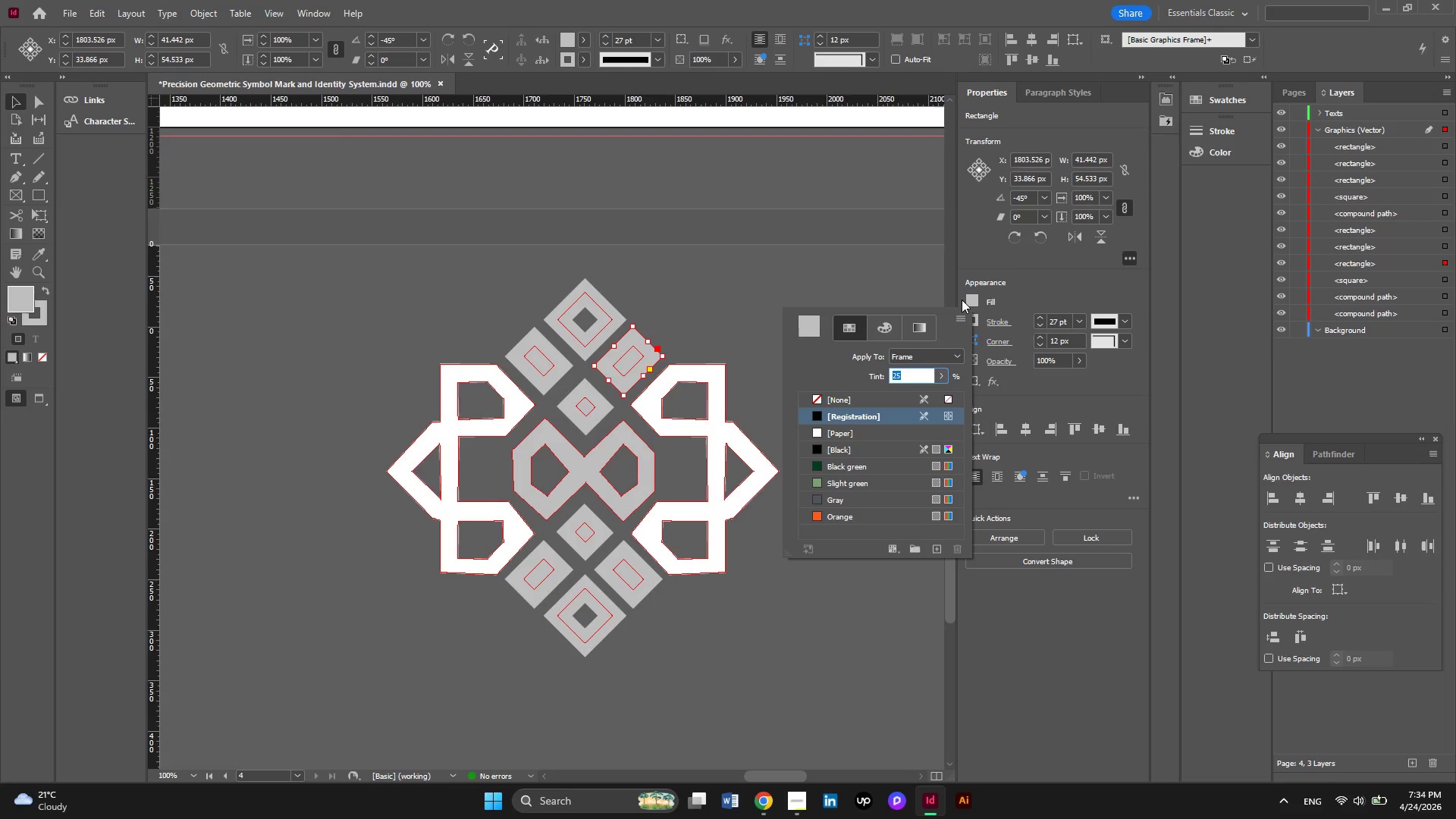 
wait(5.27)
 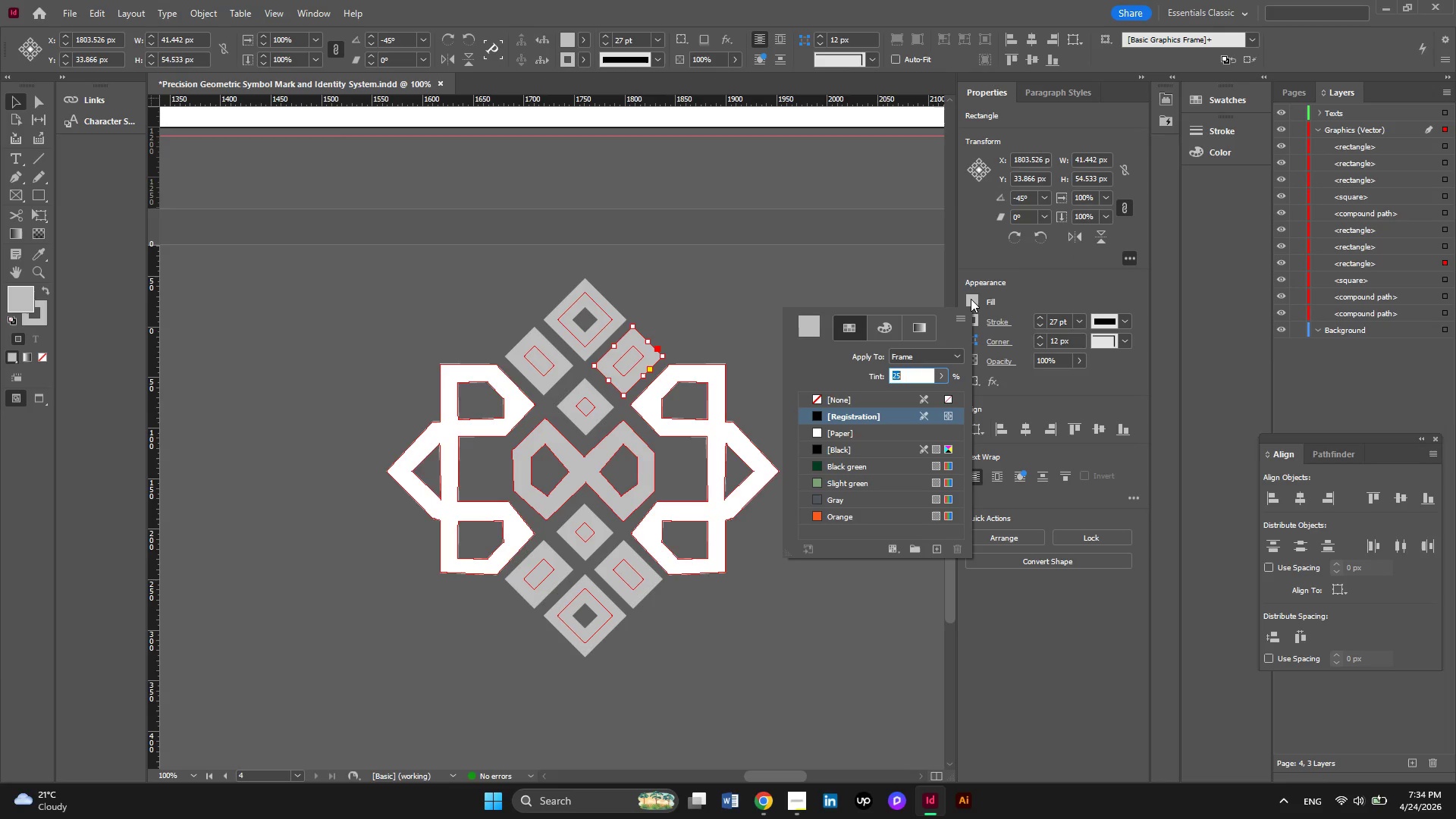 
left_click([817, 435])
 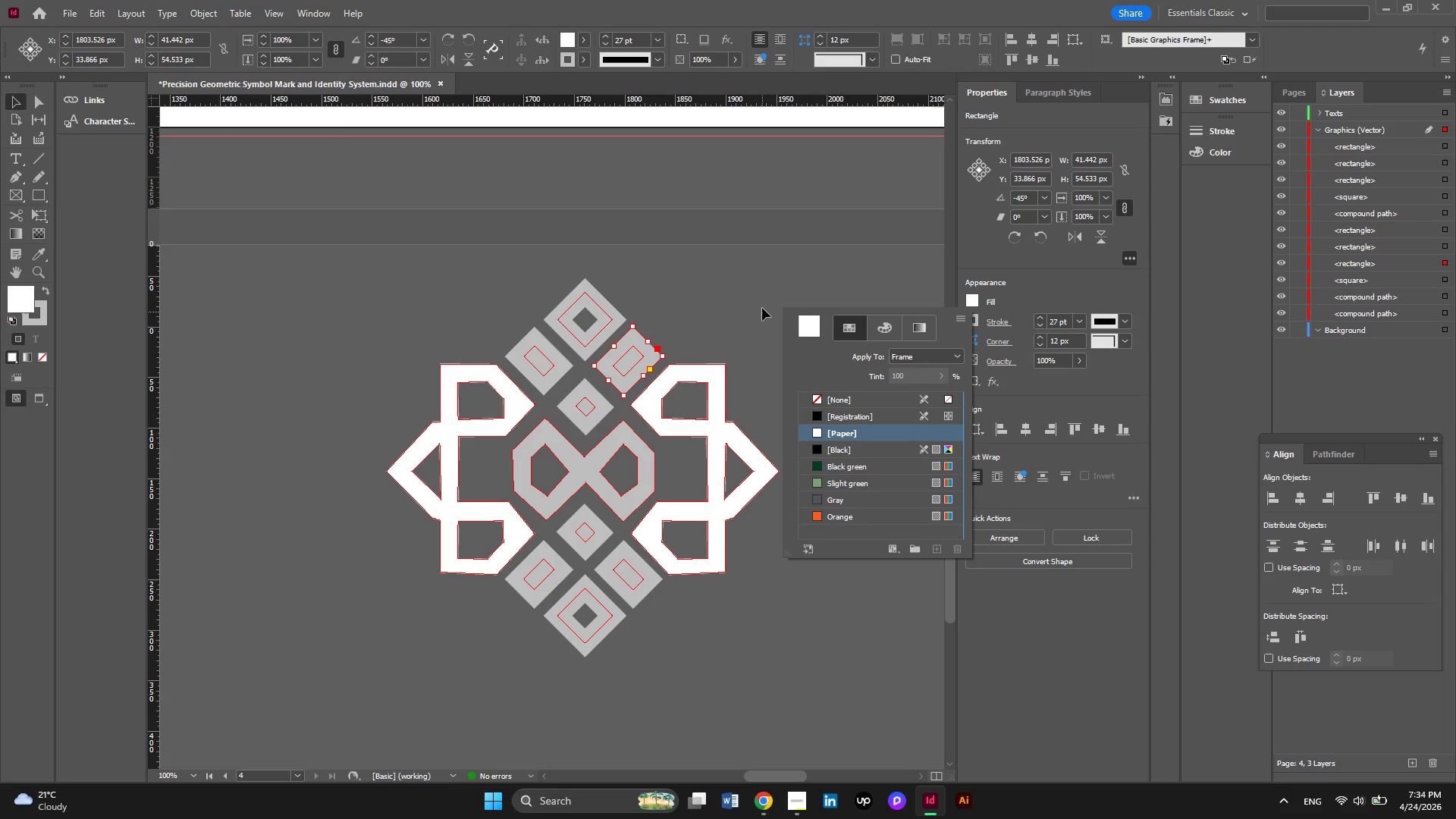 
left_click([762, 290])
 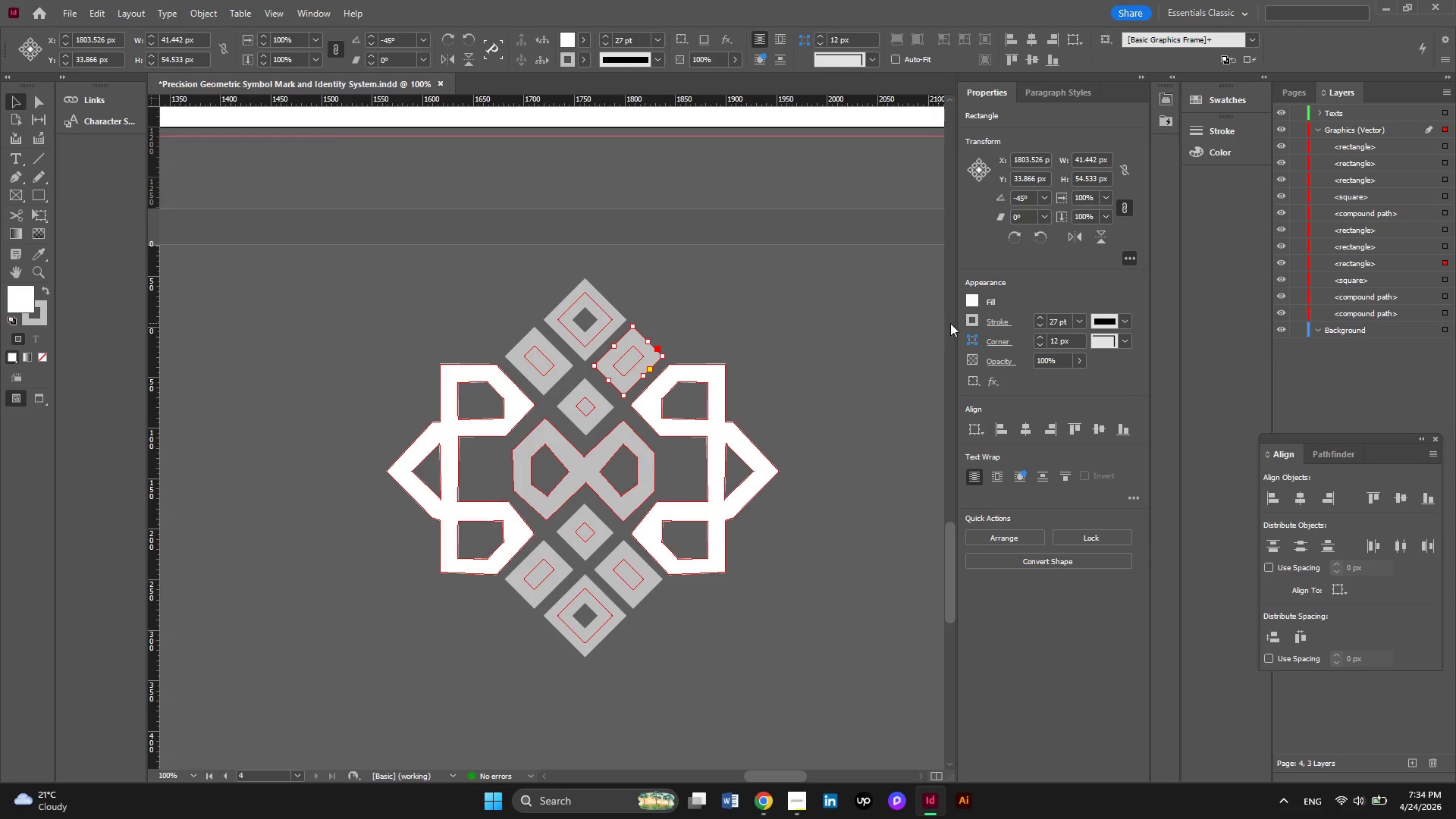 
left_click([968, 324])
 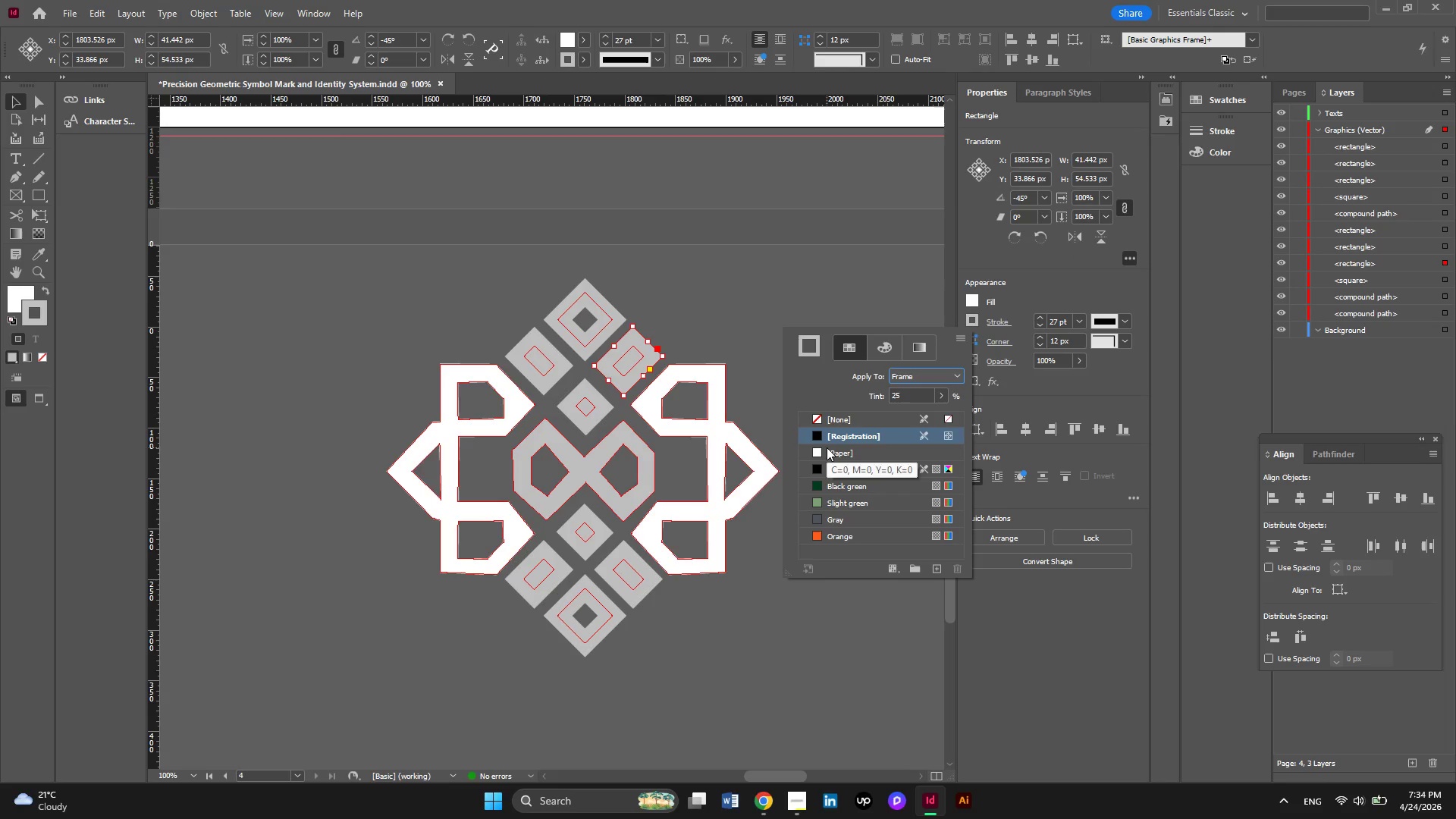 
left_click([817, 453])
 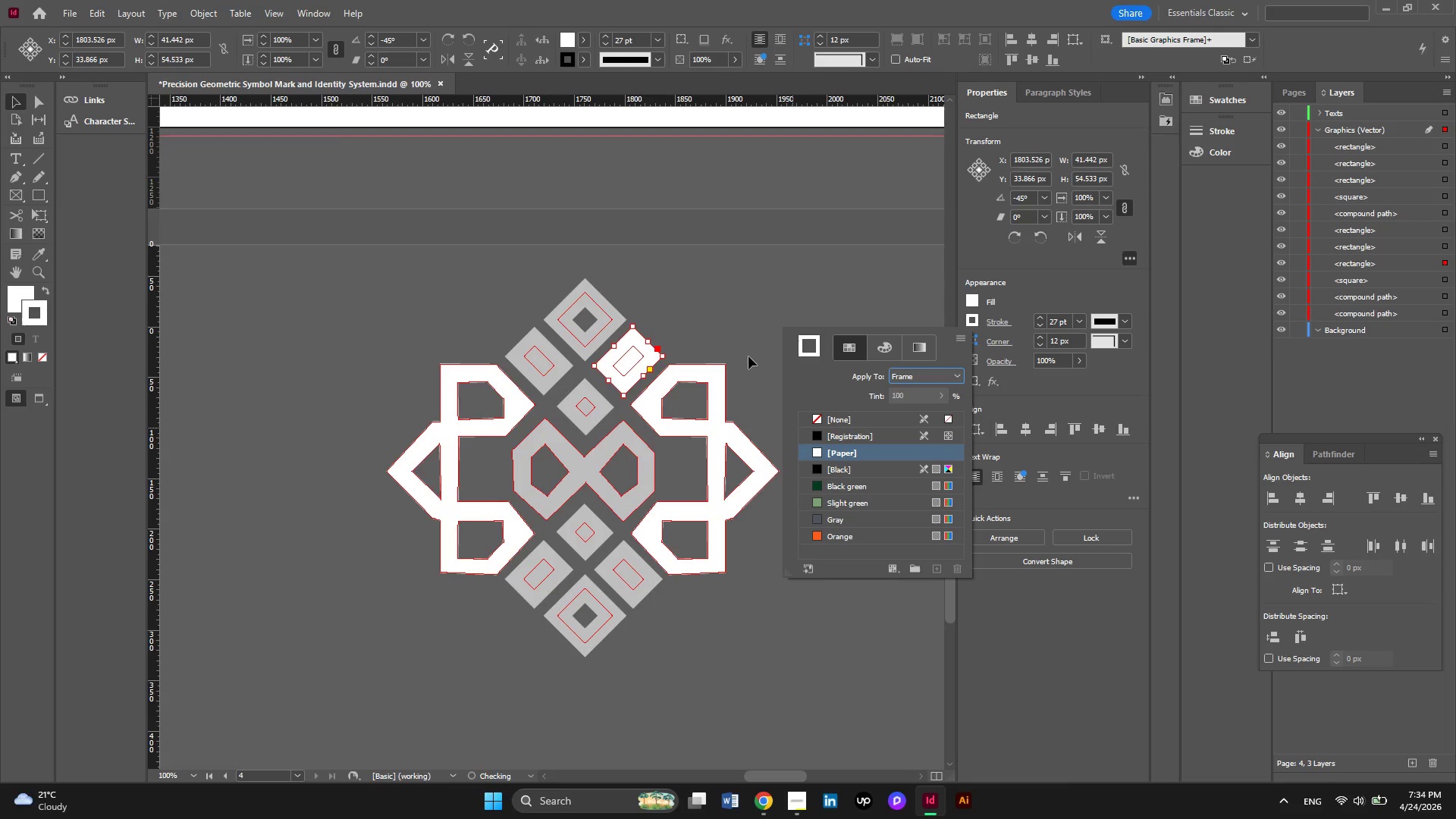 
left_click([747, 352])
 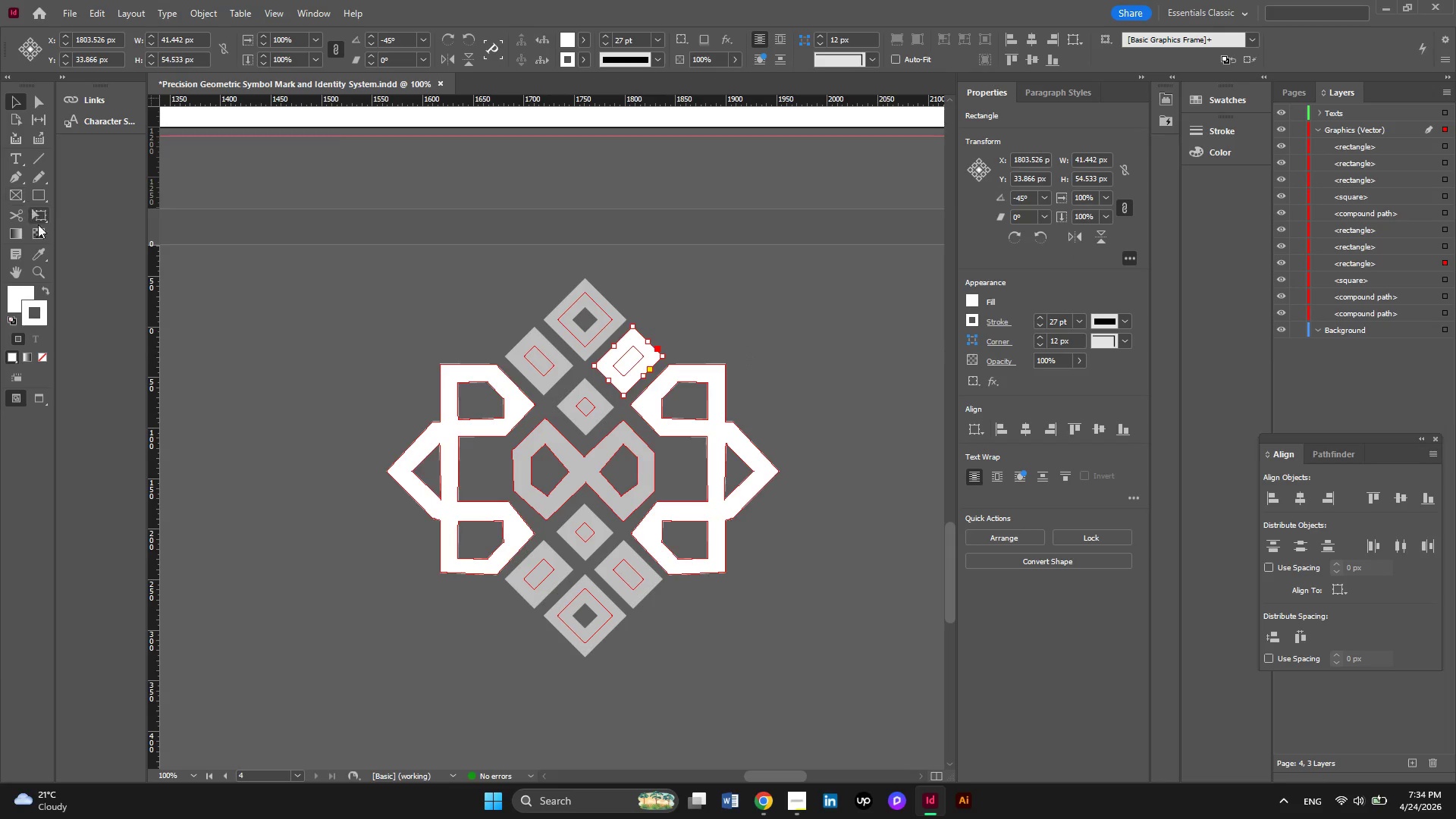 
left_click([41, 255])
 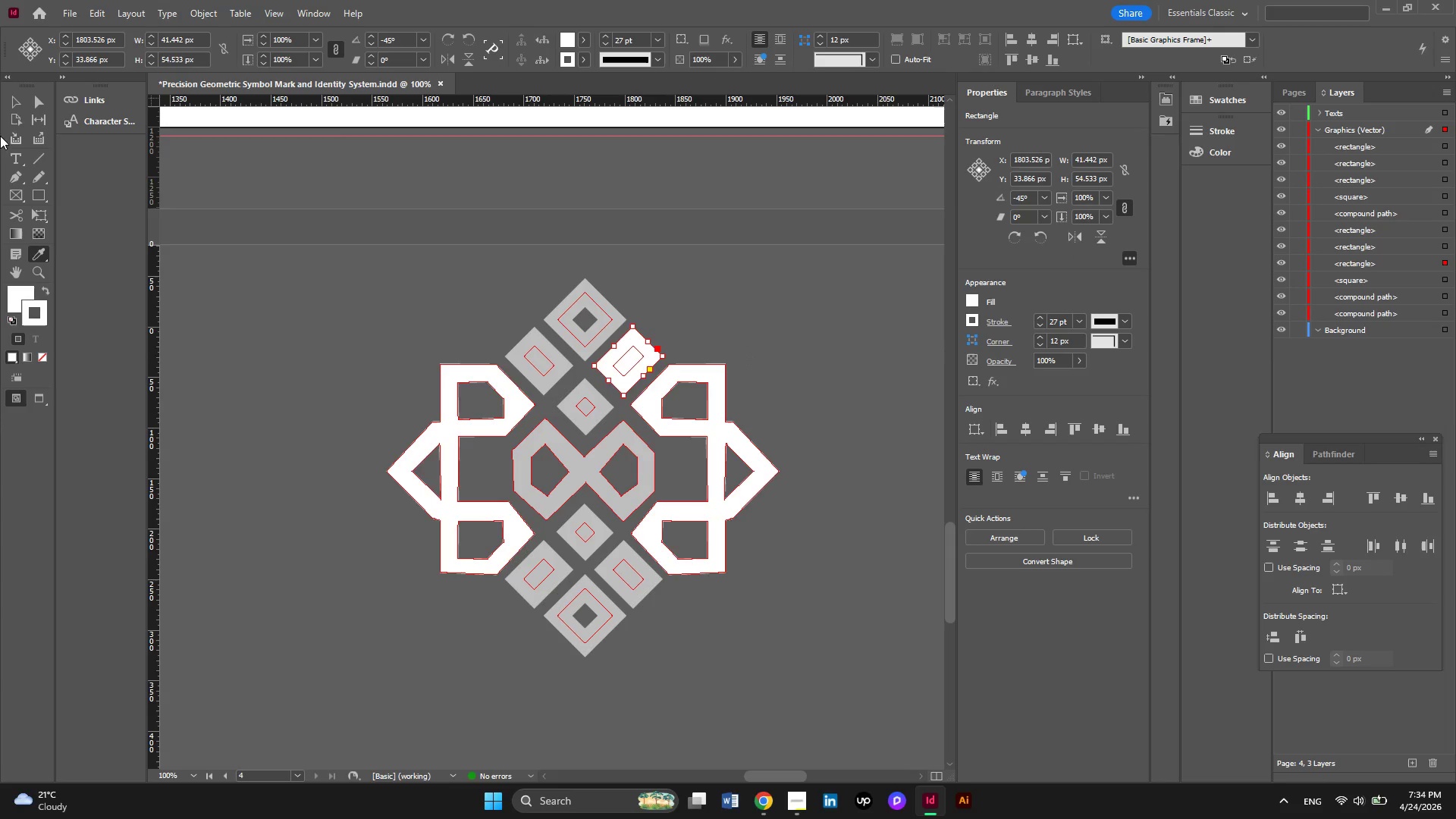 
left_click([15, 102])
 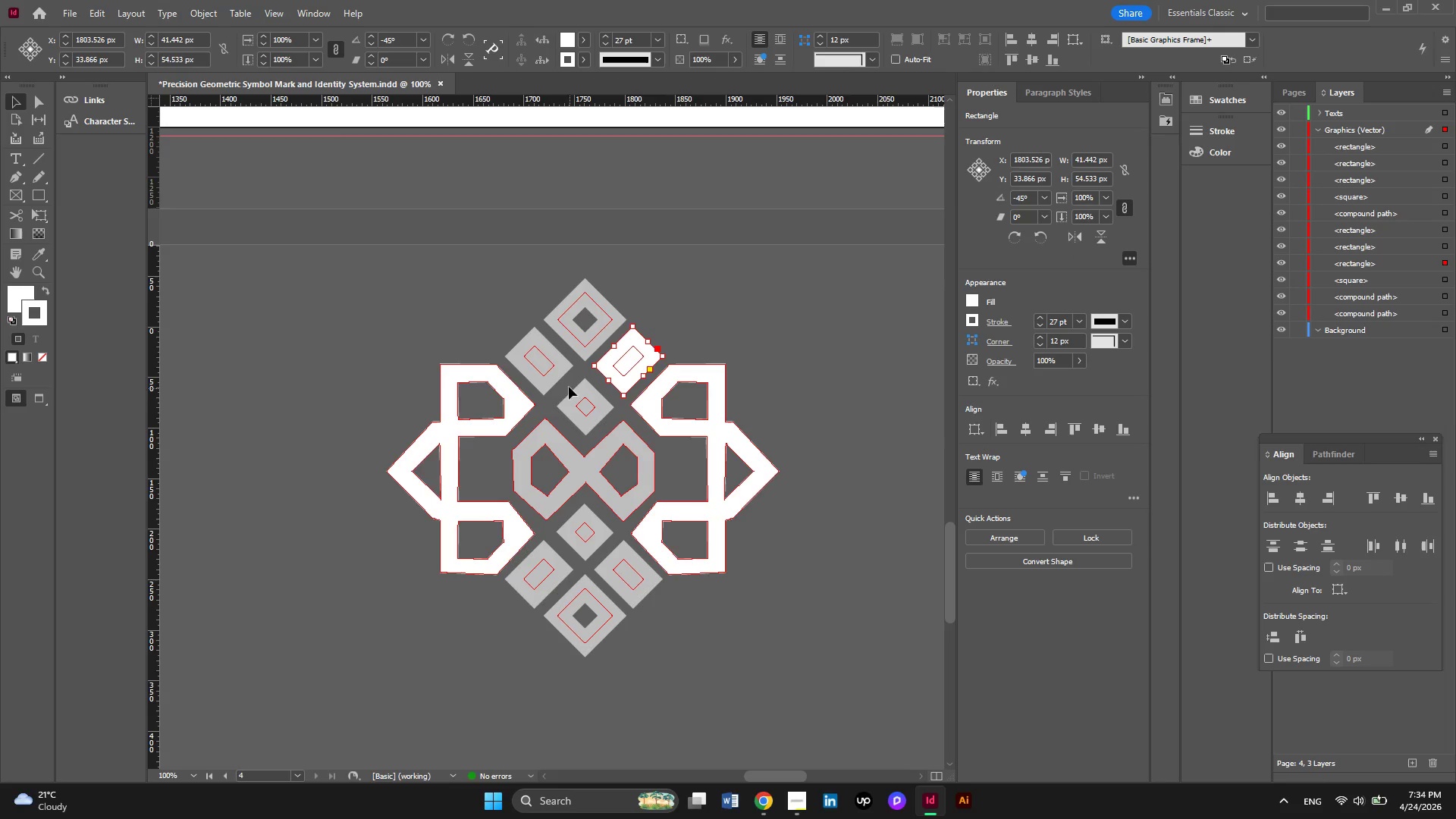 
left_click([560, 375])
 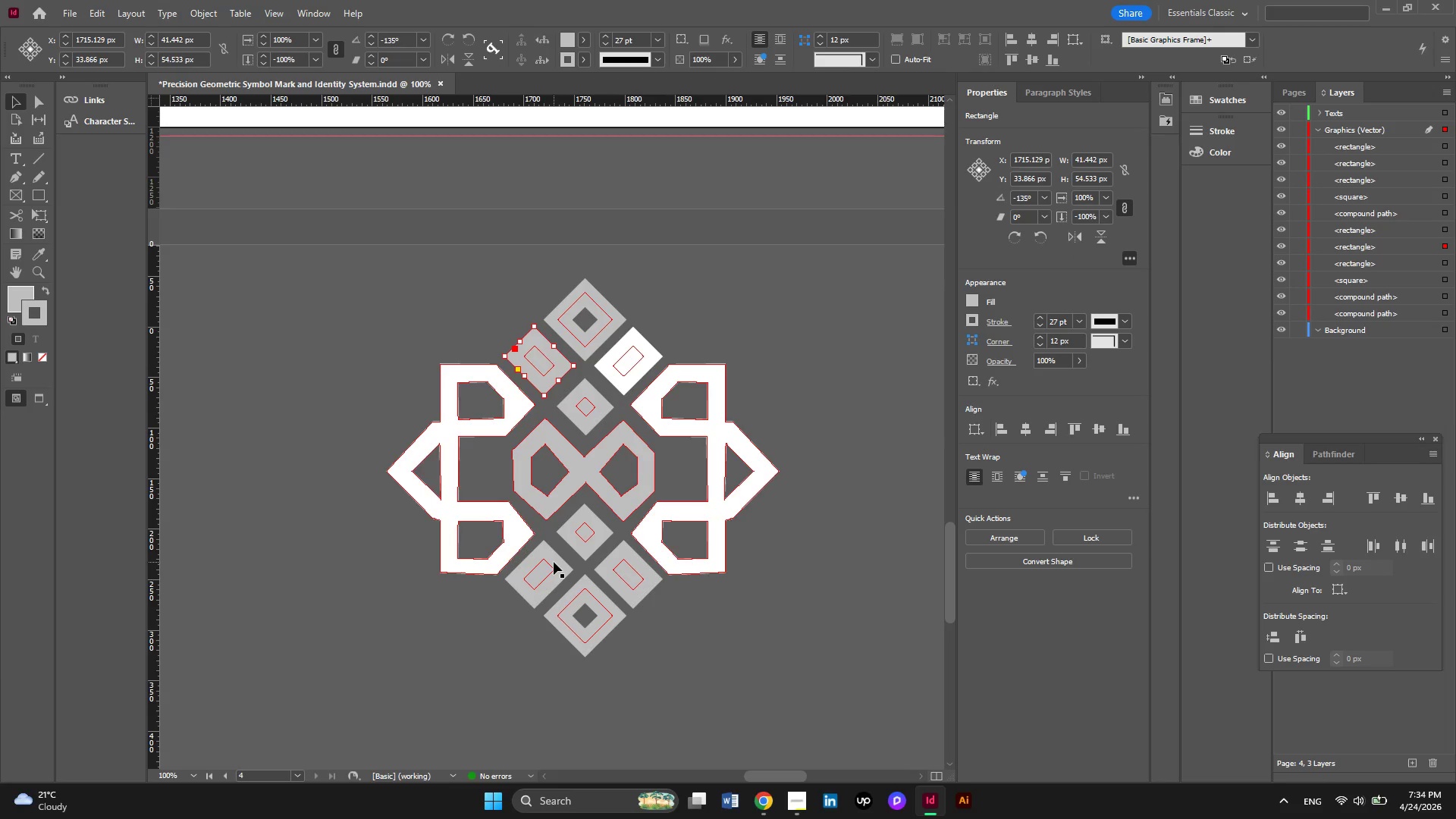 
hold_key(key=ShiftLeft, duration=1.27)
left_click([554, 562])
 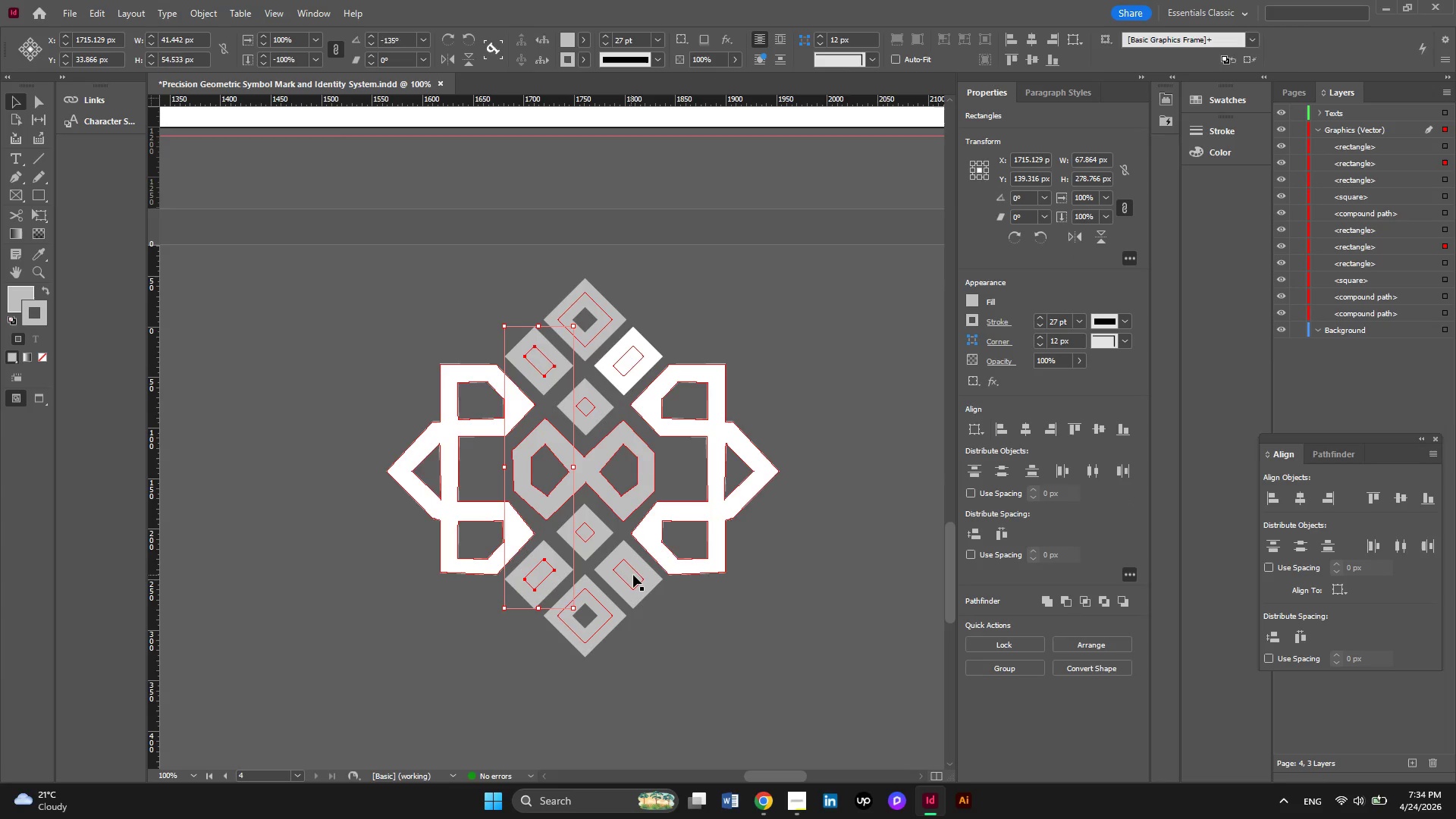 
left_click([633, 575])
 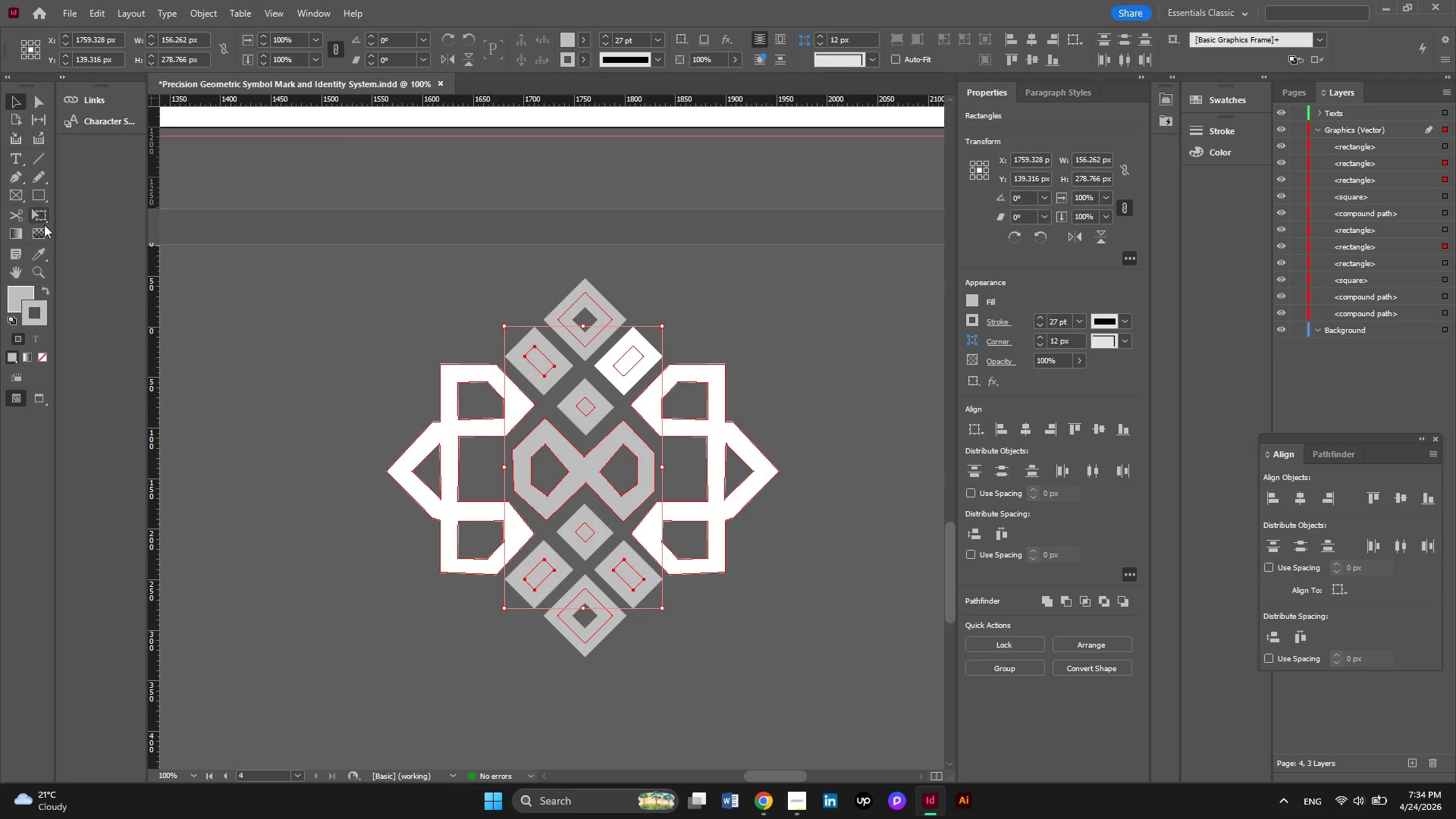 
left_click([46, 249])
 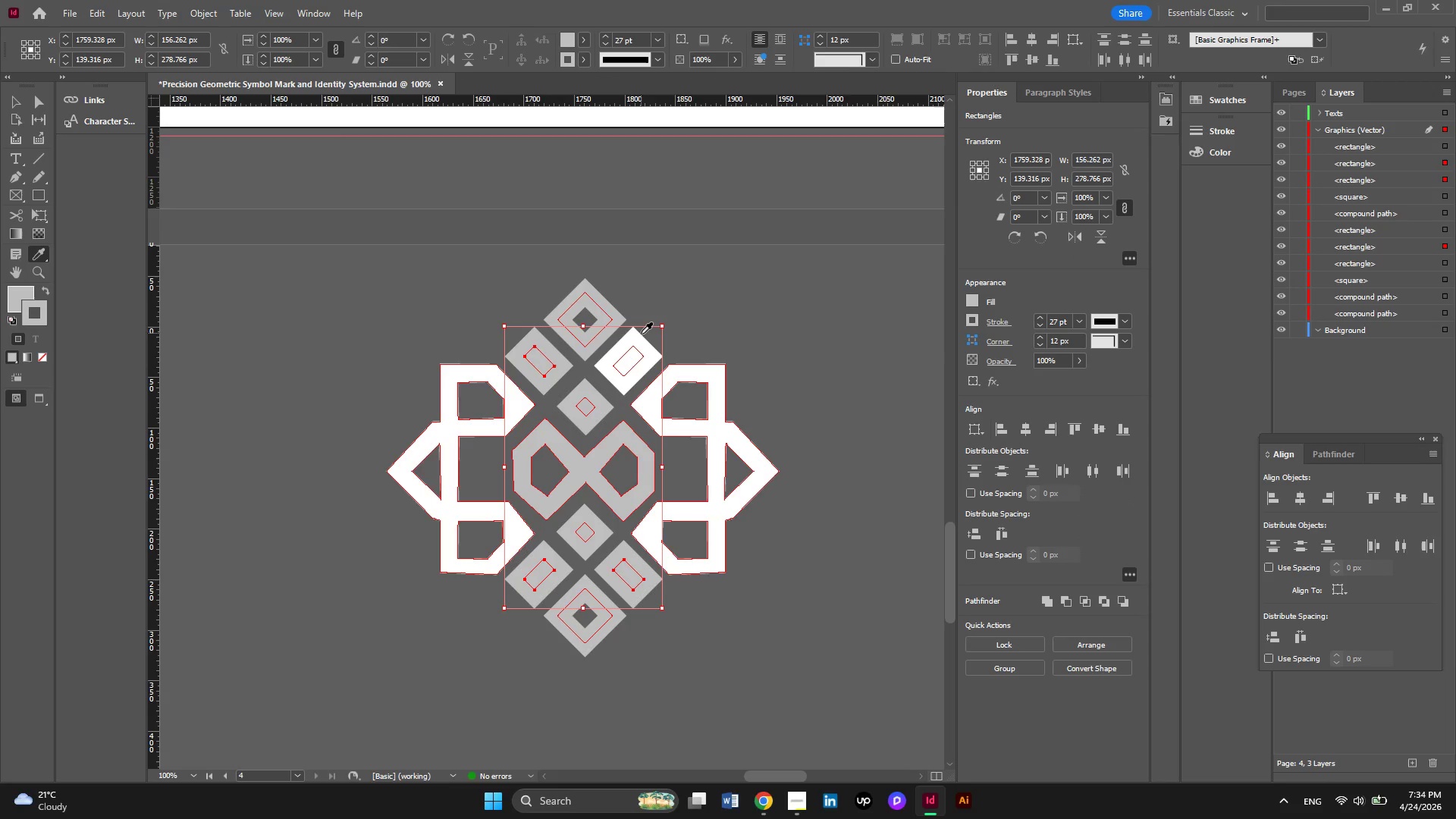 
left_click([638, 341])
 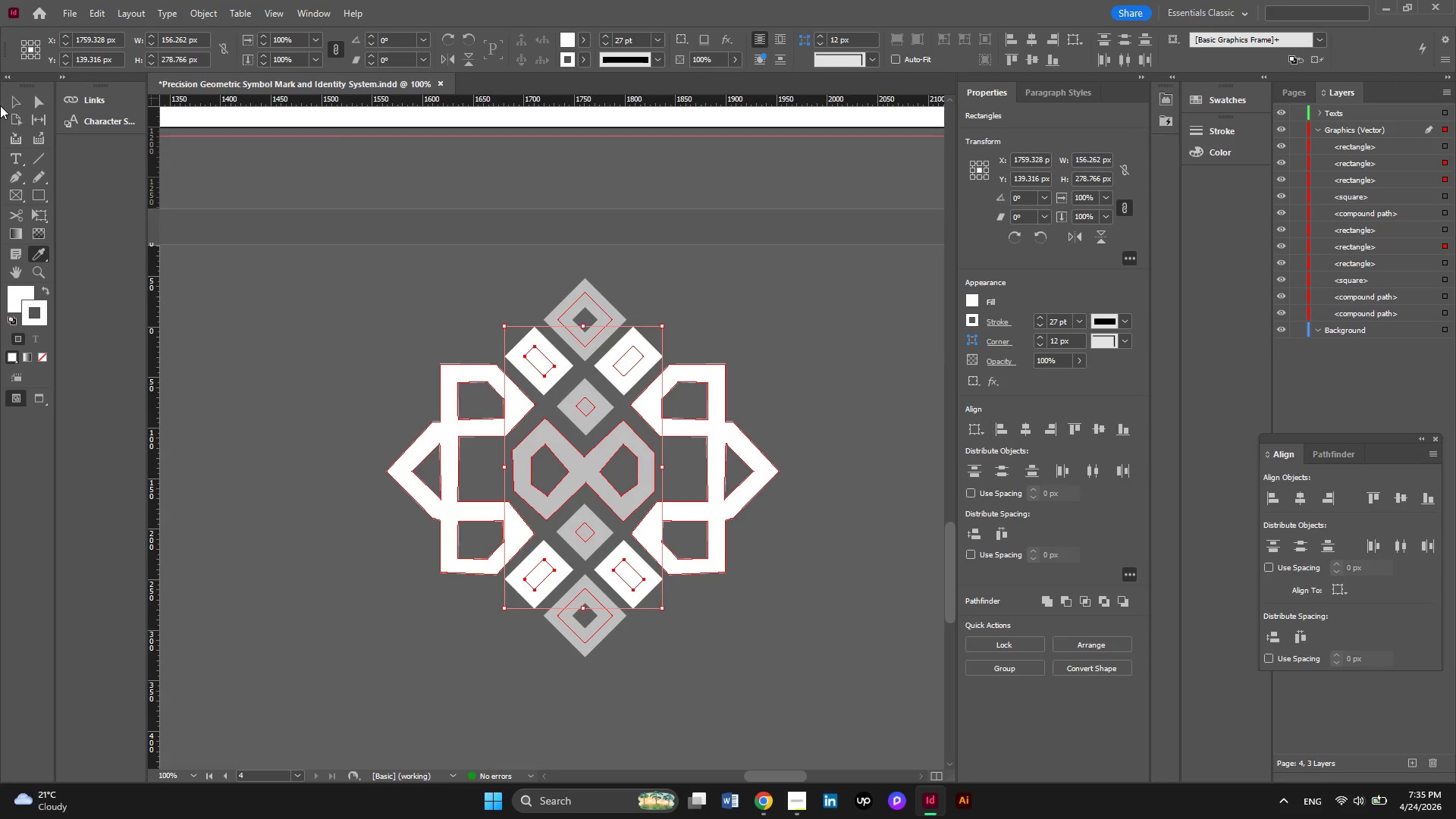 
left_click([13, 102])
 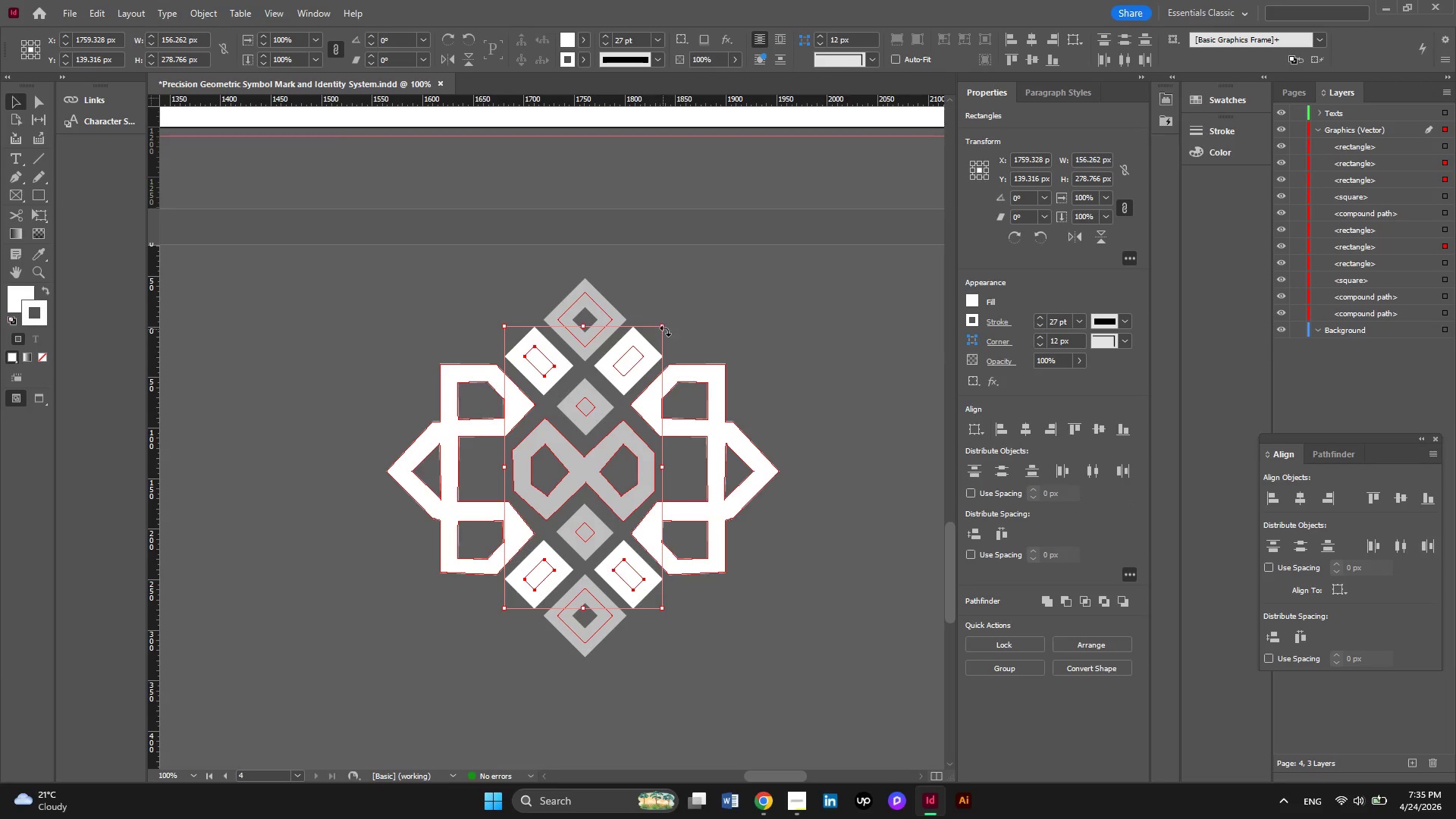 
left_click([660, 278])
 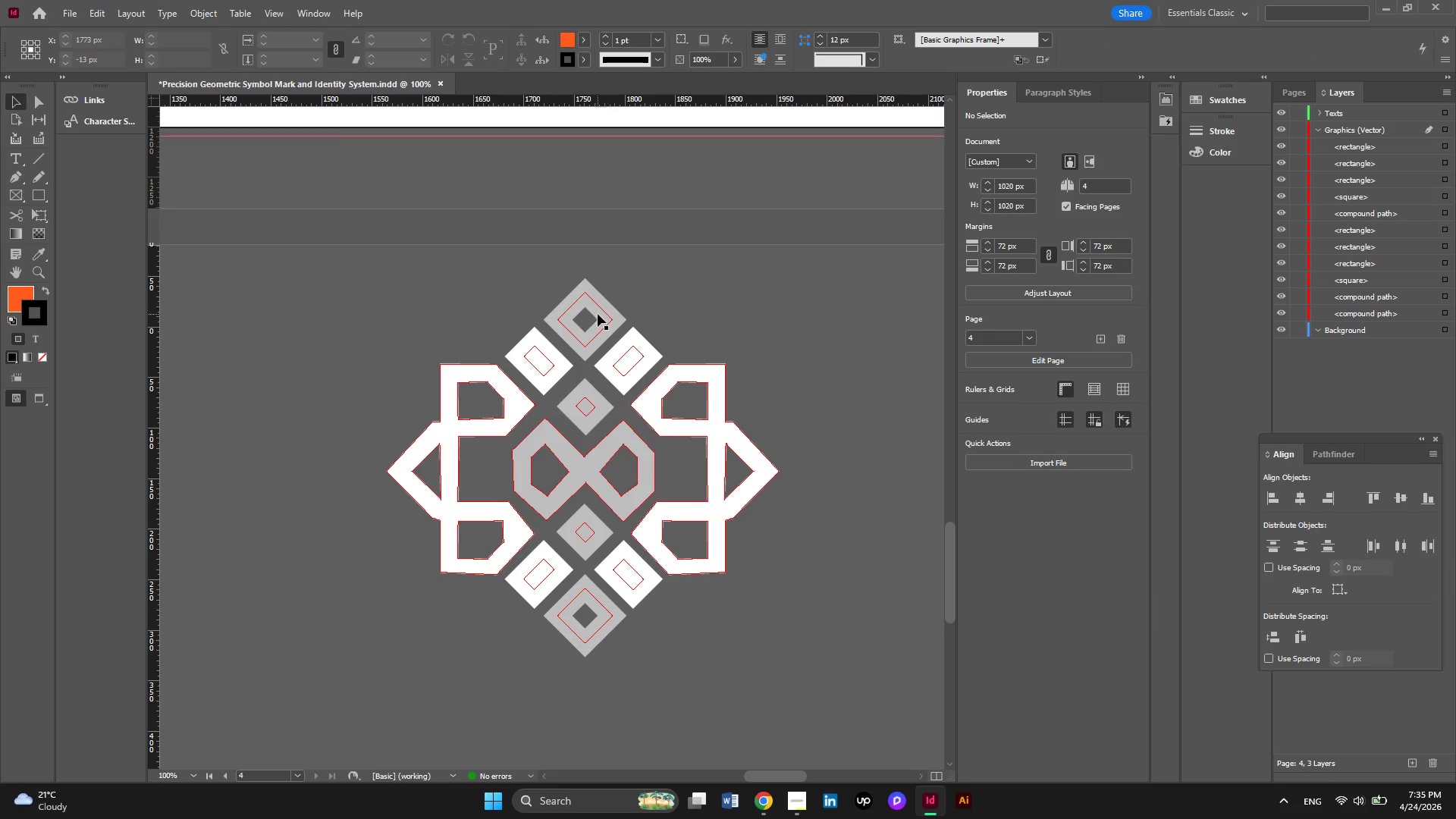 
hold_key(key=ShiftLeft, duration=1.49)
left_click([598, 312])
 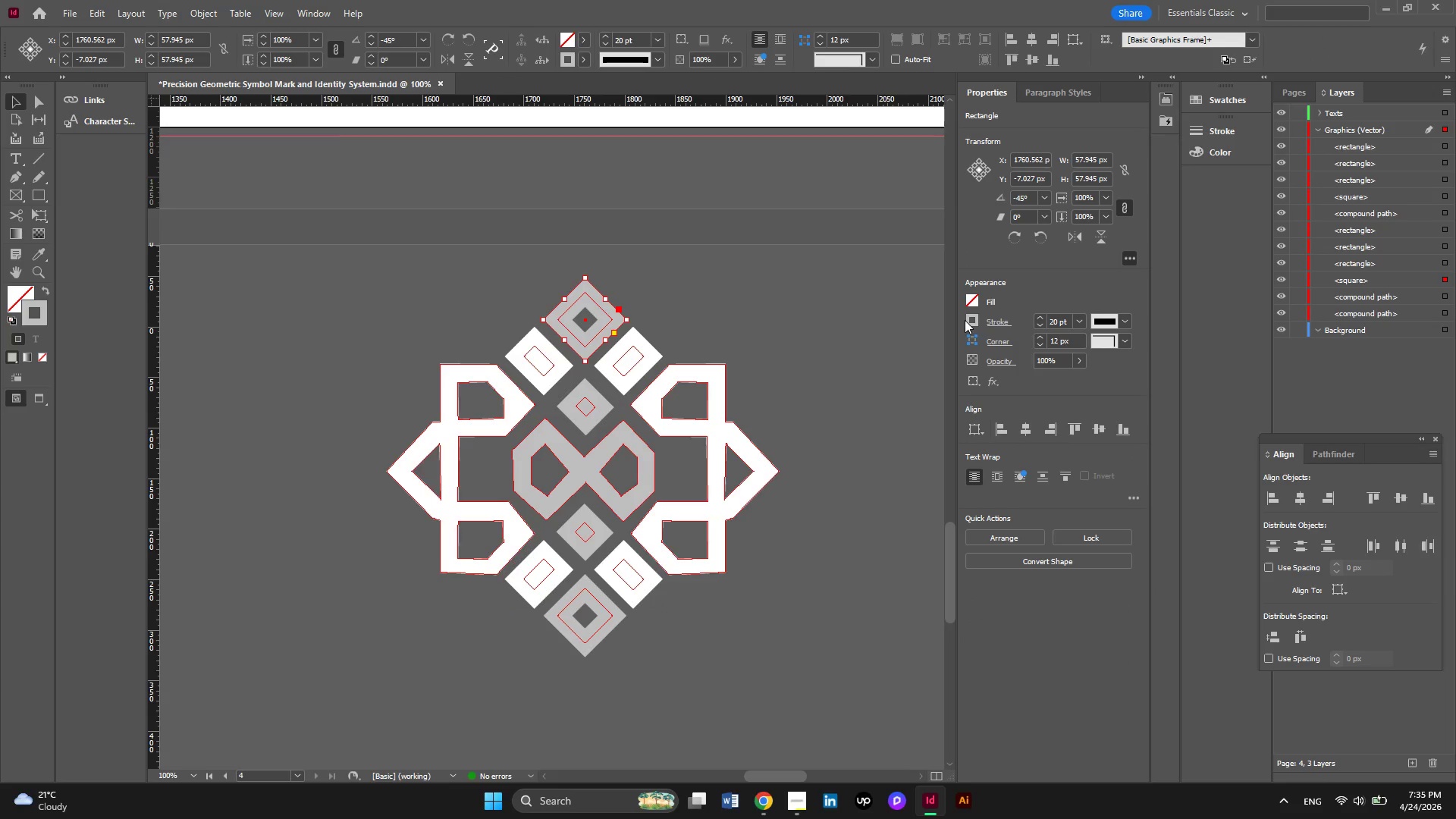 
left_click([975, 321])
 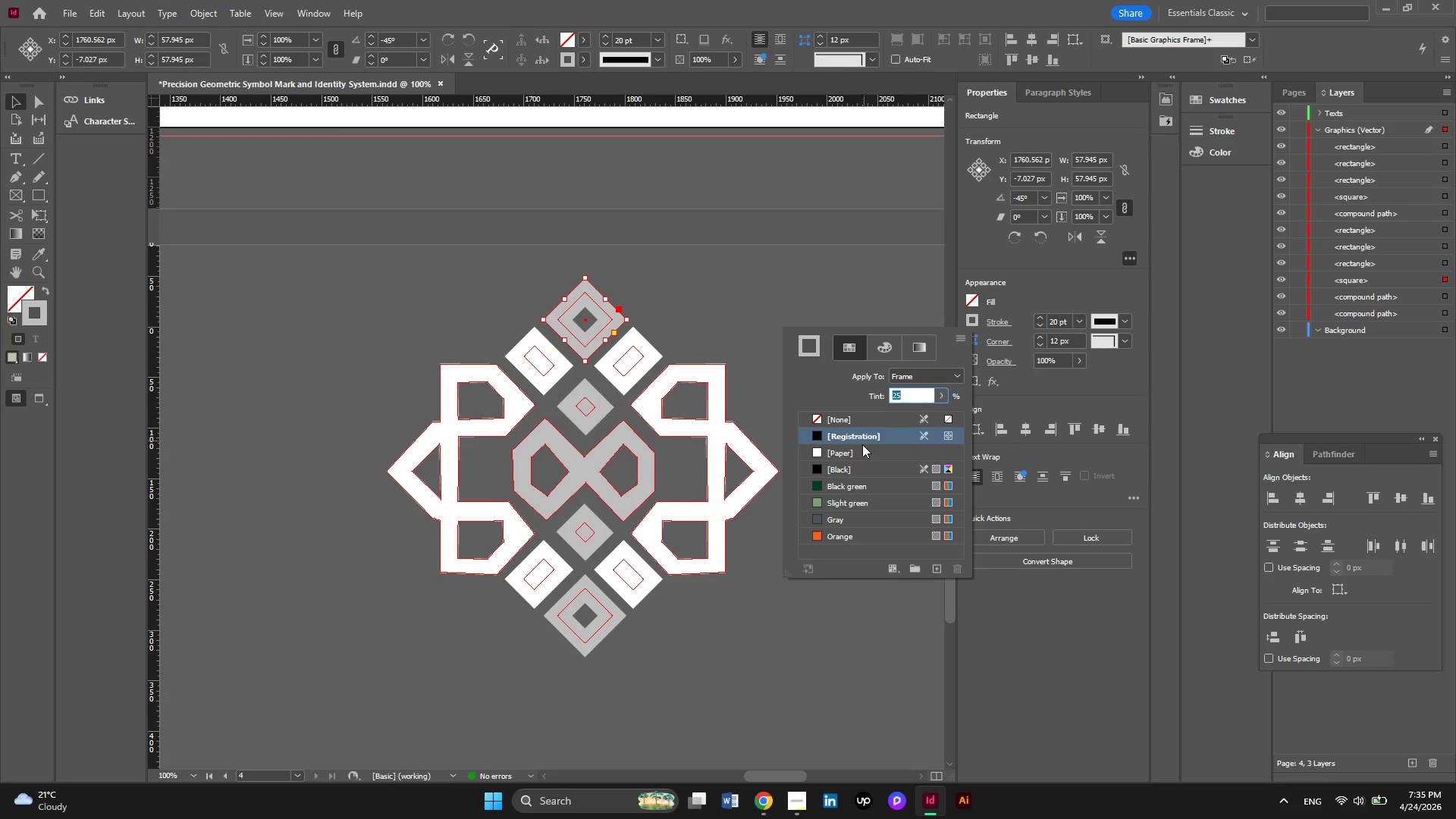 
left_click([854, 450])
 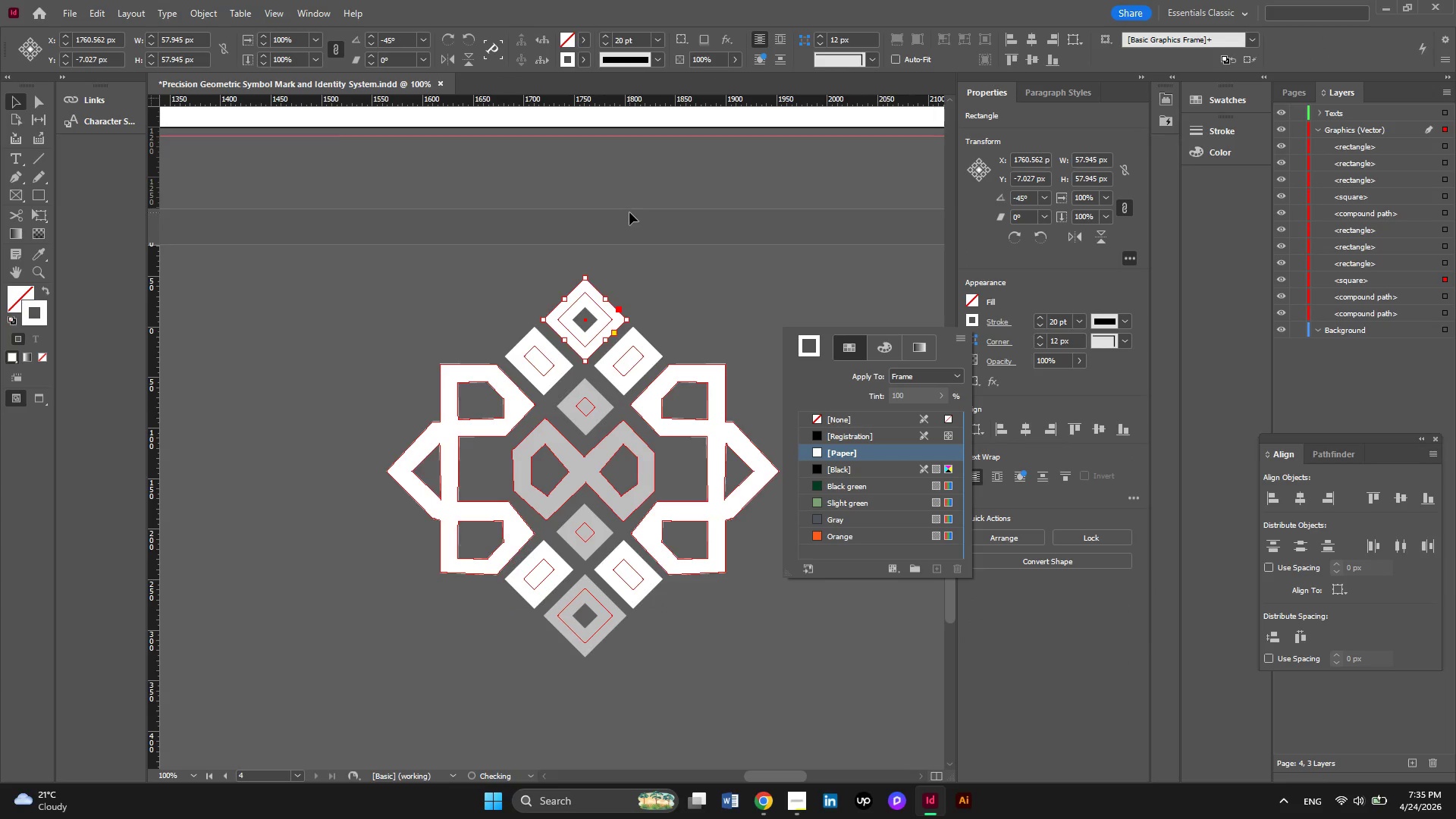 
left_click([682, 275])
 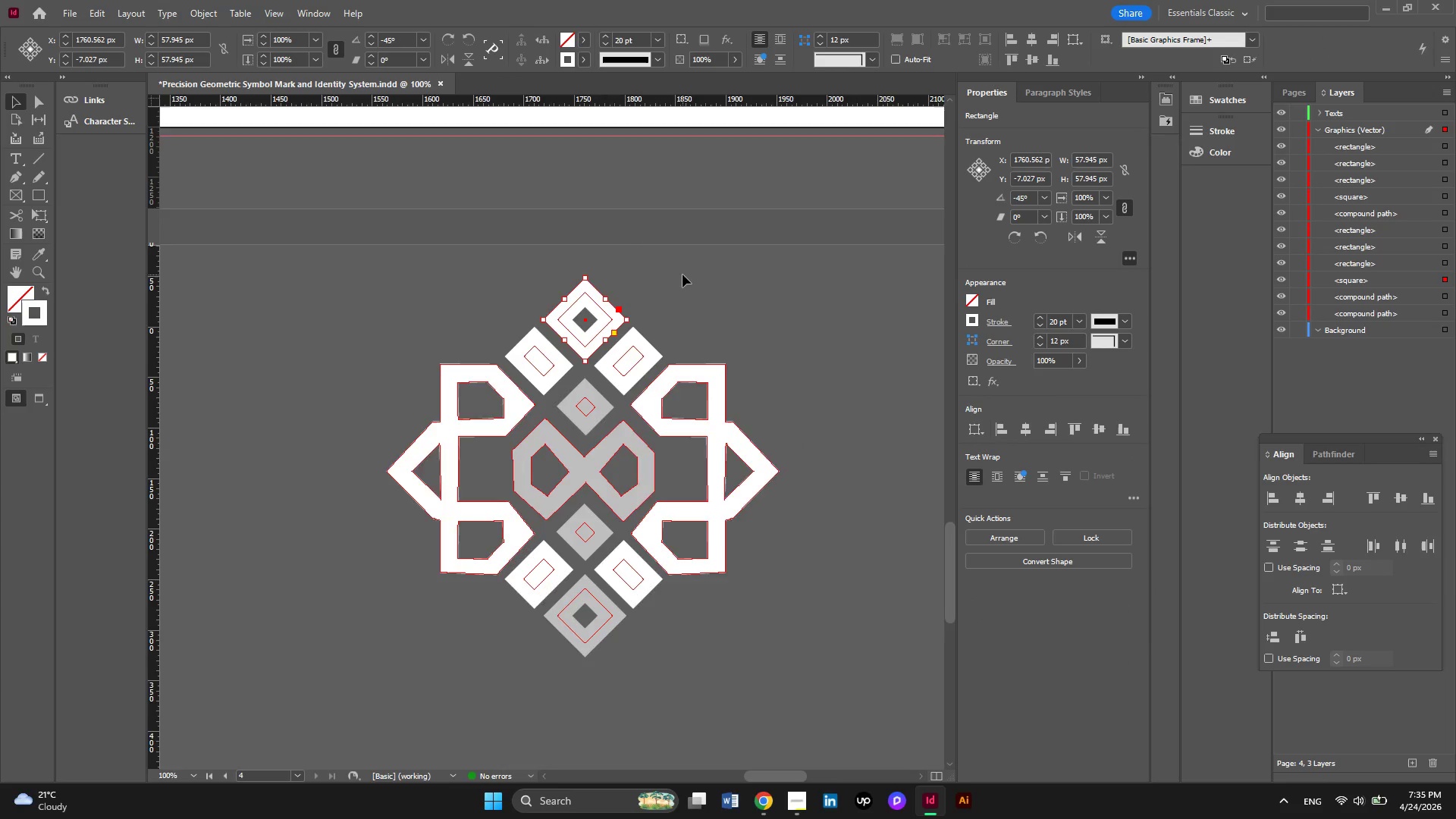 
scroll: coordinate [682, 275], scroll_direction: down, amount: 2.0
 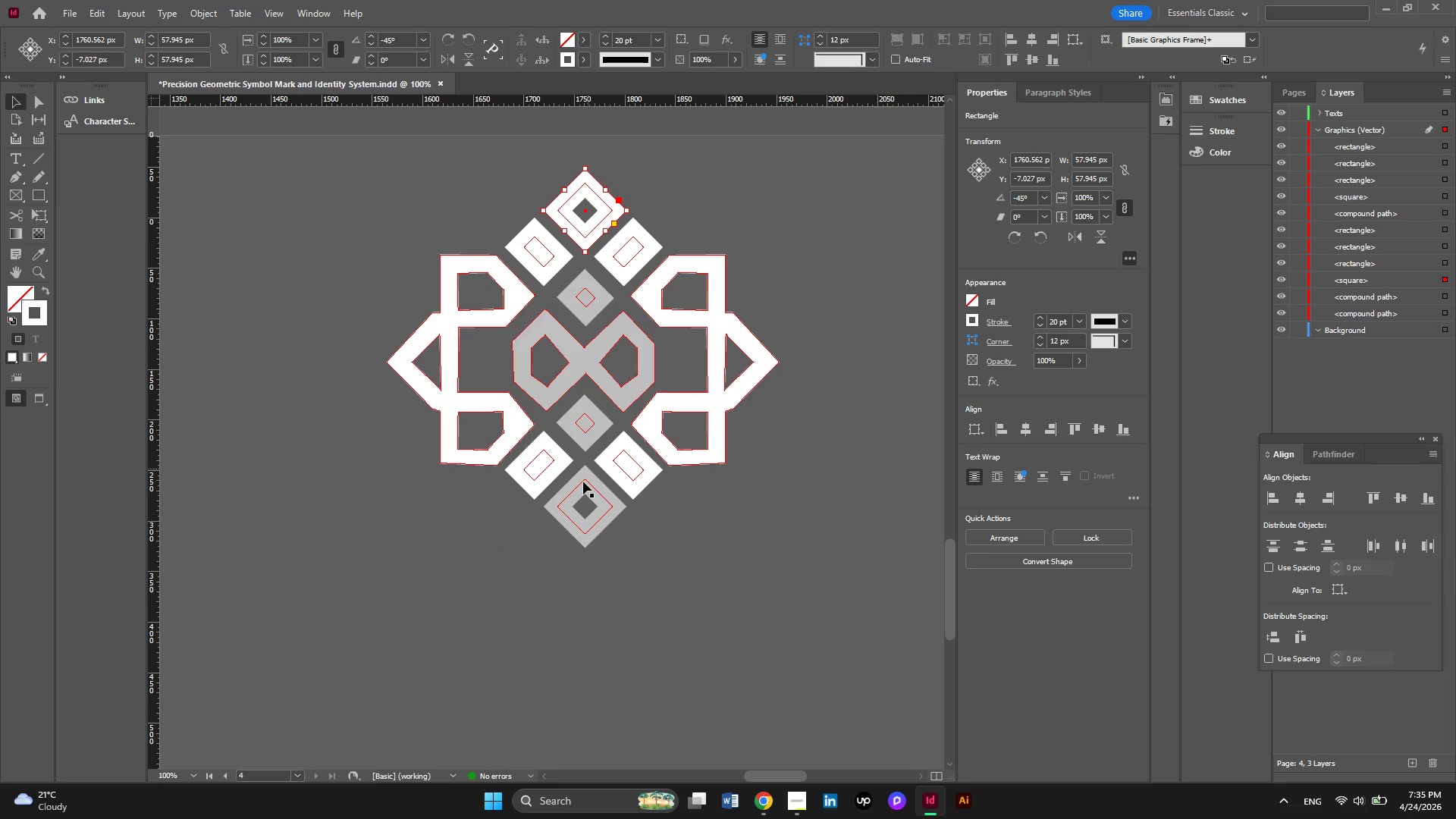 
left_click([583, 482])
 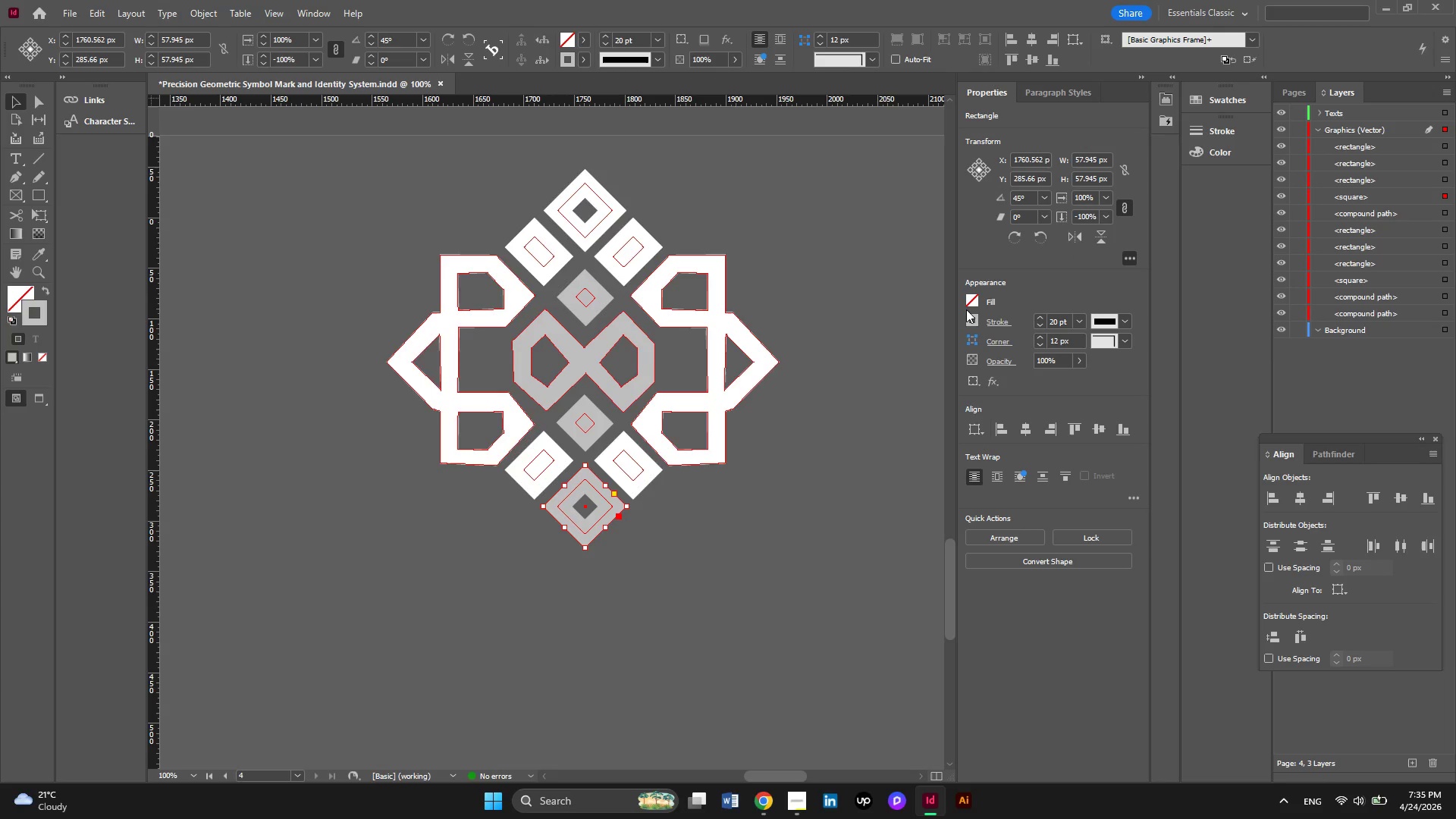 
left_click([966, 323])
 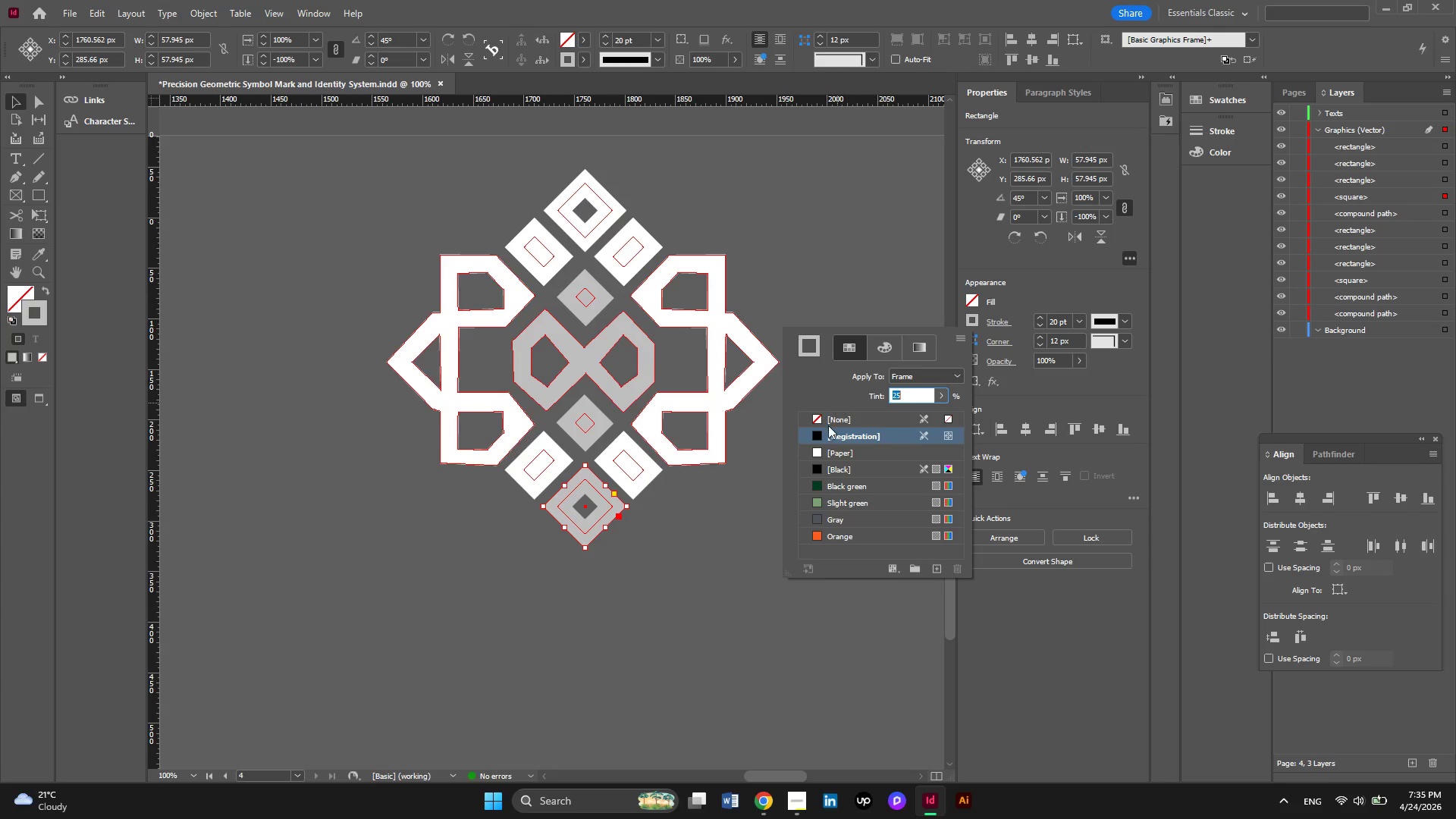 
left_click([825, 456])
 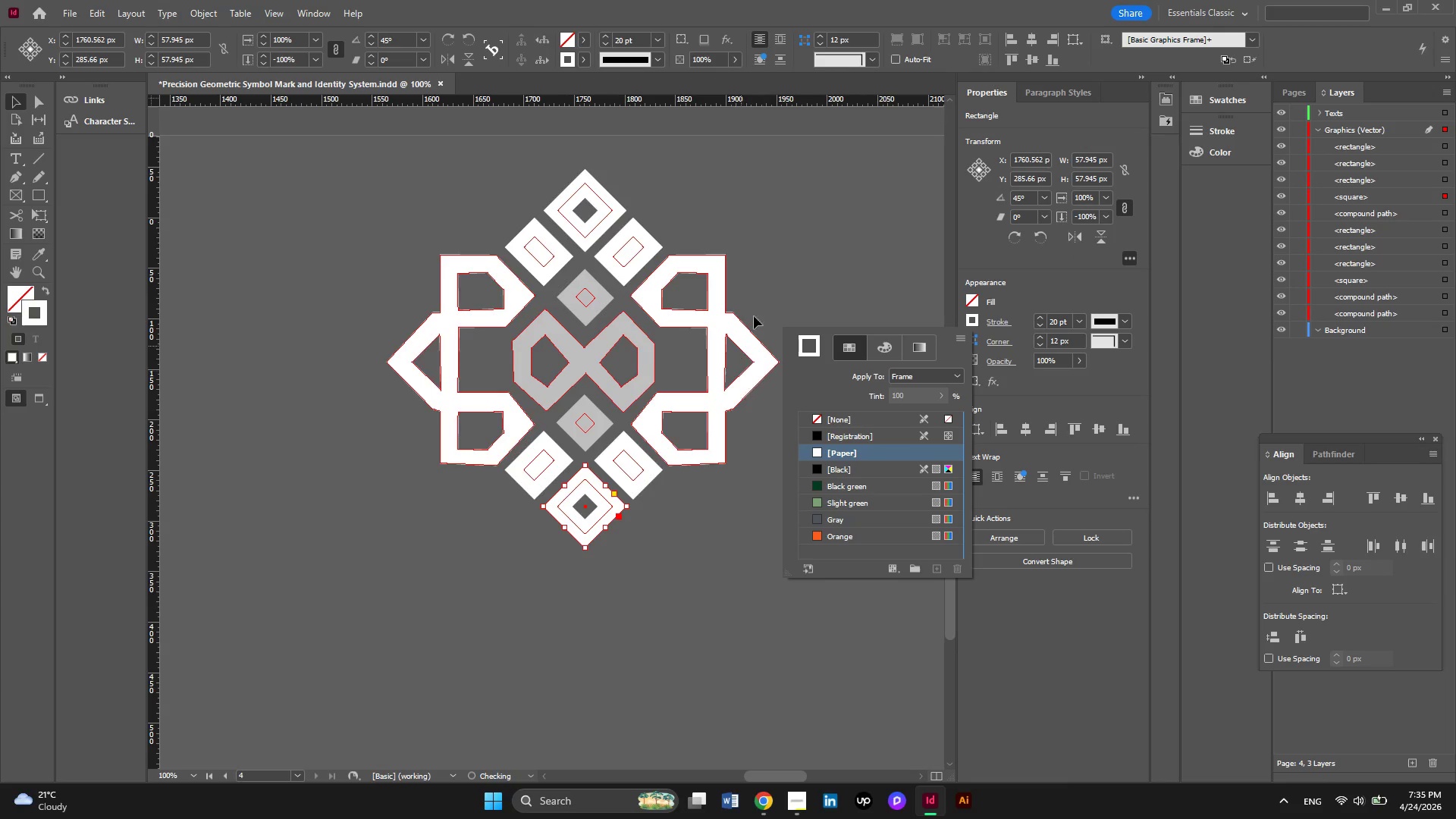 
left_click([759, 299])
 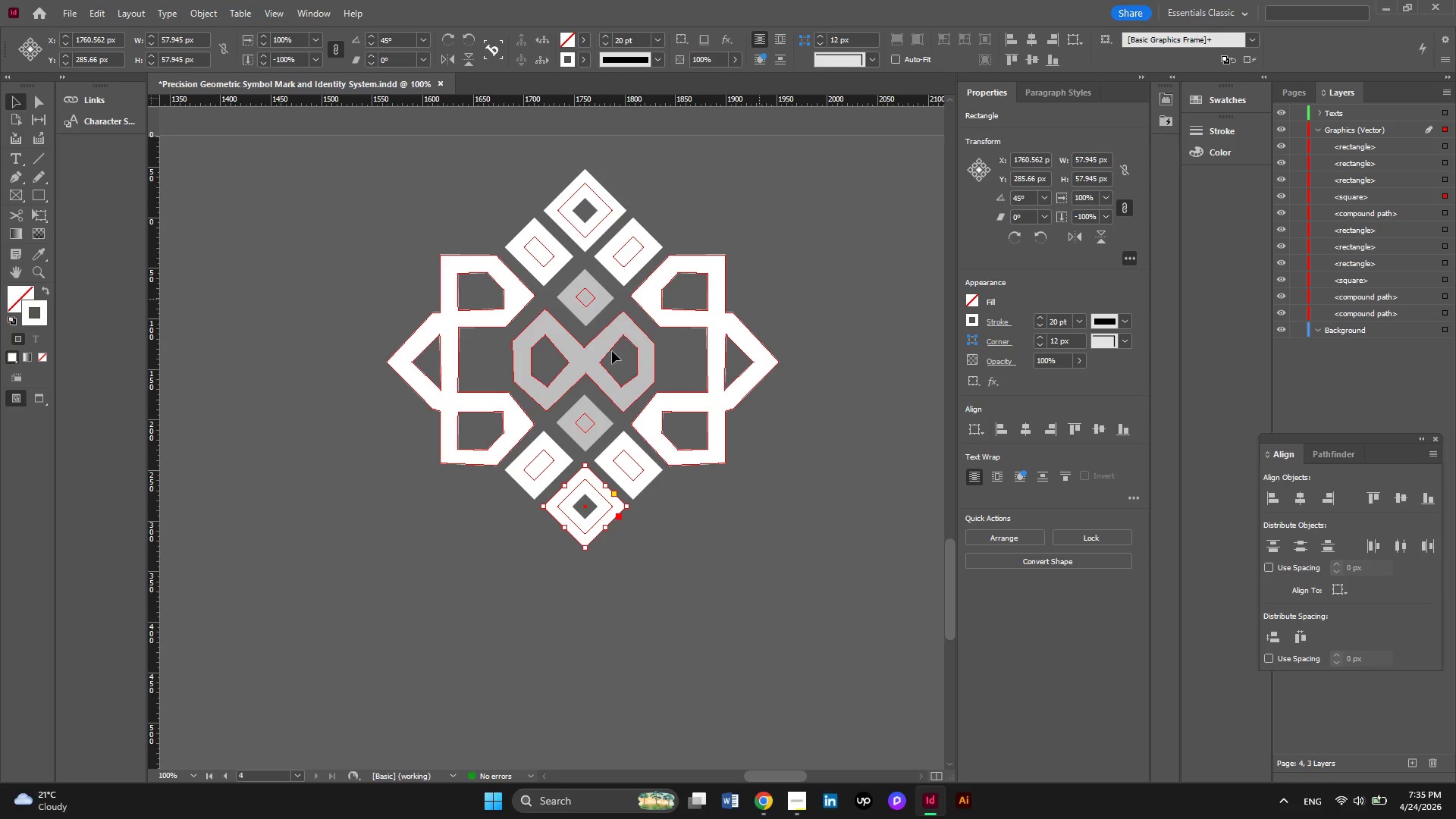 
left_click([605, 354])
 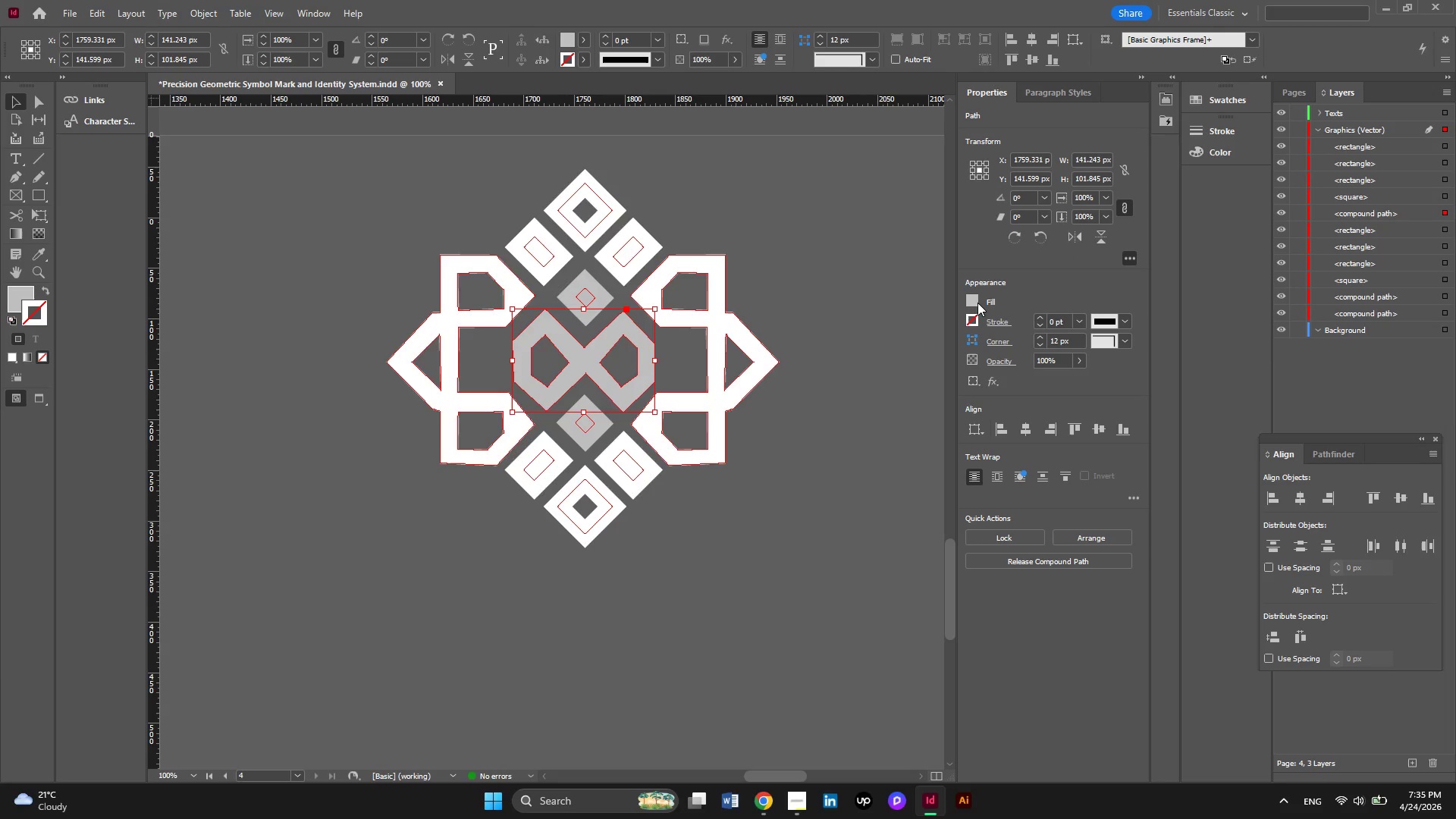 
left_click([977, 303])
 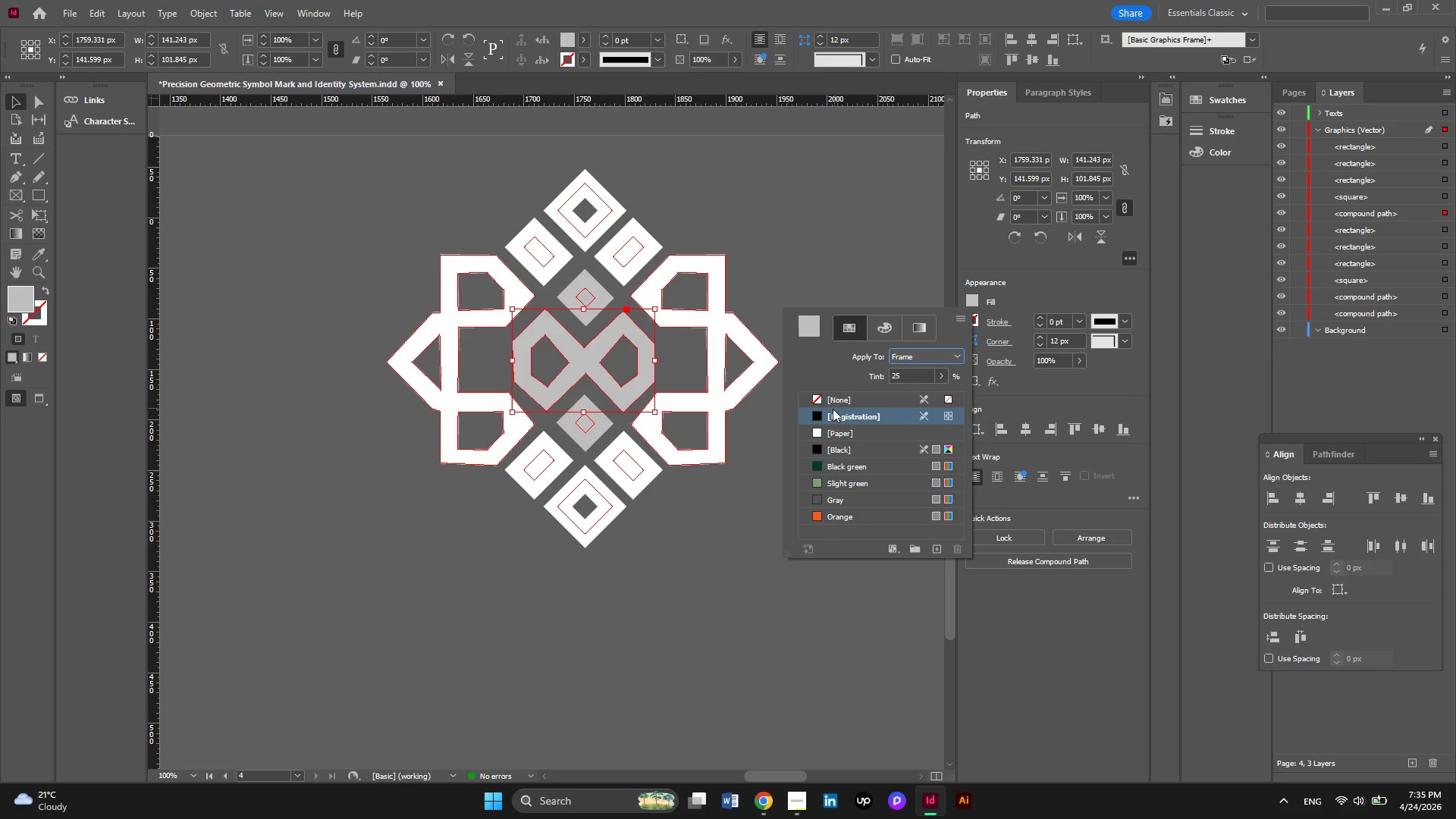 
left_click([813, 427])
 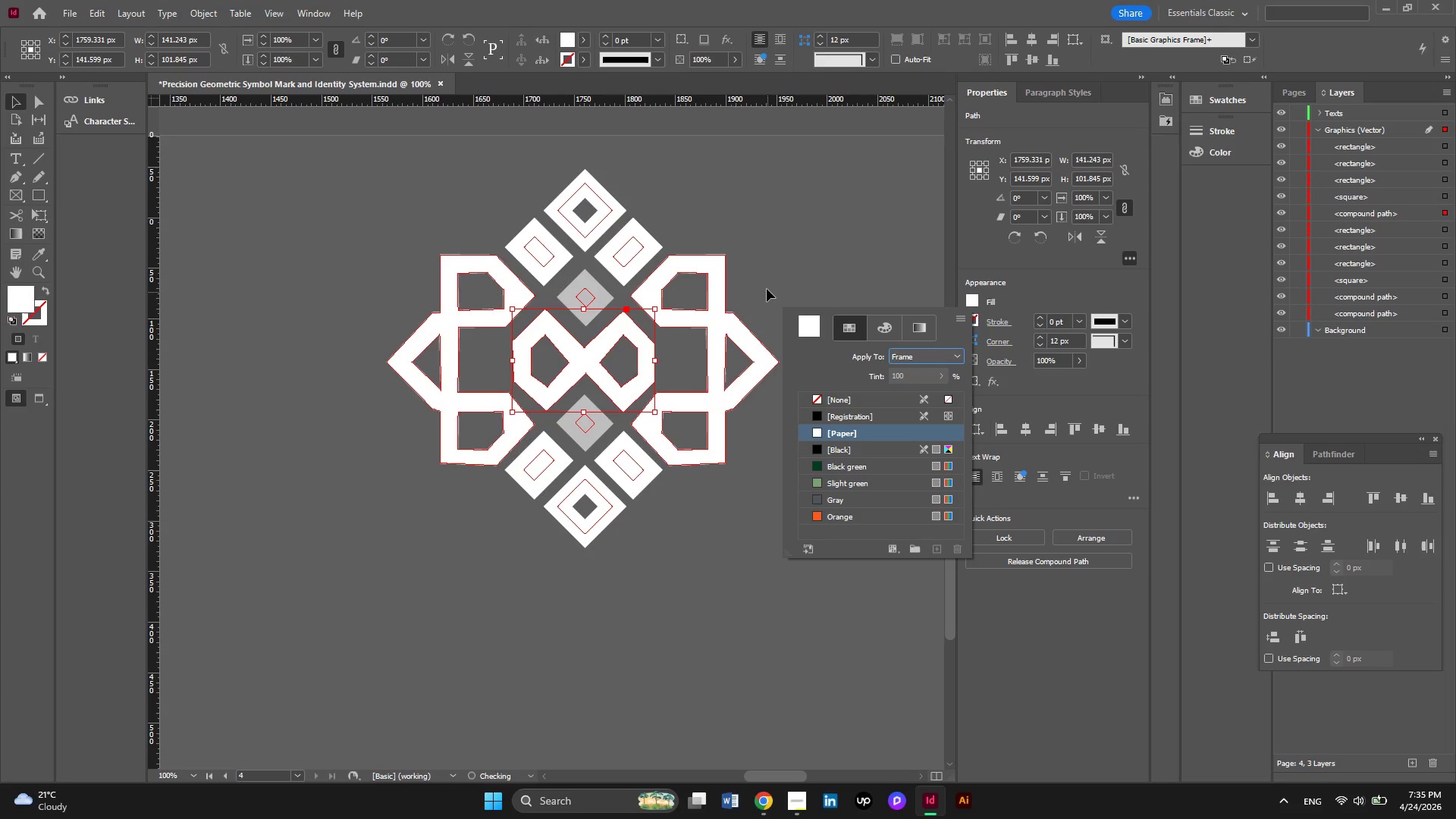 
left_click([767, 288])
 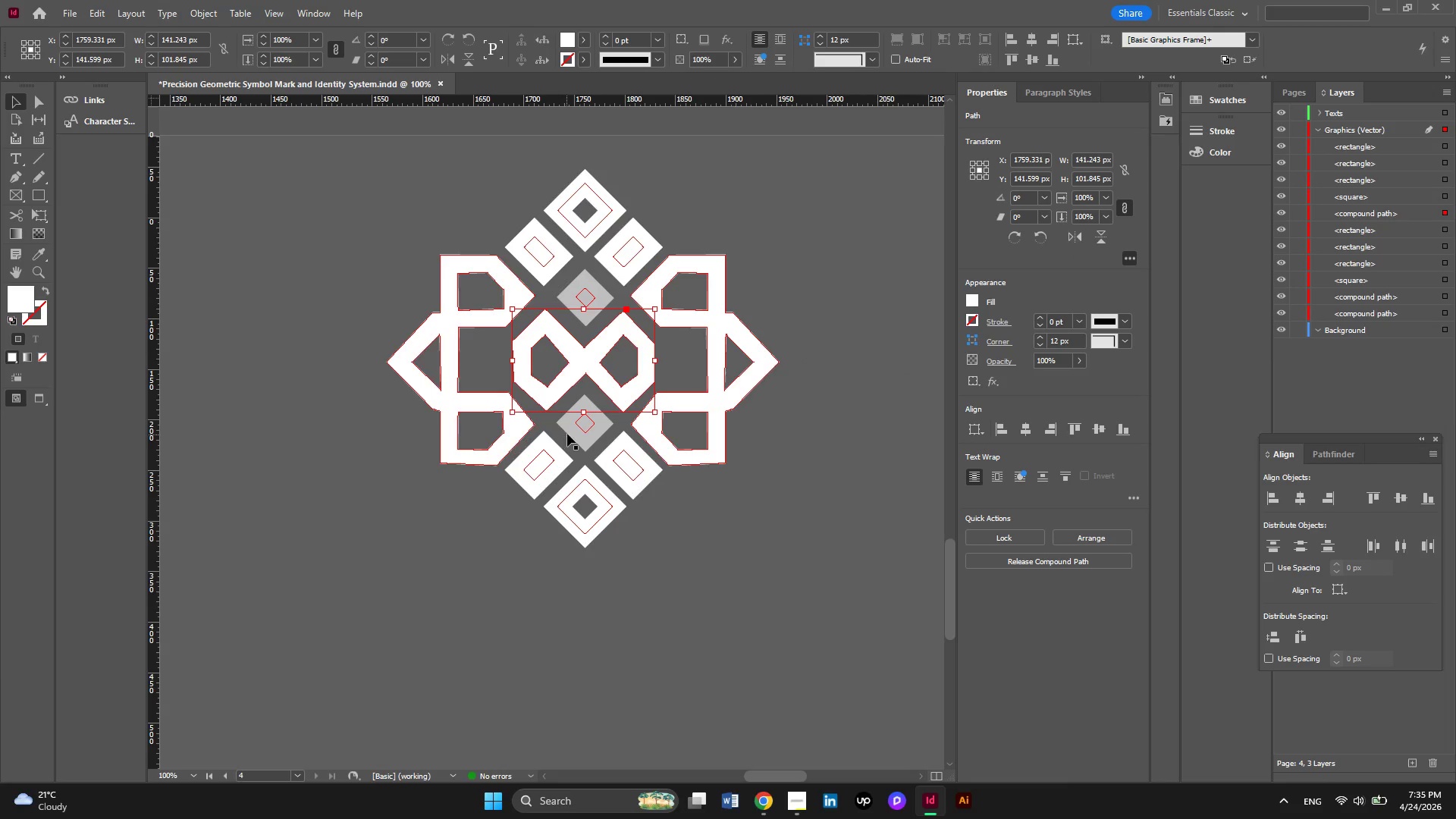 
left_click([576, 431])
 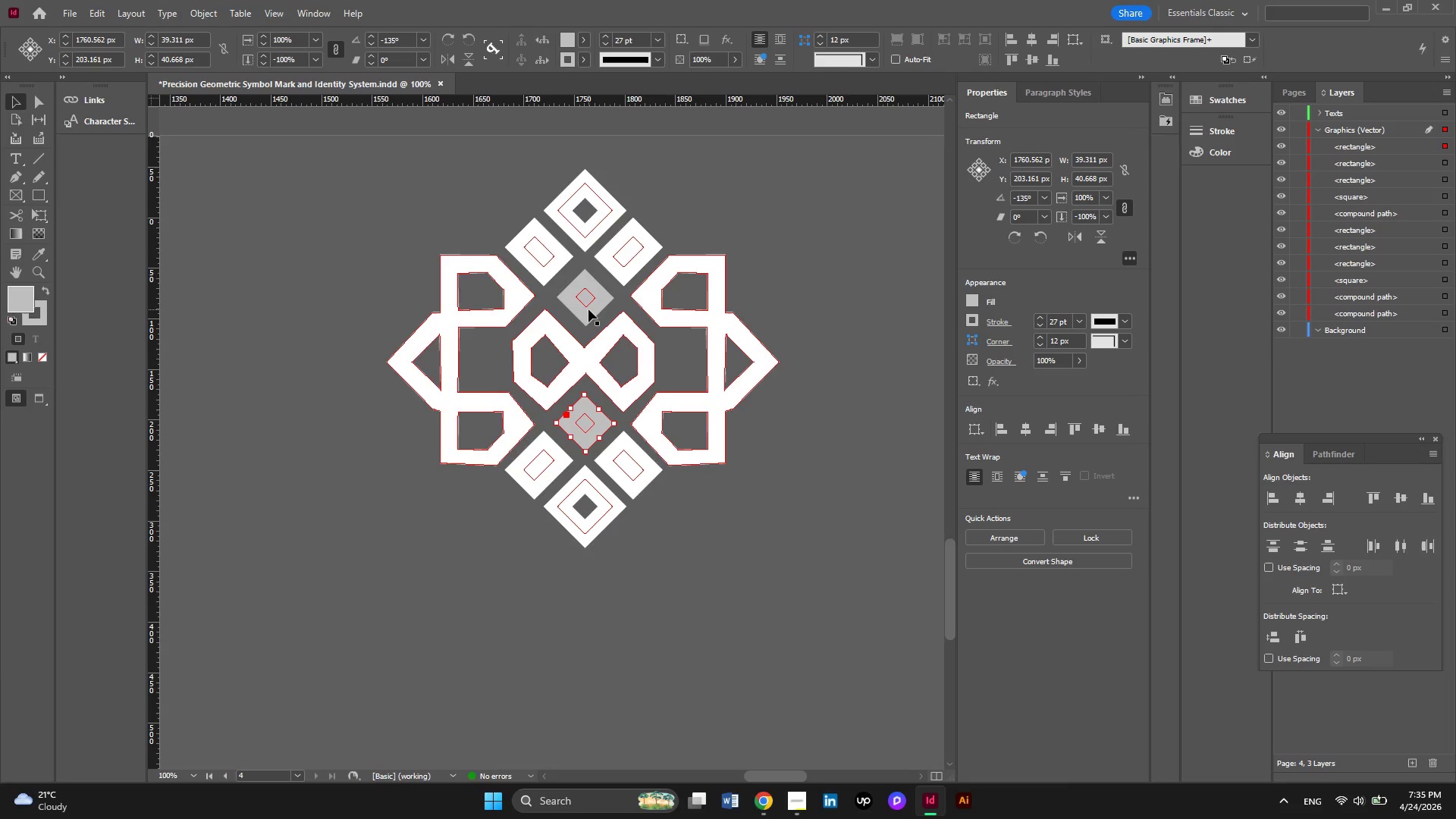 
hold_key(key=ShiftLeft, duration=0.67)
left_click([588, 309])
 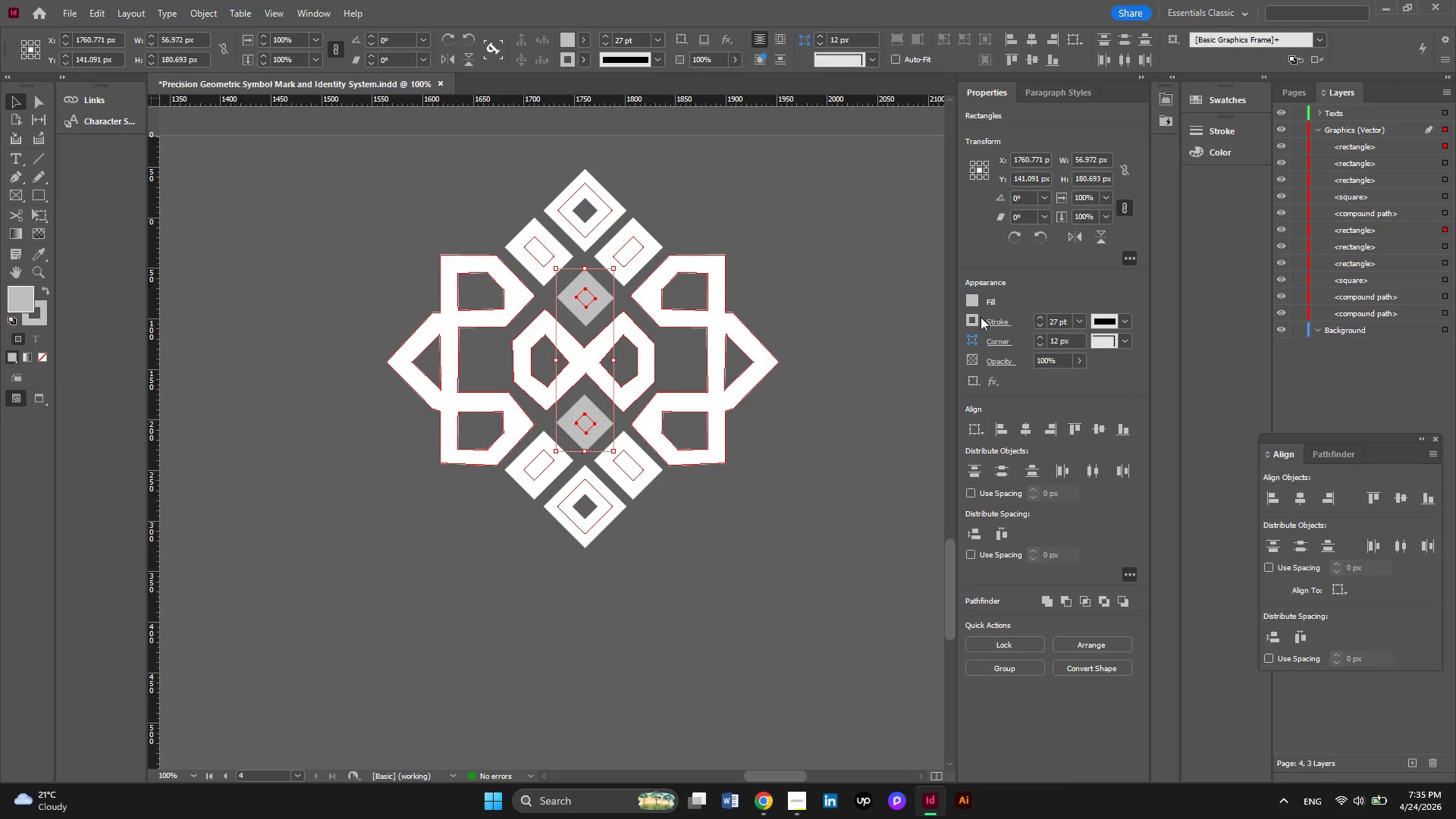 
left_click([977, 320])
 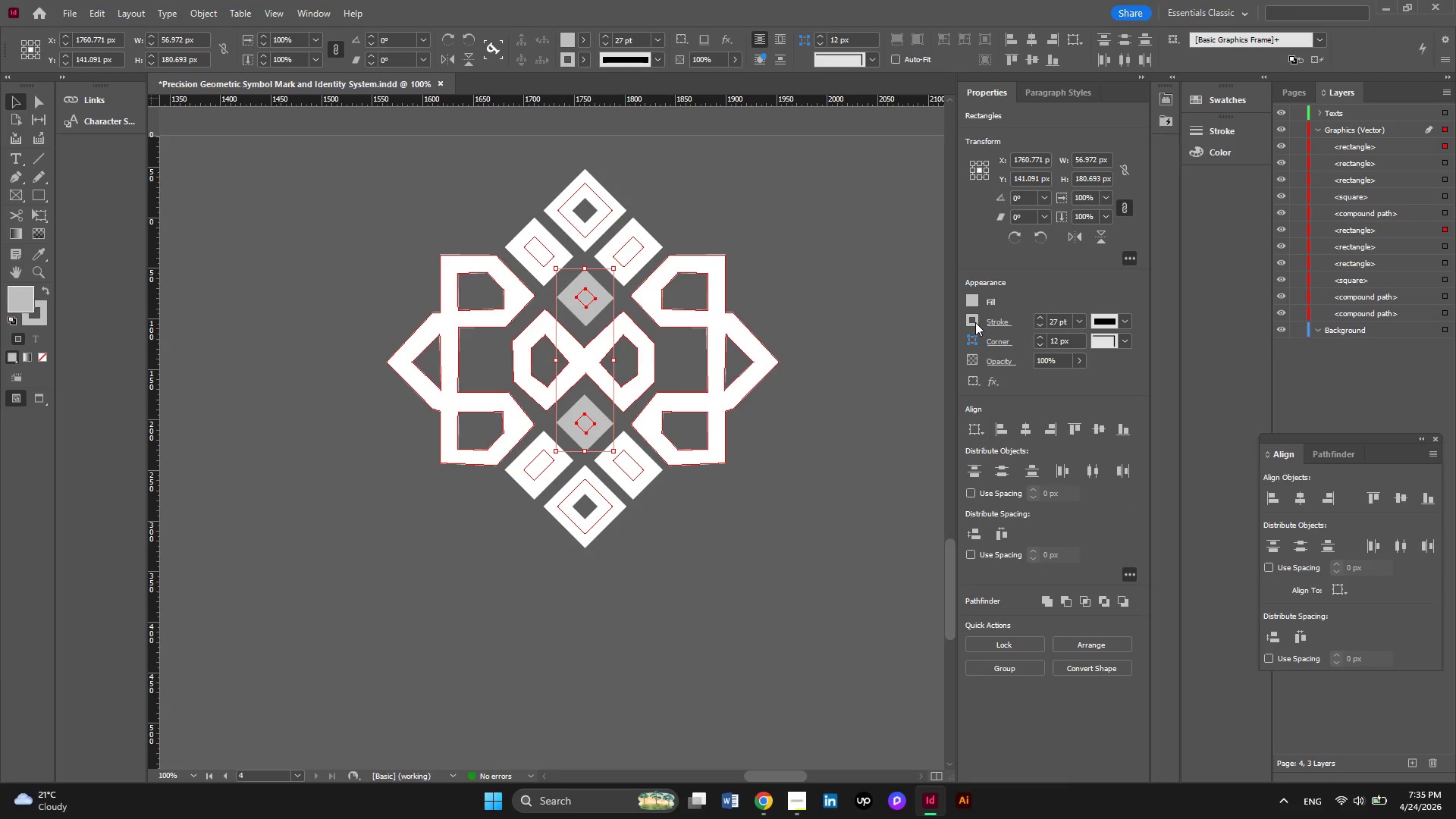 
mouse_move([956, 337])
 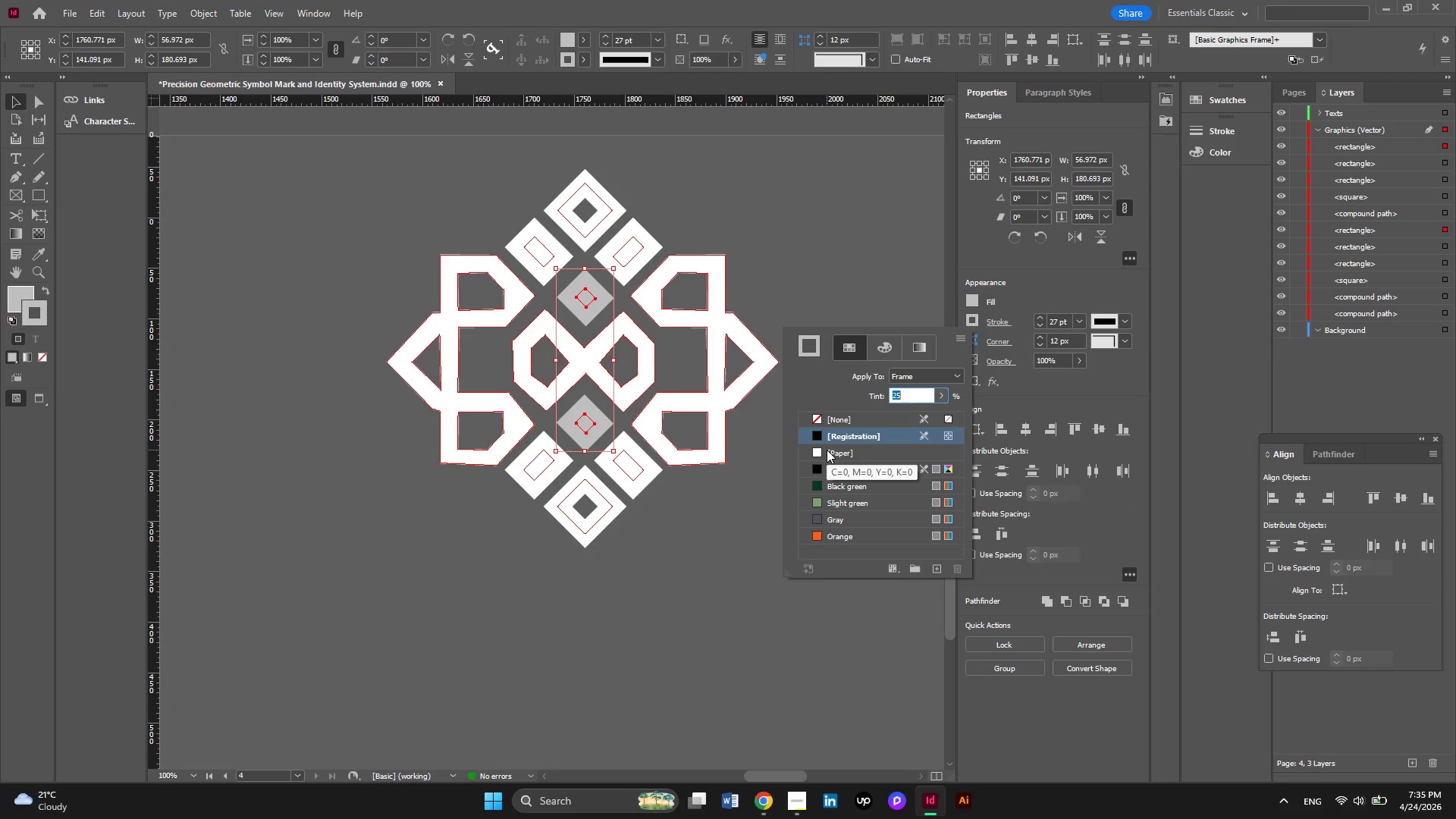 
left_click([827, 450])
 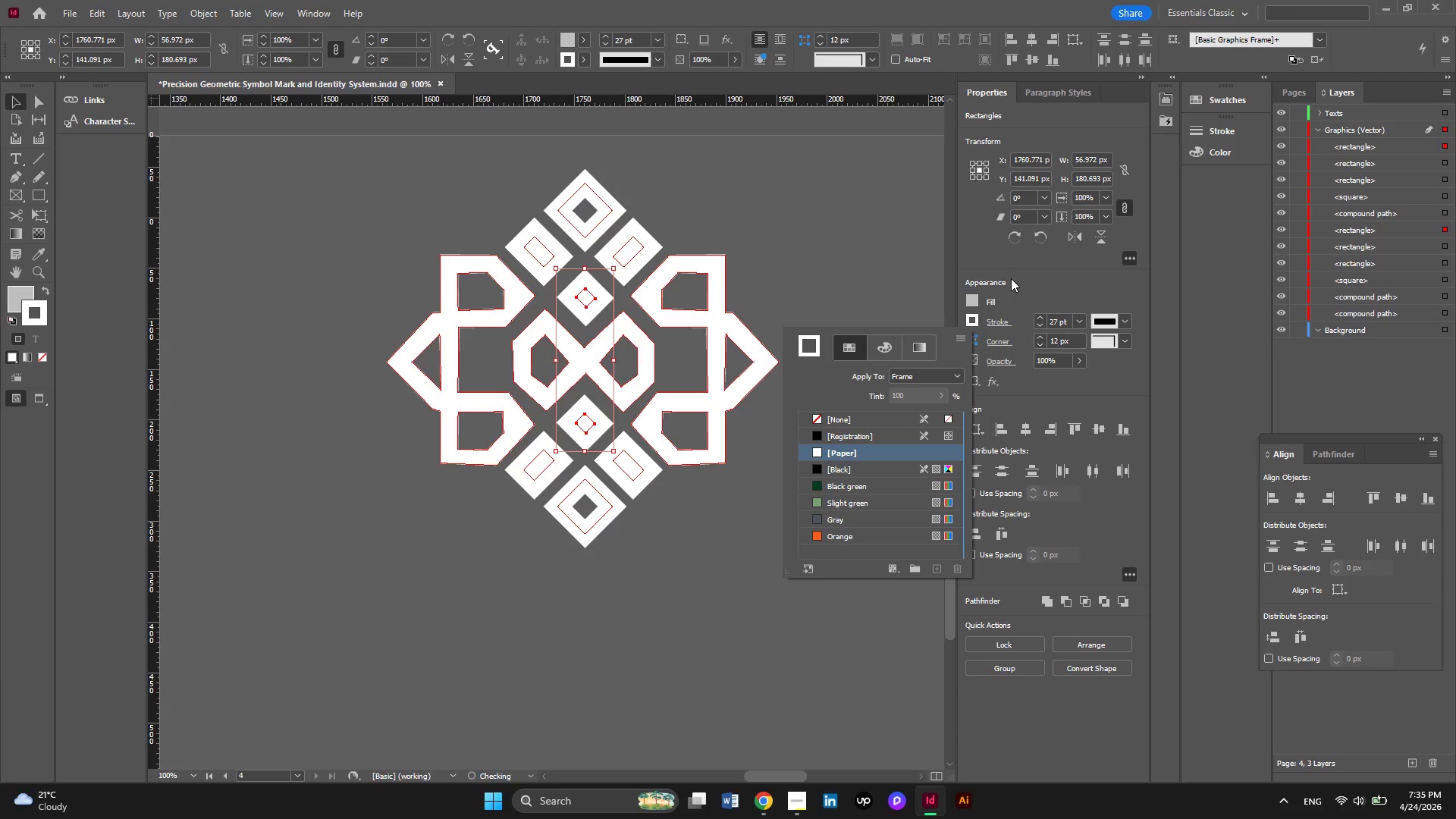 
left_click([1011, 278])
 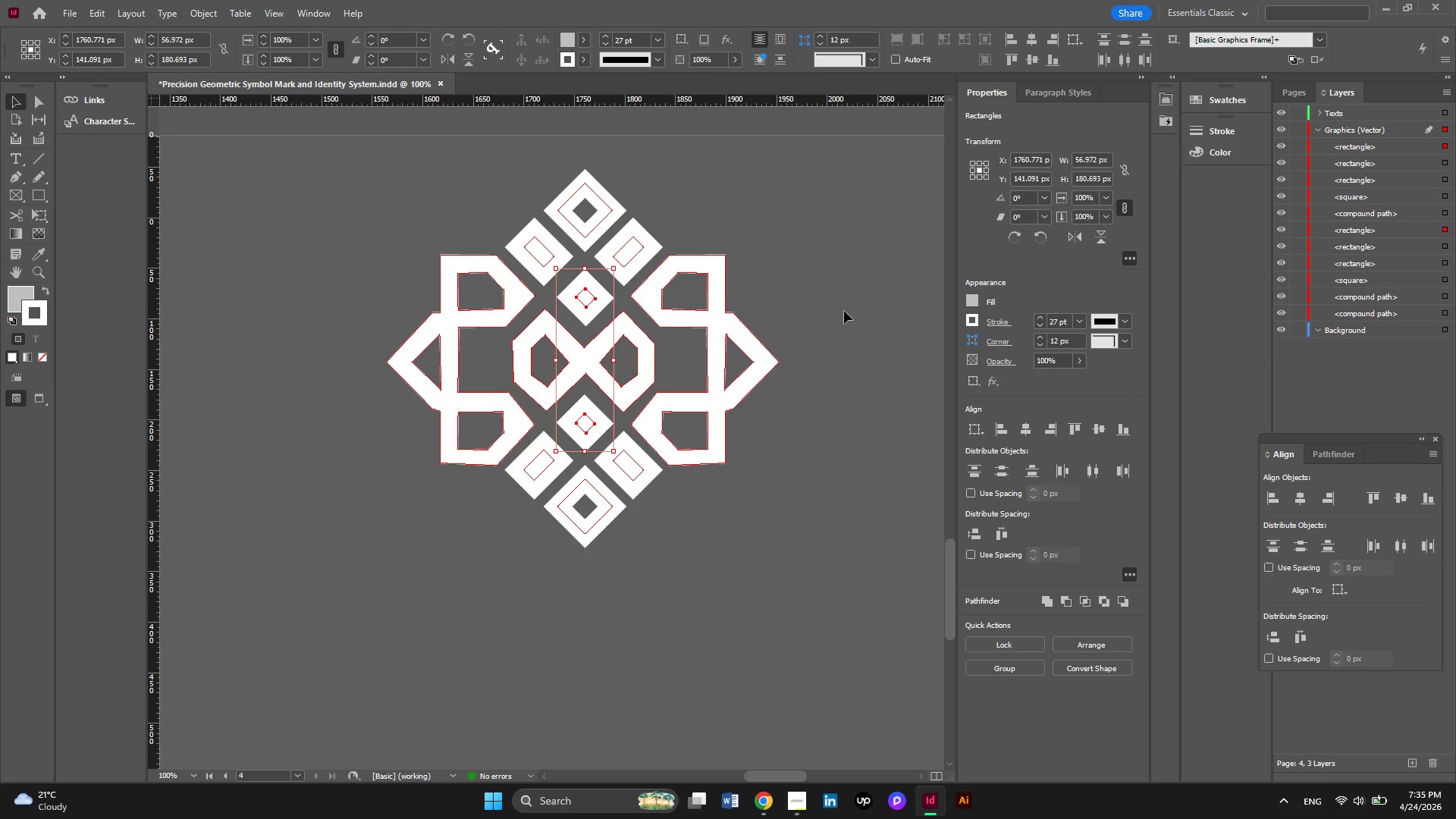 
left_click([821, 273])
 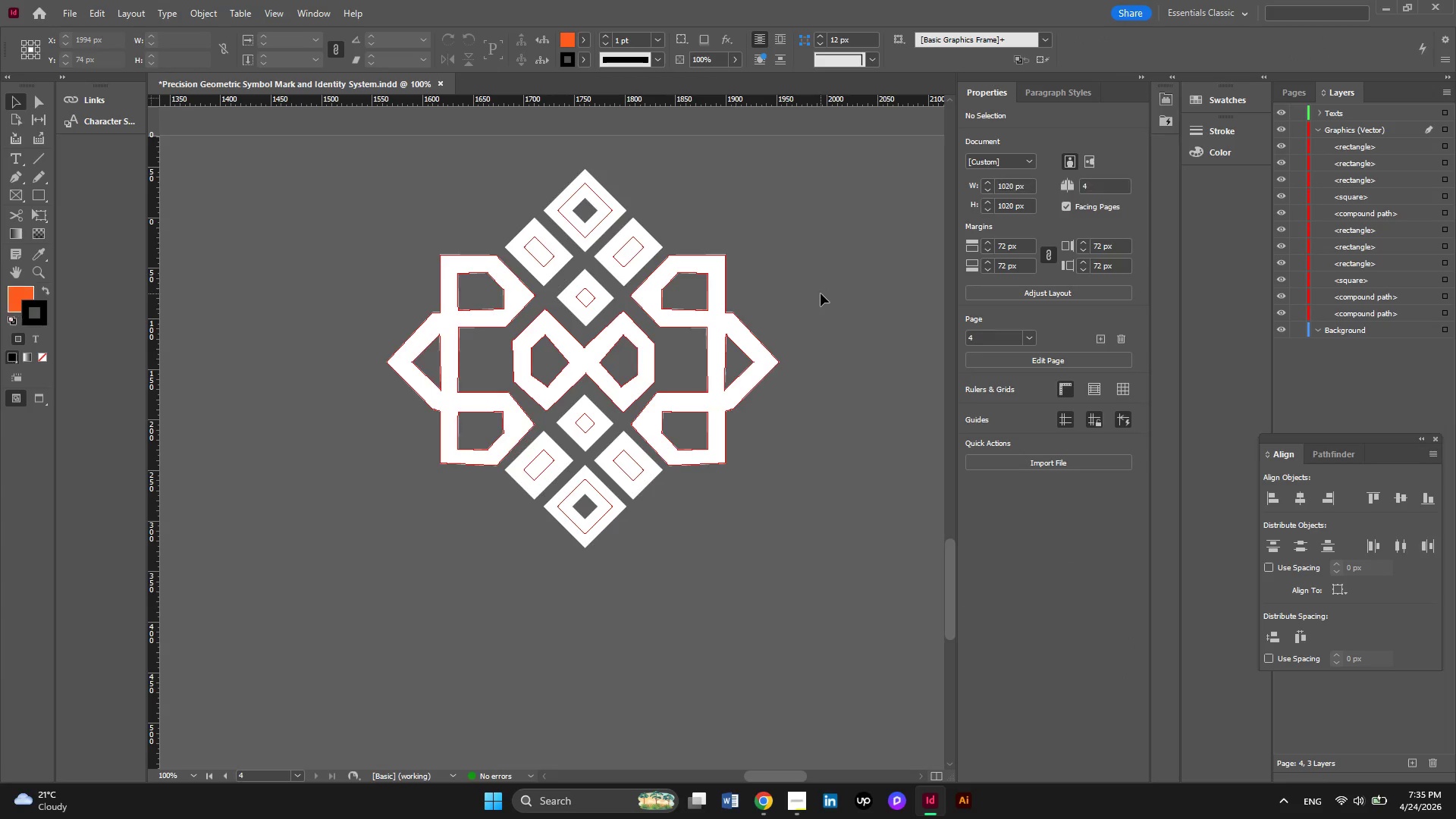 
scroll: coordinate [821, 294], scroll_direction: up, amount: 1.0
 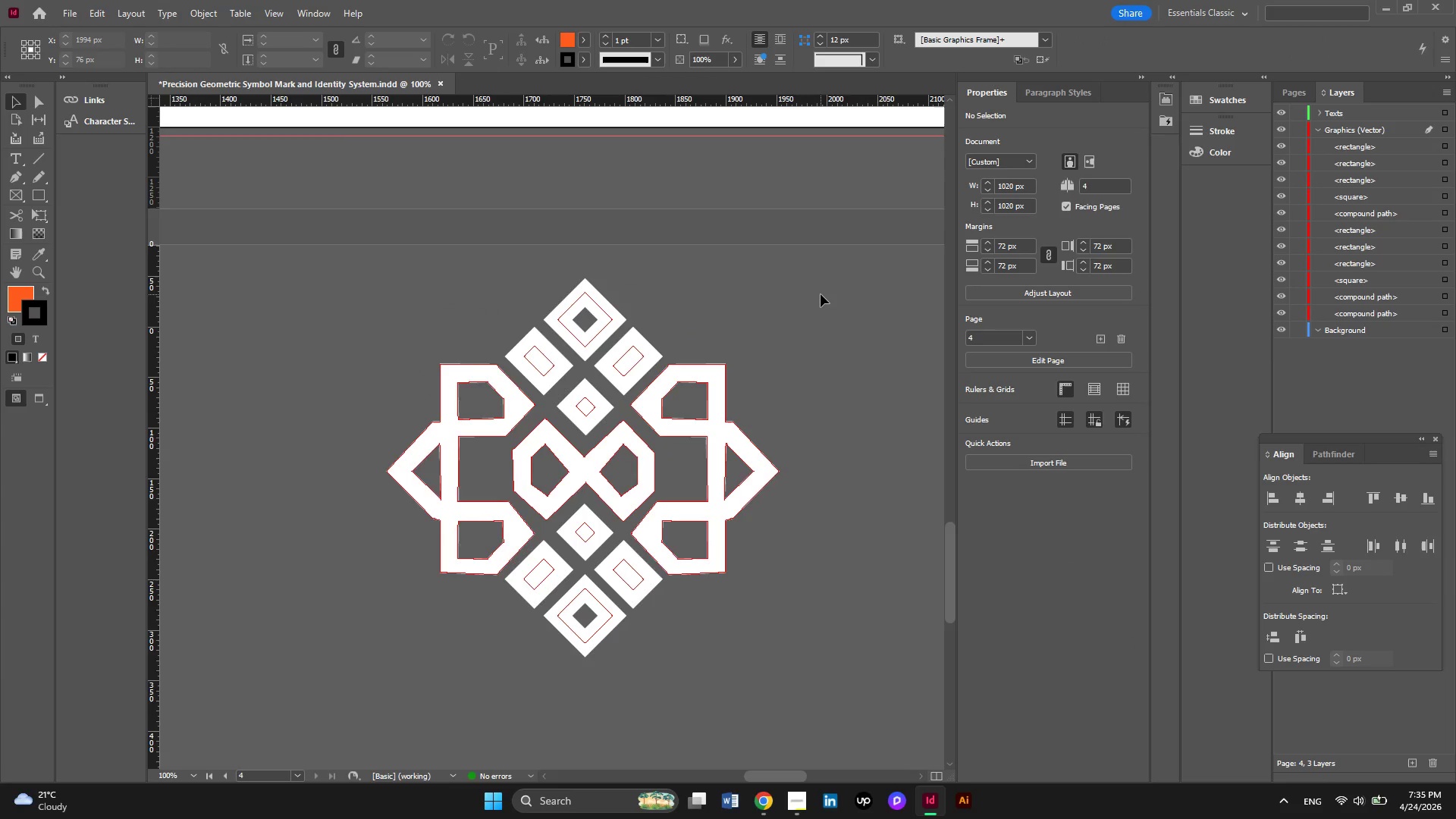 
hold_key(key=AltLeft, duration=0.34)
scroll: coordinate [821, 294], scroll_direction: none, amount: 0.0
 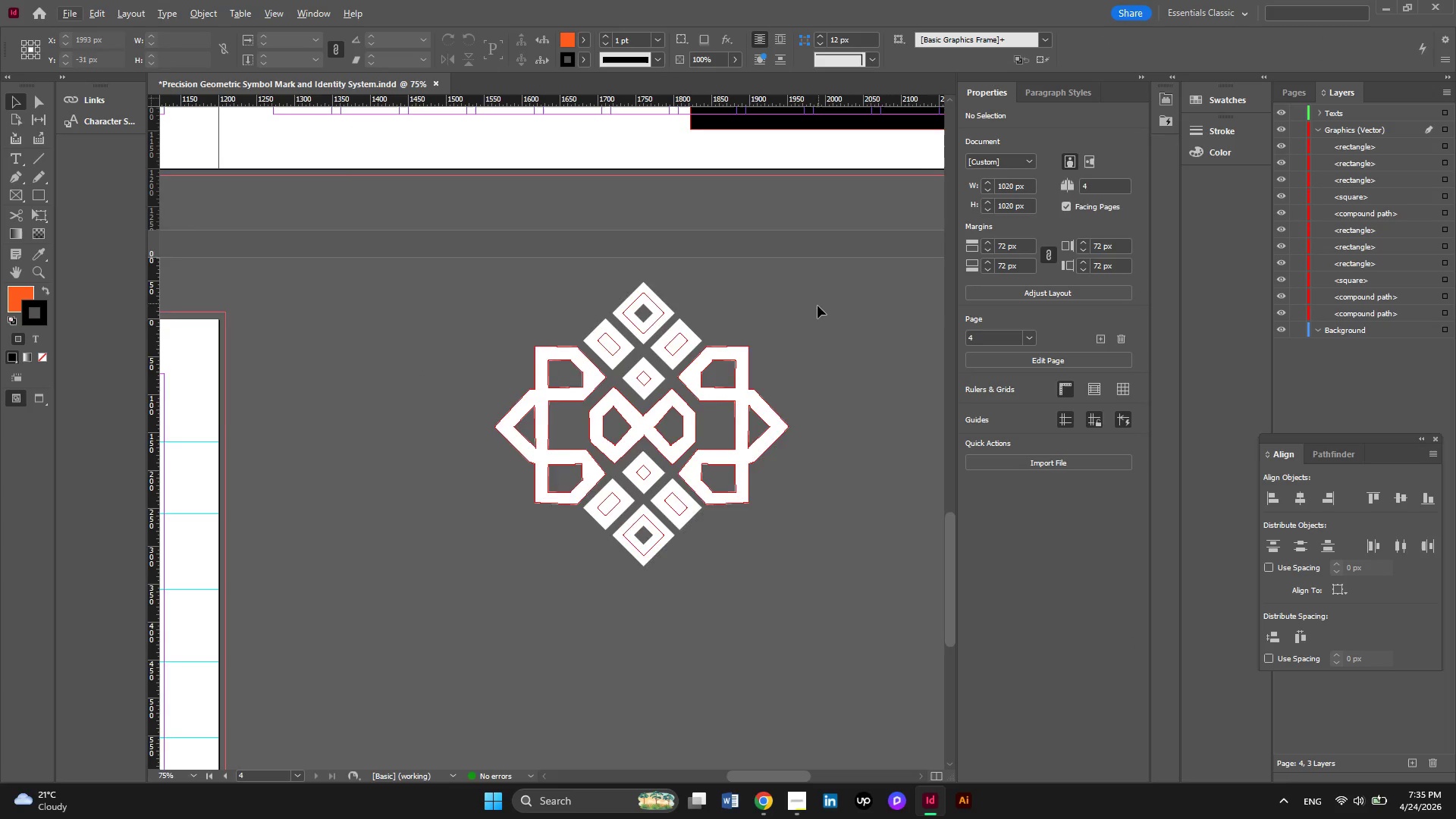 
scroll: coordinate [817, 306], scroll_direction: up, amount: 2.0
 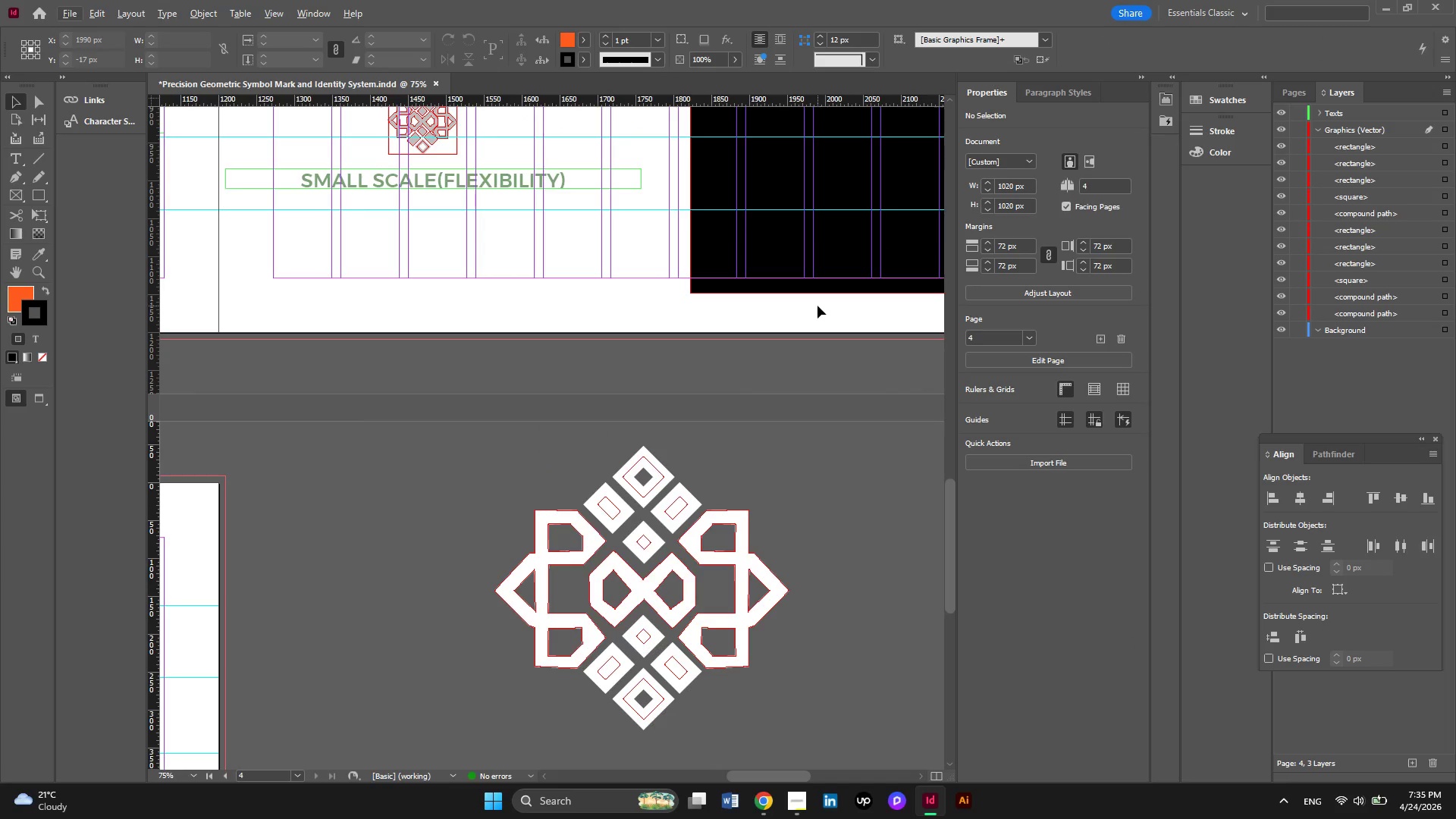 
hold_key(key=ControlLeft, duration=0.47)
scroll: coordinate [817, 306], scroll_direction: down, amount: 1.0
 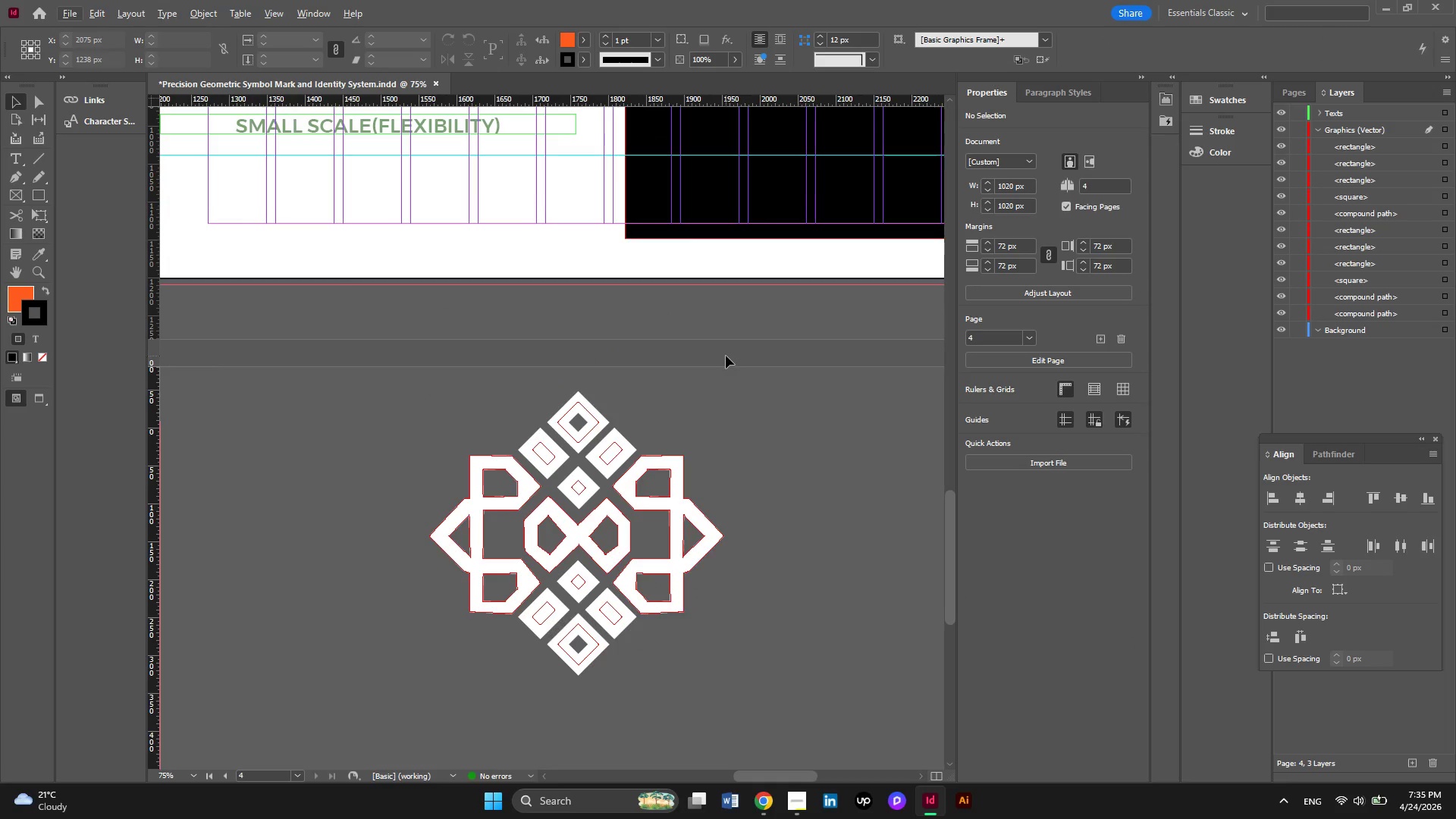 
hold_key(key=AltLeft, duration=0.36)
scroll: coordinate [726, 356], scroll_direction: down, amount: 2.0
 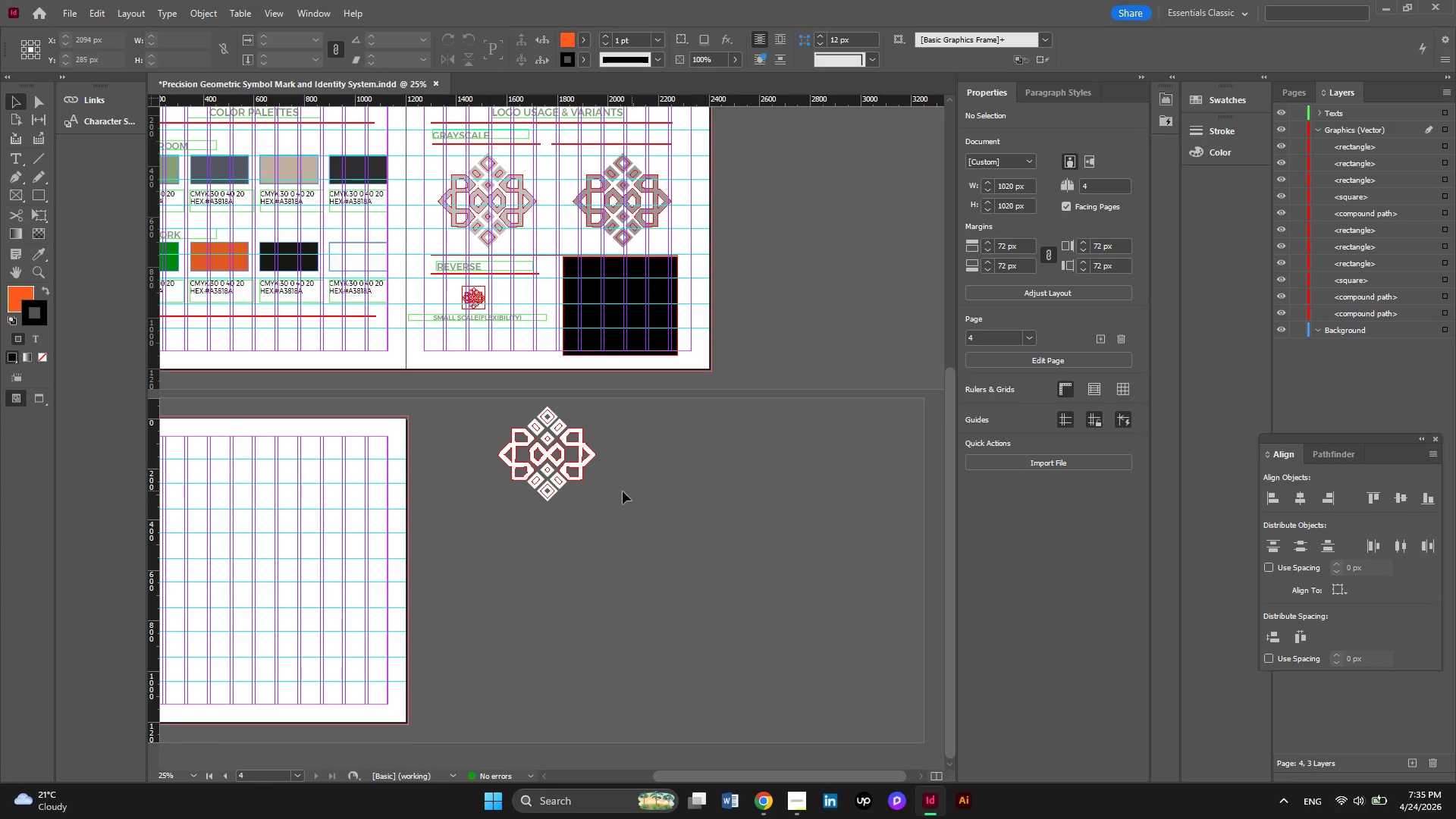 
left_click_drag(start_coordinate=[623, 491], to_coordinate=[497, 413])
 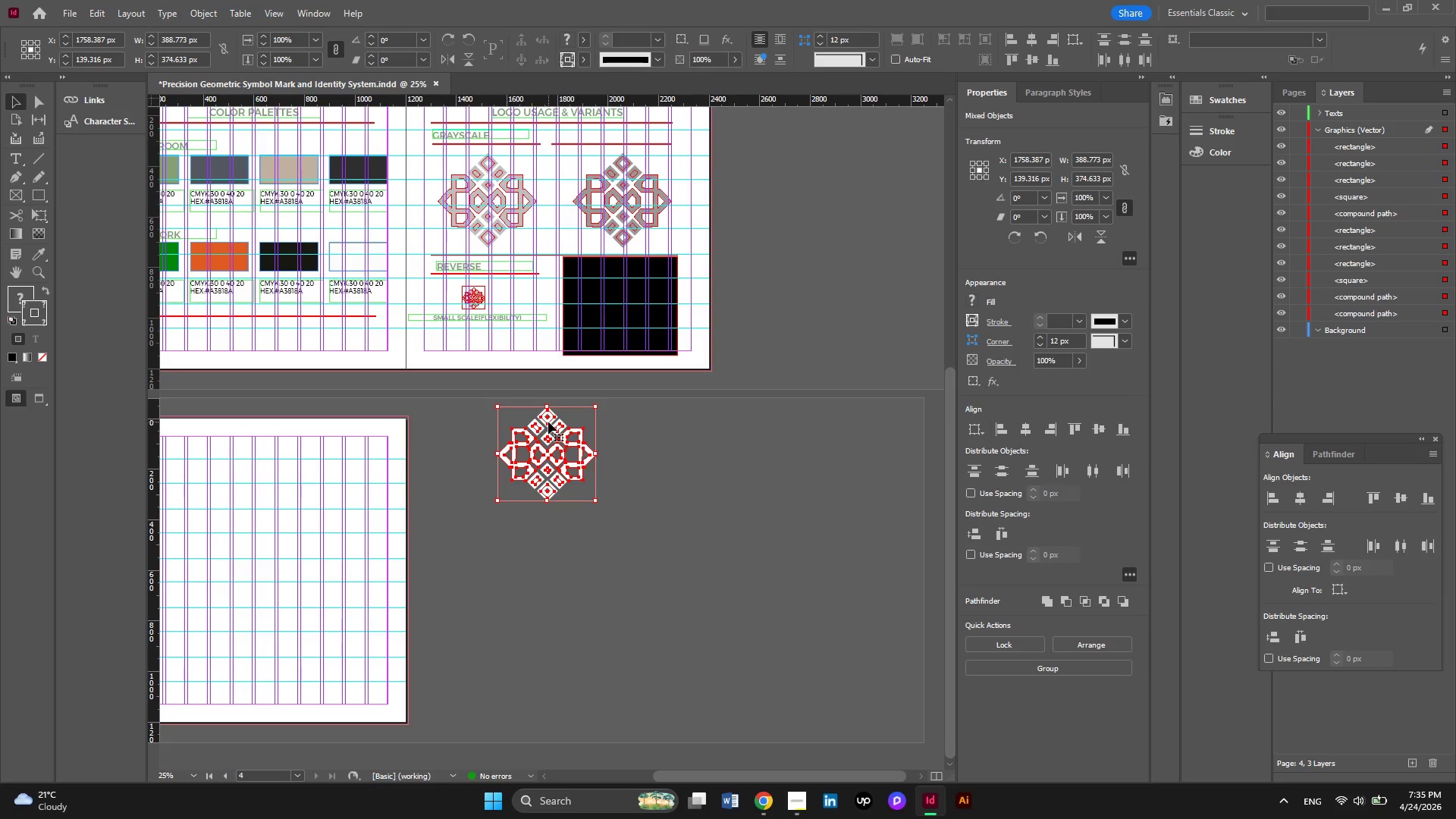 
right_click([548, 422])
 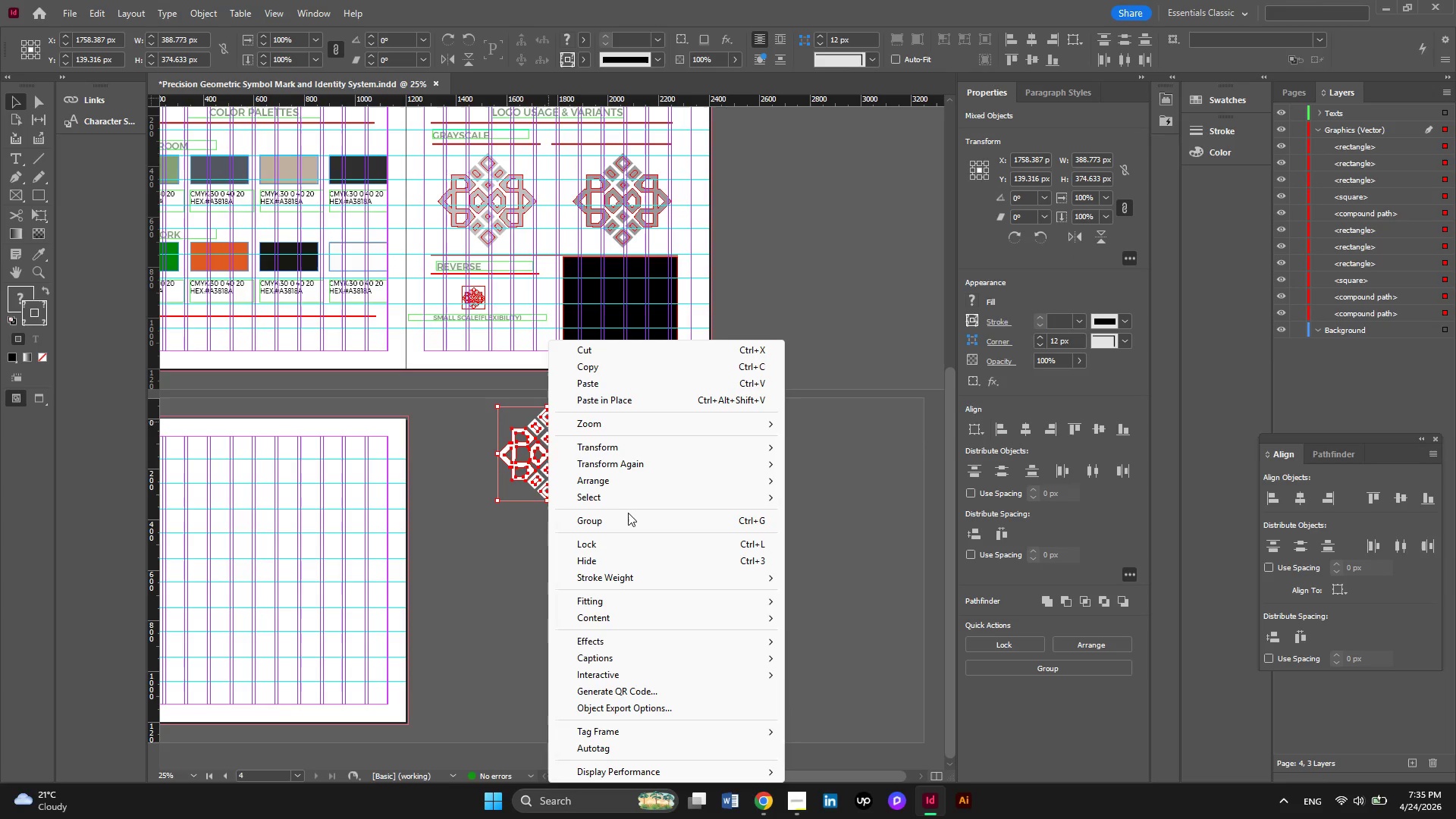 
left_click([628, 516])
 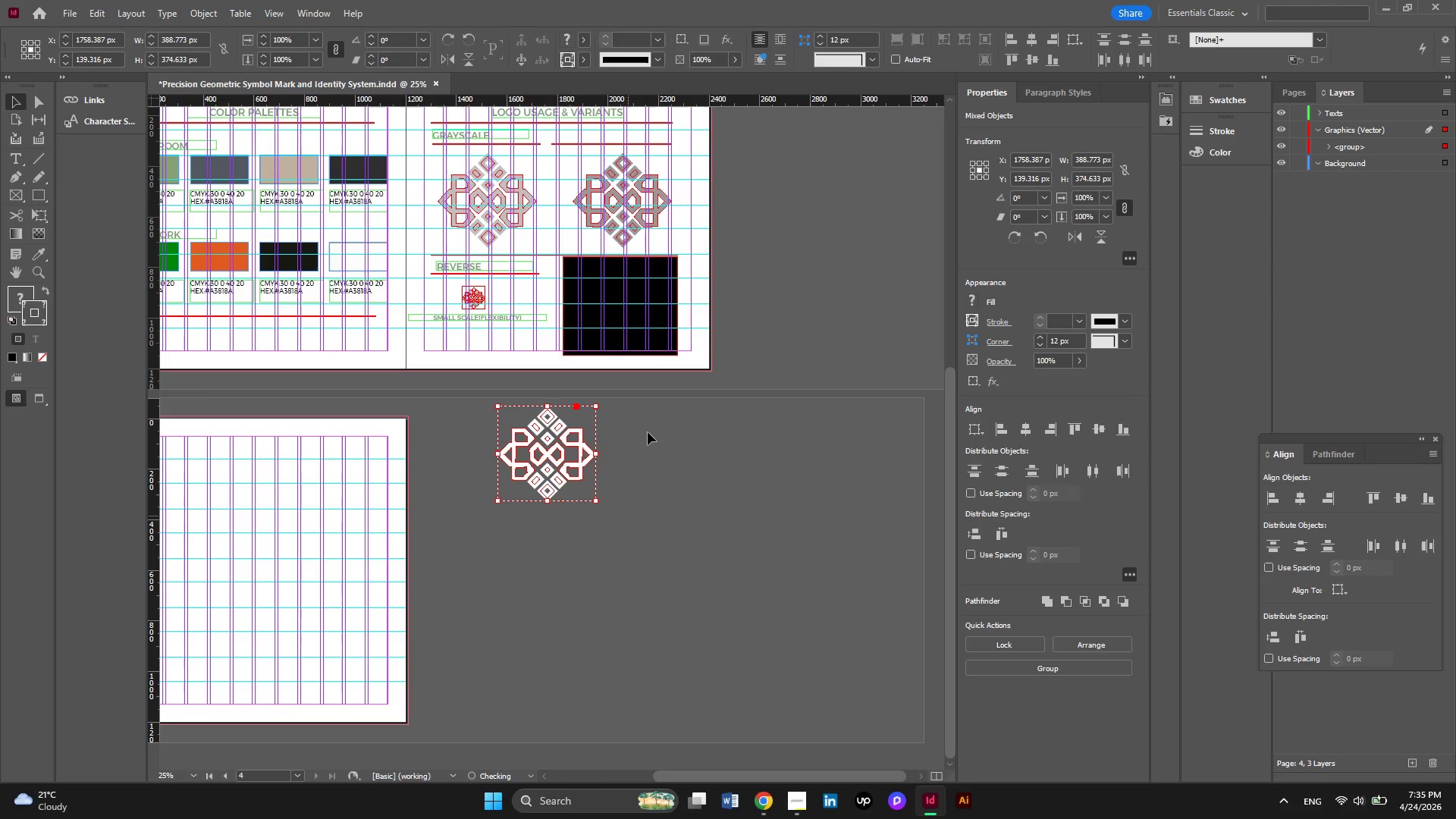 
left_click([648, 432])
 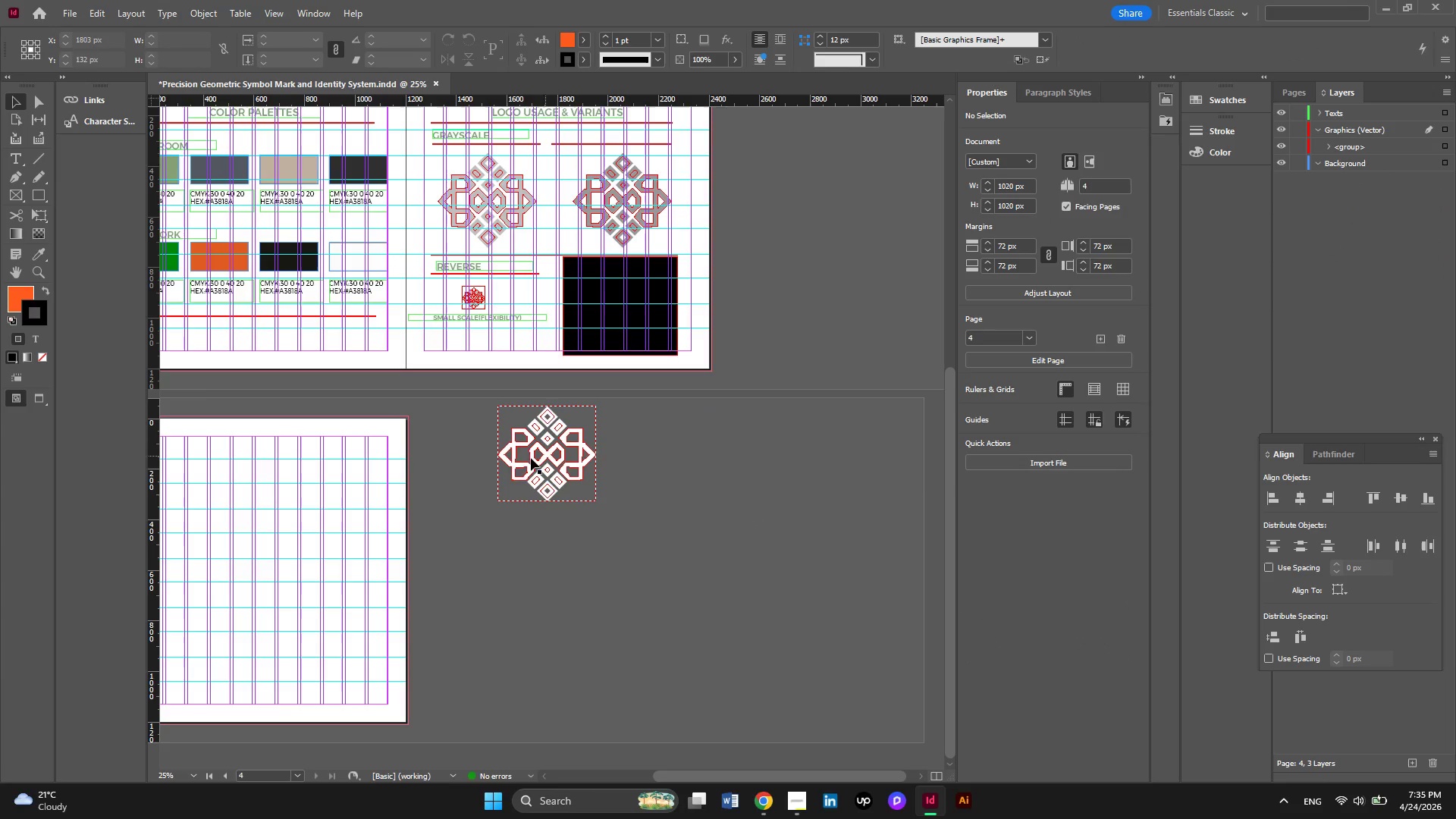 
left_click([516, 463])
 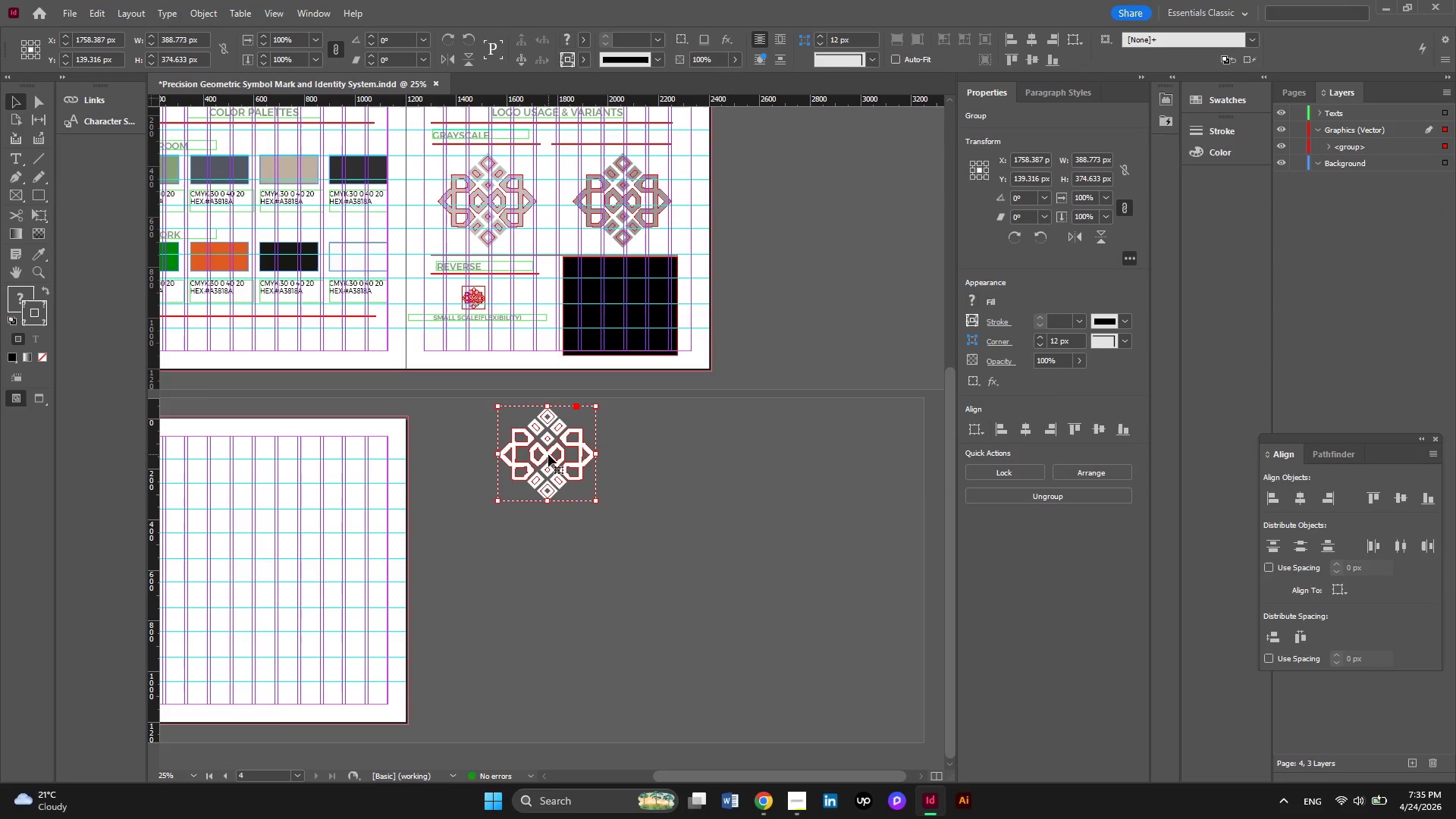 
left_click_drag(start_coordinate=[548, 454], to_coordinate=[623, 309])
 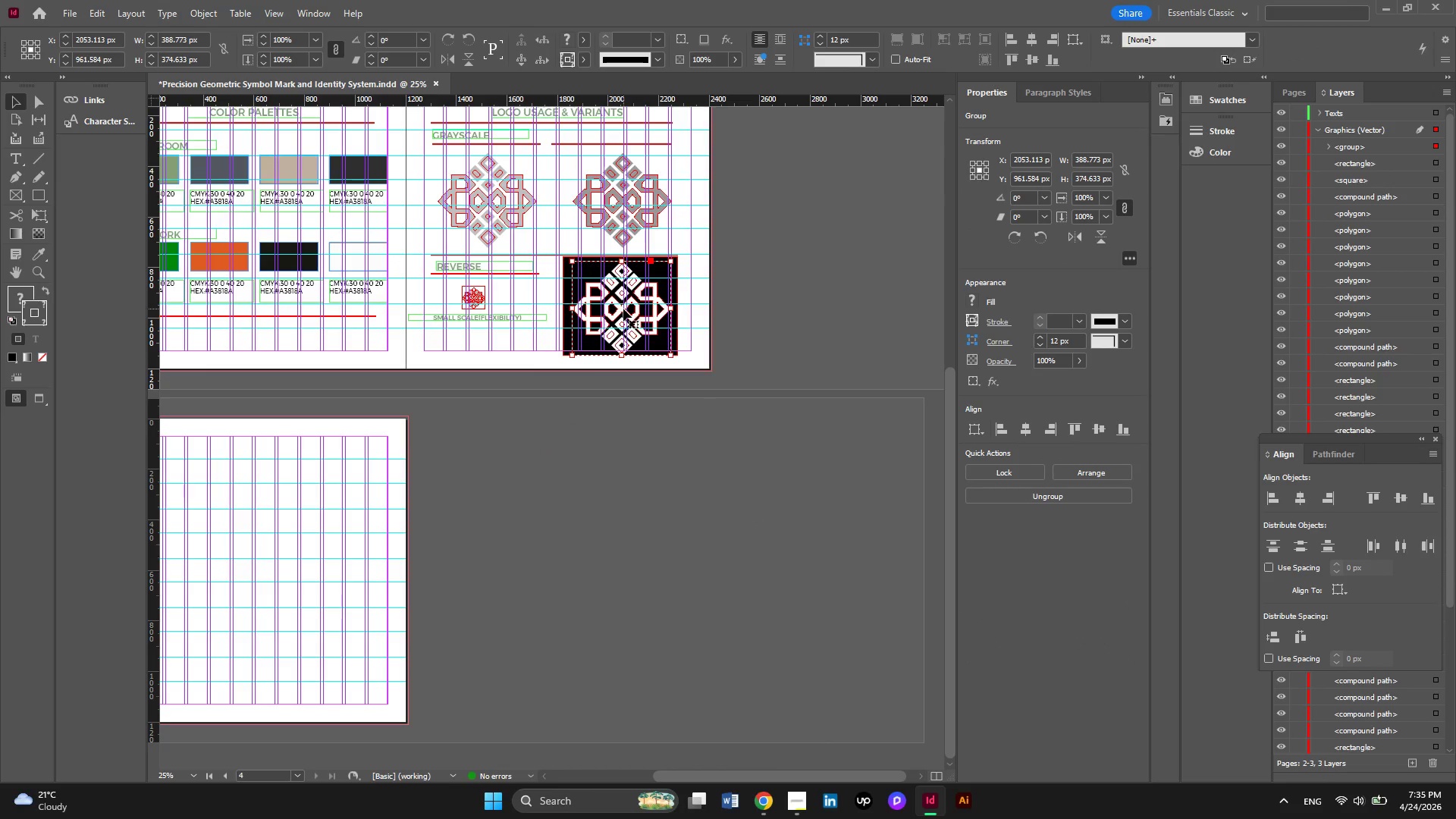 
hold_key(key=AltLeft, duration=0.59)
scroll: coordinate [623, 309], scroll_direction: up, amount: 2.0
 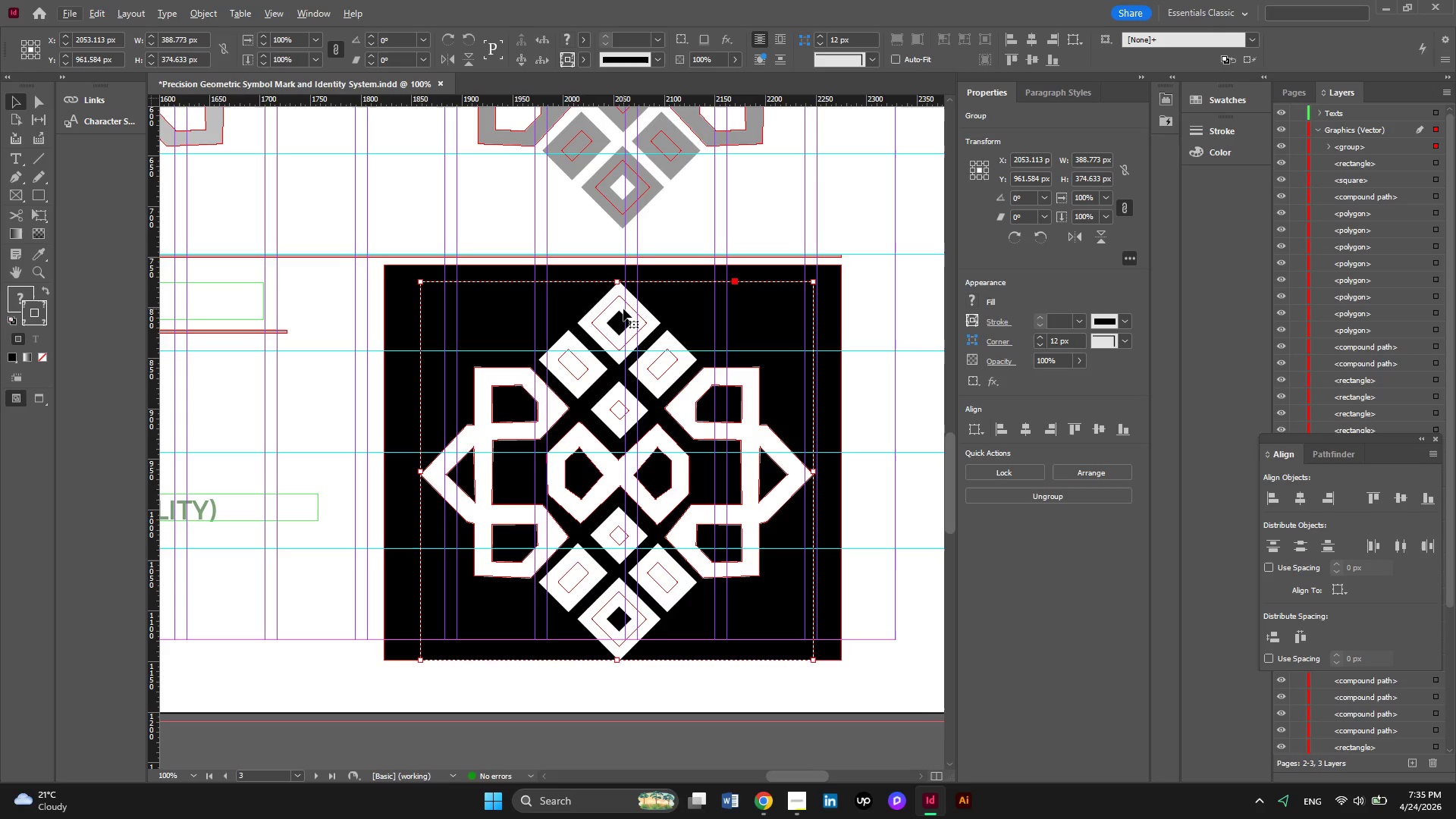 
key(ArrowUp)
 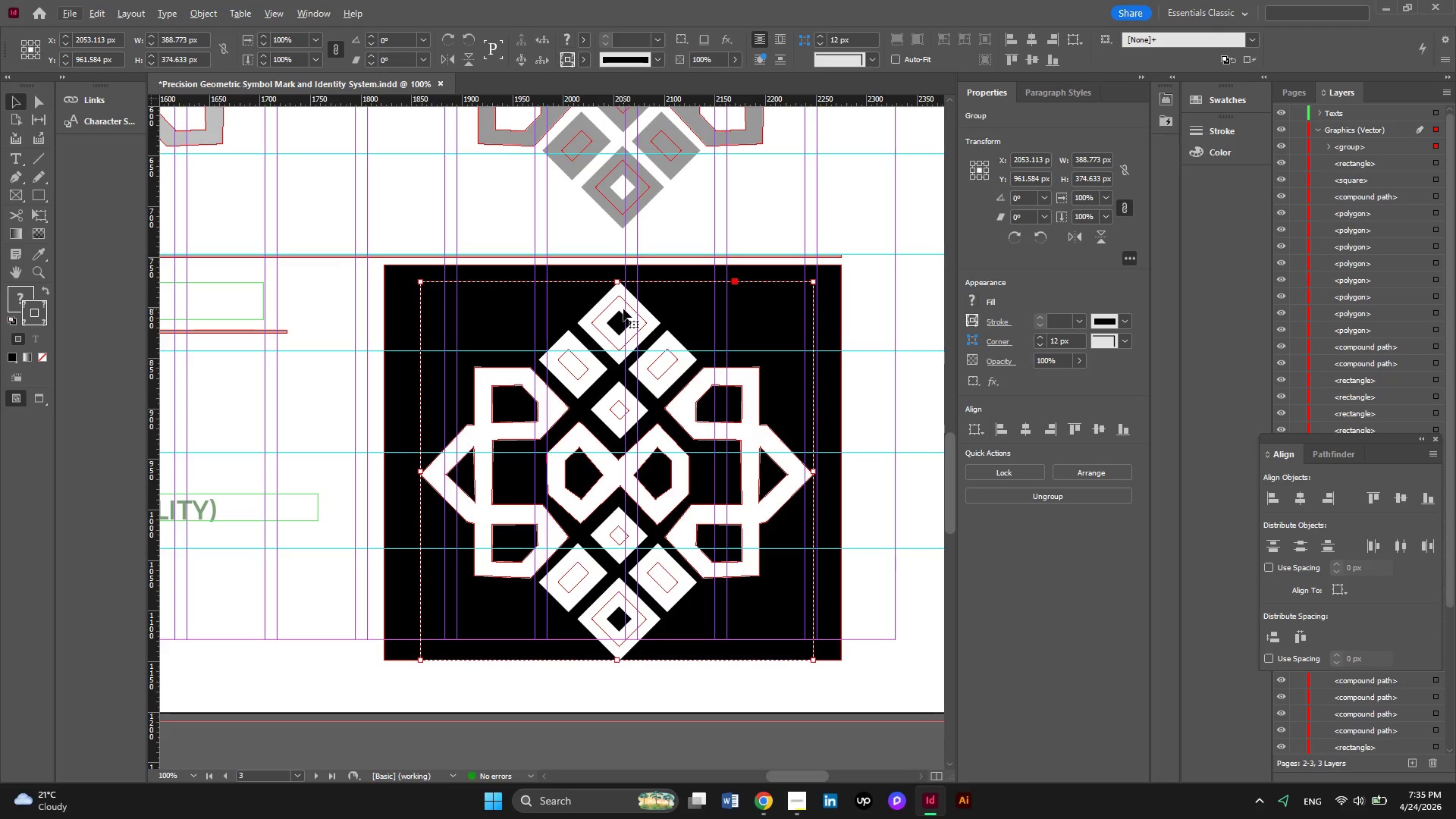 
key(ArrowUp)
 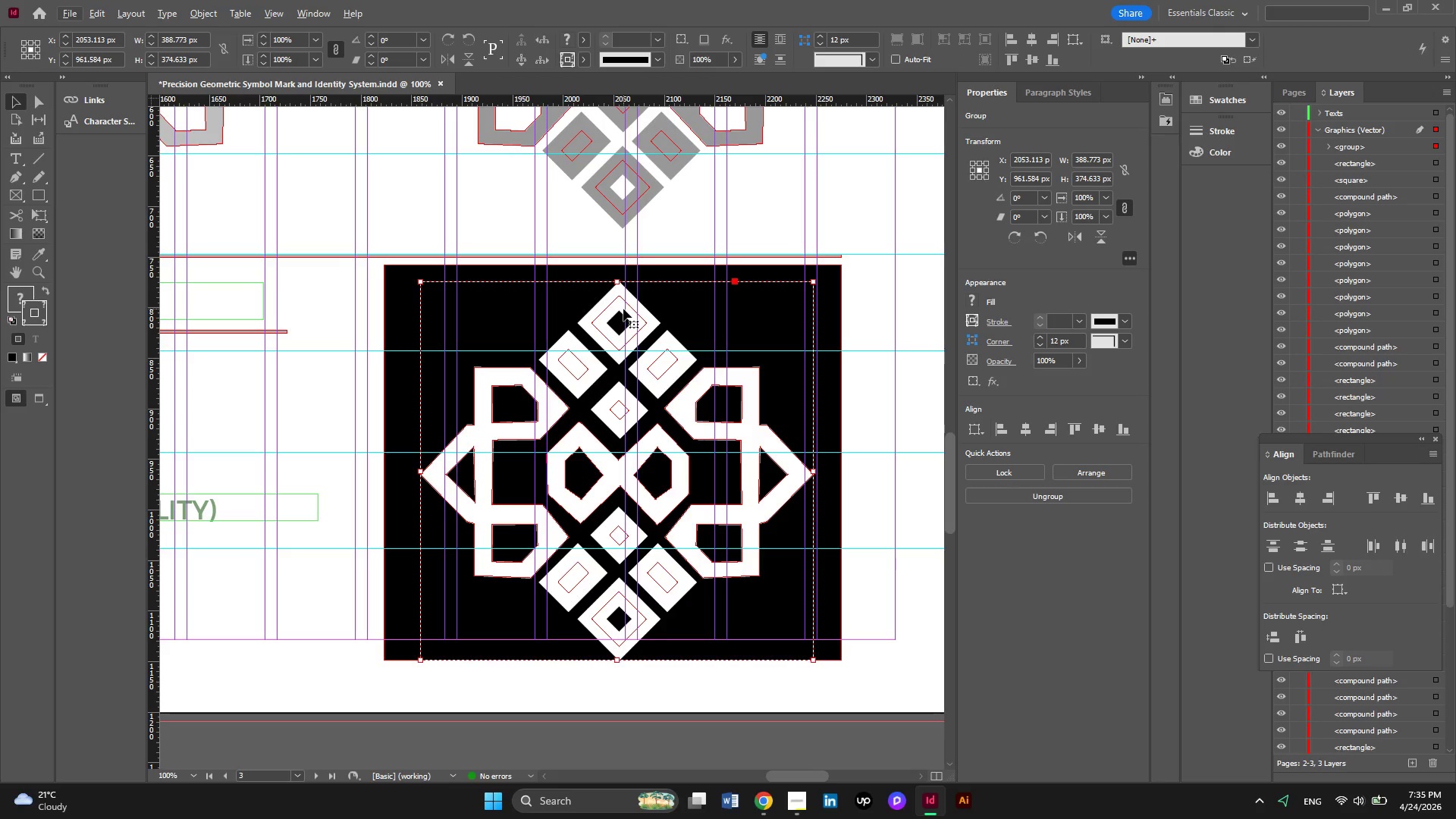 
hold_key(key=ArrowUp, duration=0.72)
 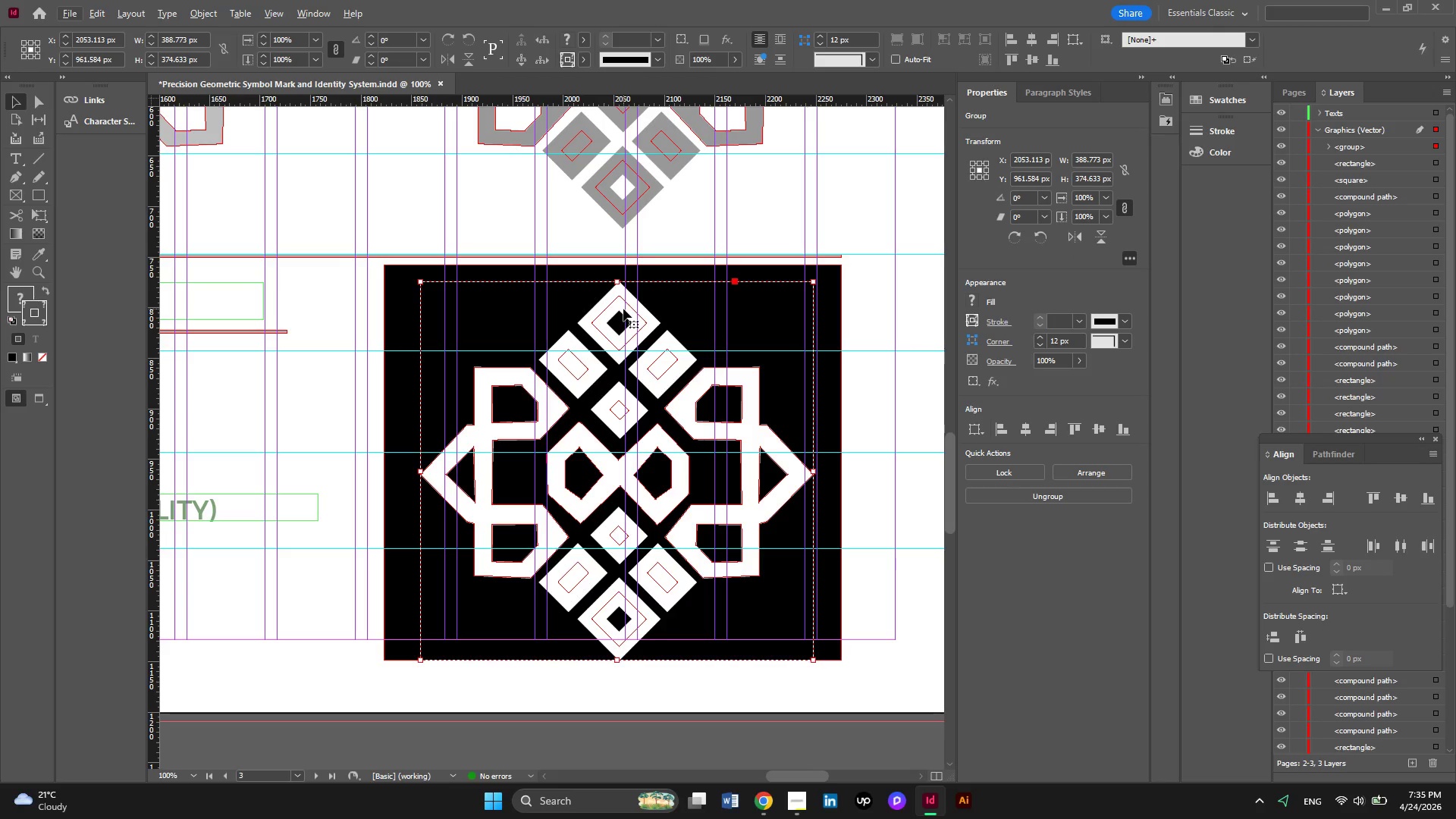 
key(ArrowUp)
 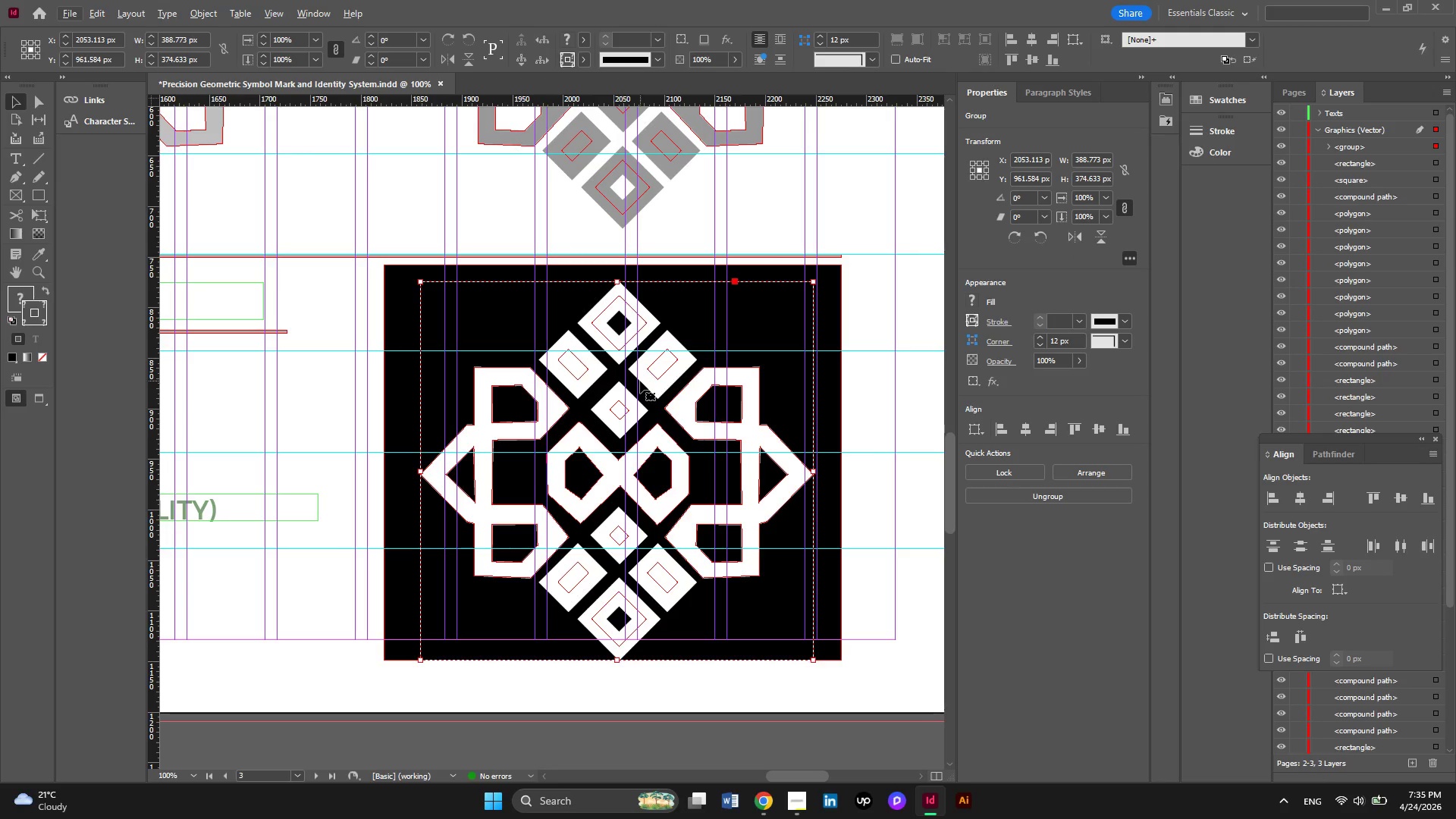 
left_click_drag(start_coordinate=[613, 397], to_coordinate=[604, 388])
 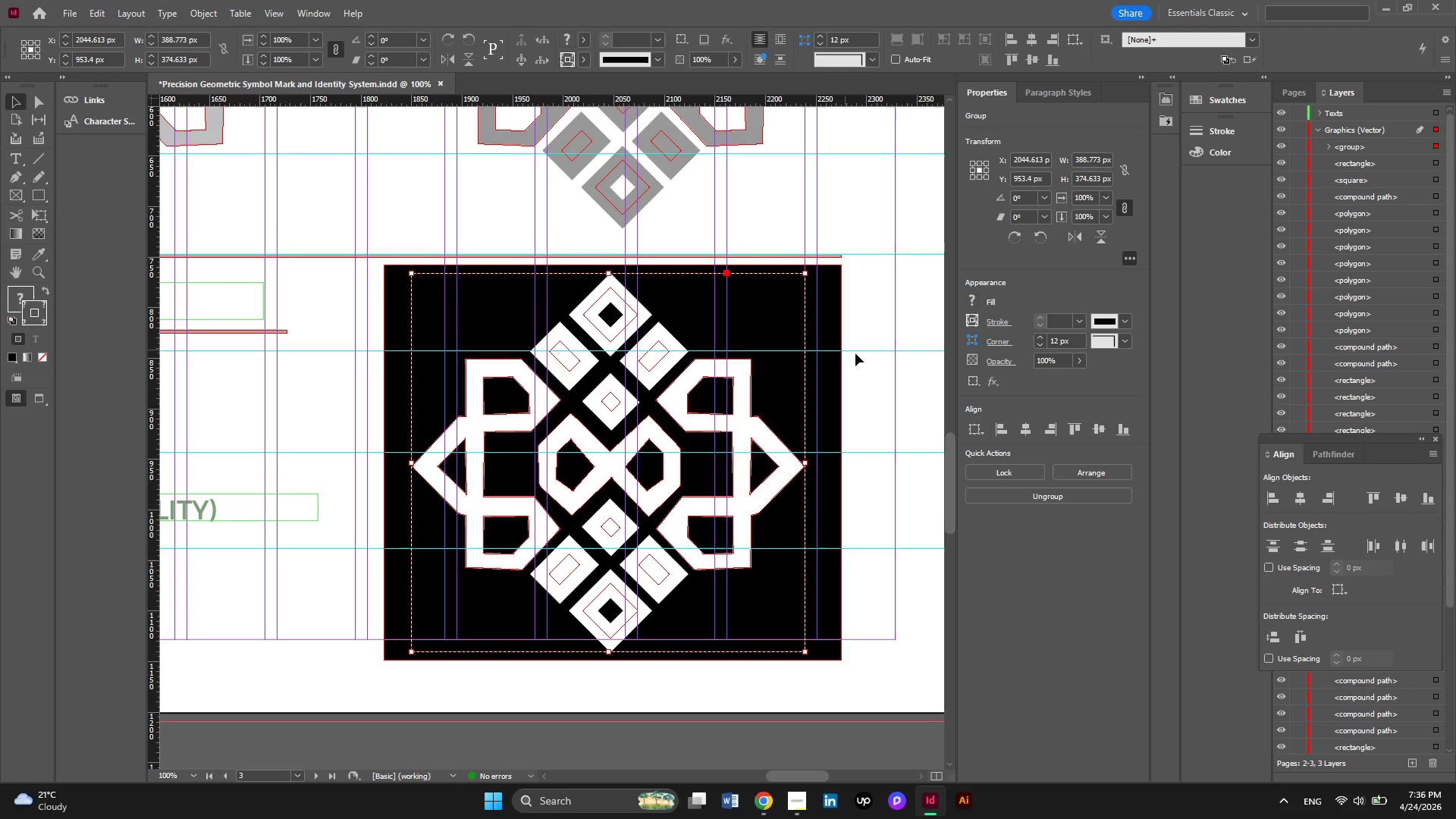 
left_click([866, 380])
 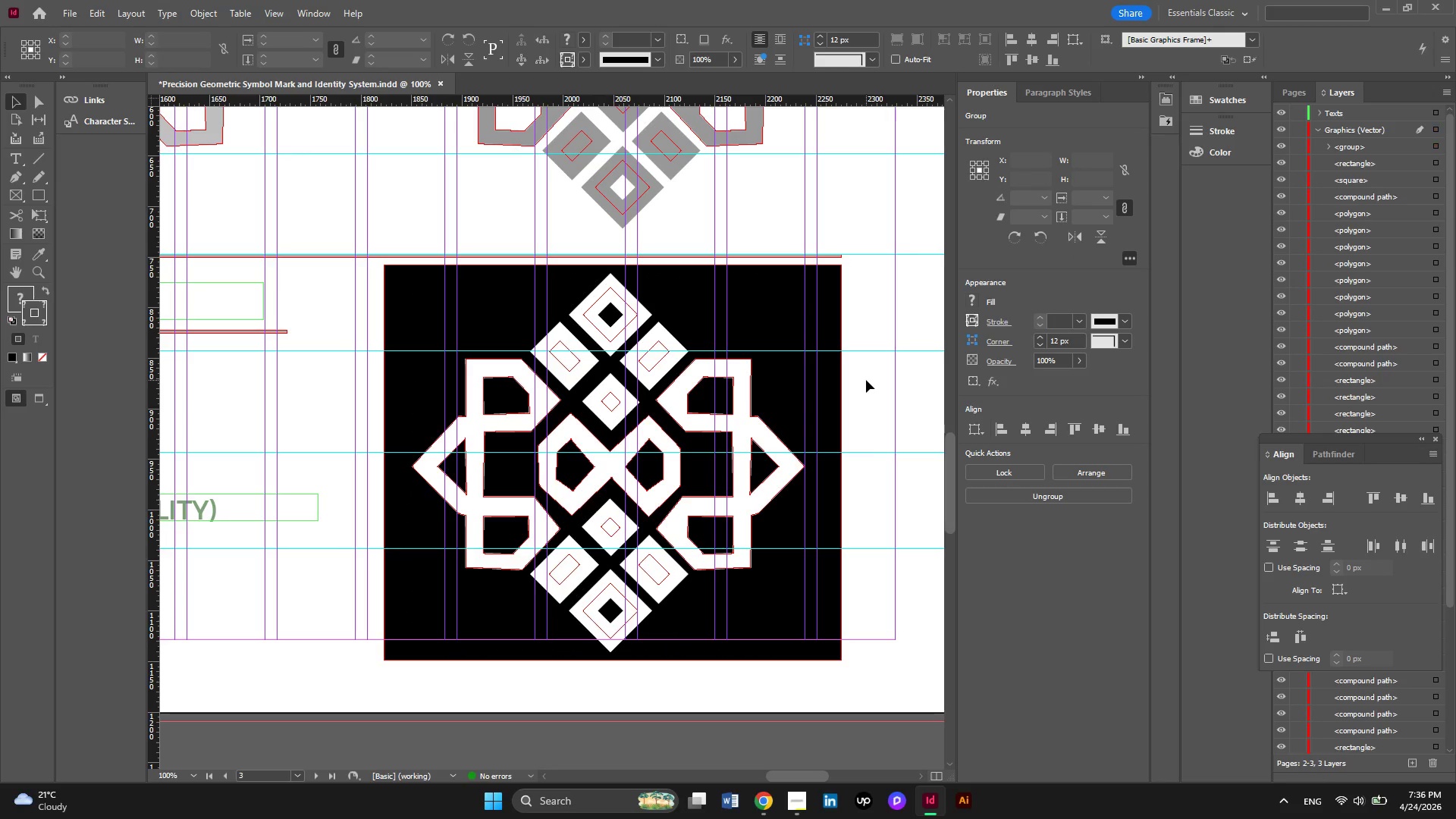 
hold_key(key=AltLeft, duration=0.38)
hold_key(key=AltLeft, duration=0.41)
scroll: coordinate [866, 380], scroll_direction: down, amount: 1.0
 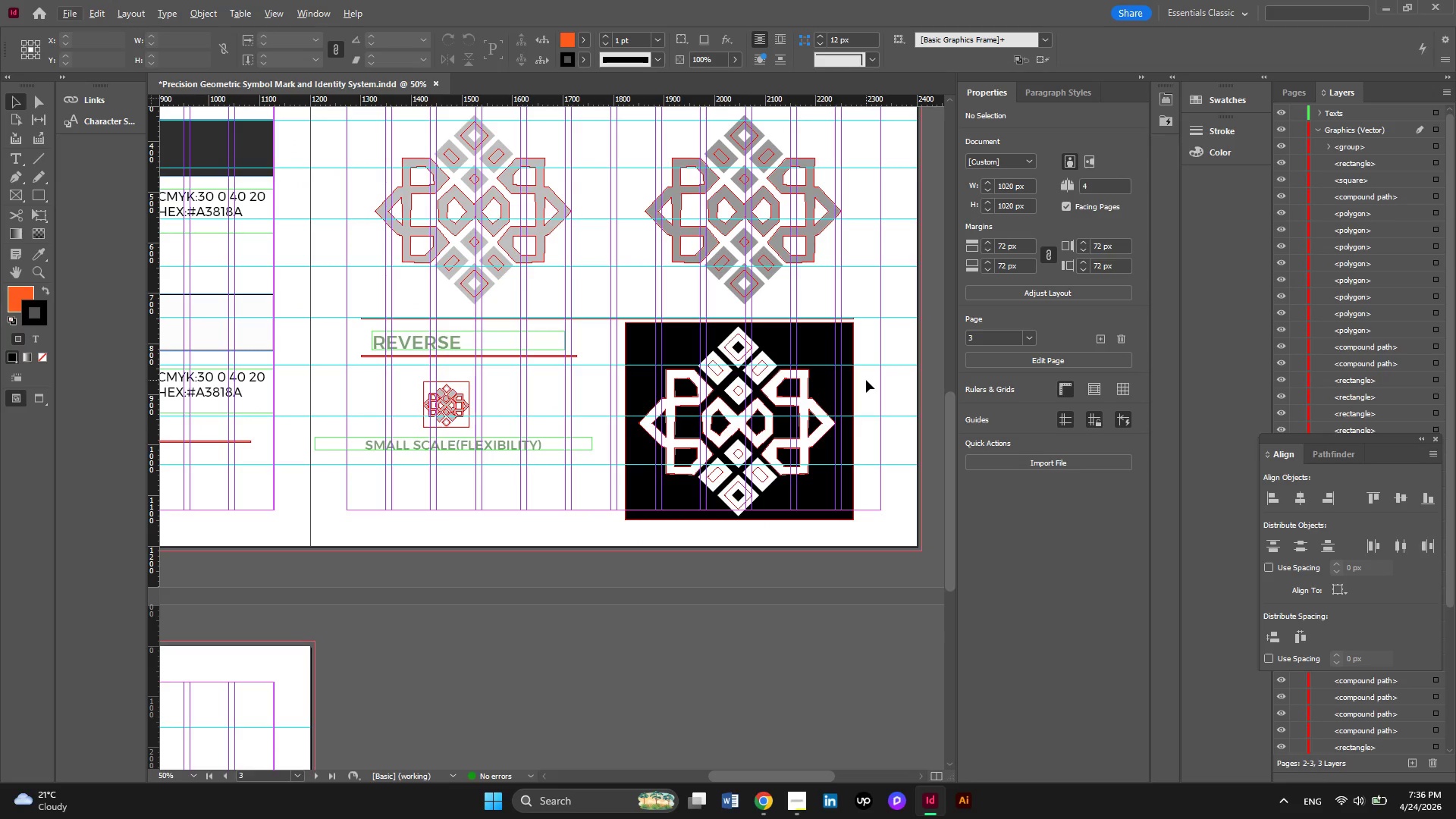 
wait(30.58)
 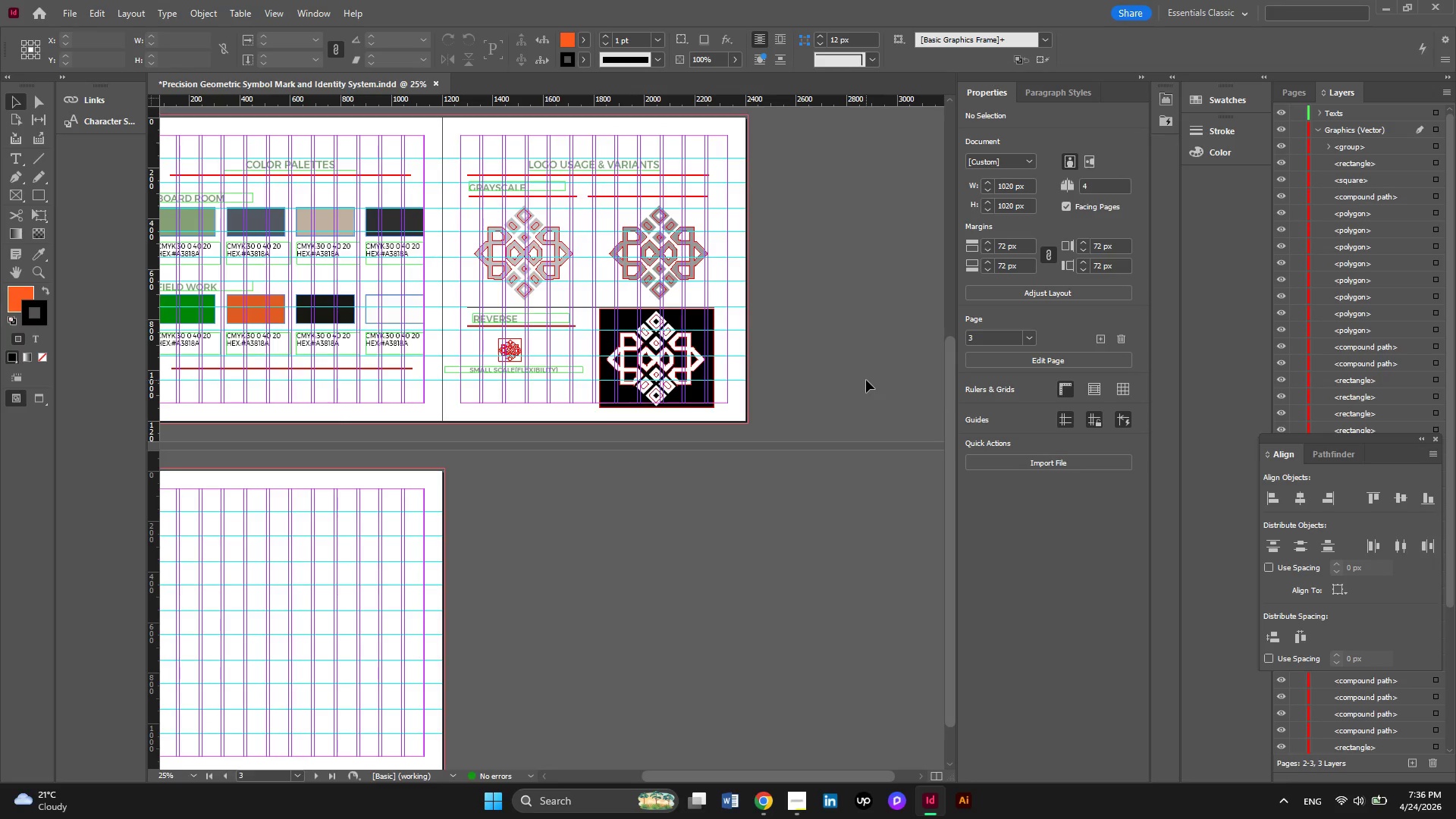 
hold_key(key=ControlLeft, duration=0.52)
scroll: coordinate [857, 424], scroll_direction: up, amount: 1.0
 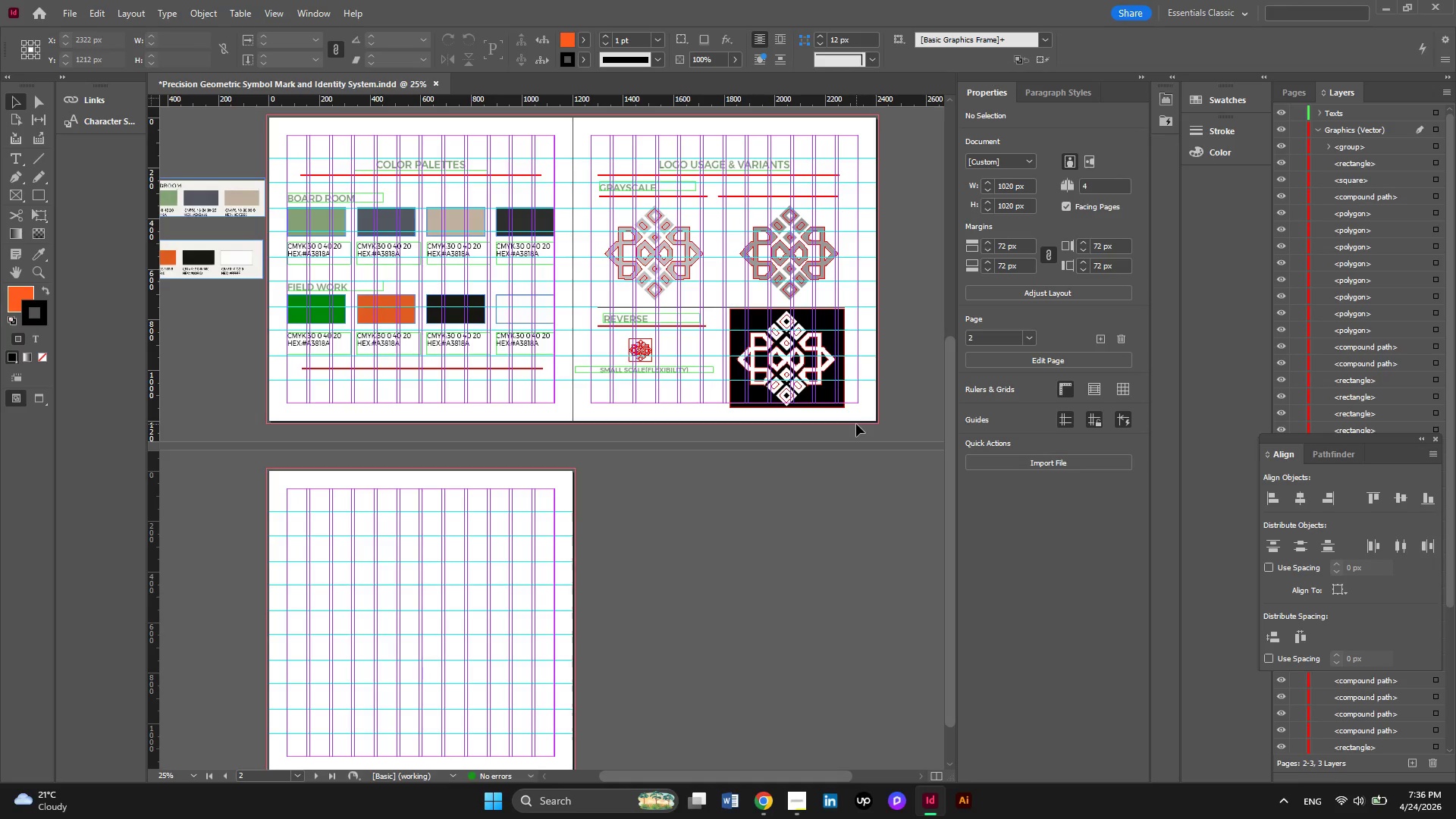 
hold_key(key=AltLeft, duration=0.34)
scroll: coordinate [856, 424], scroll_direction: none, amount: 0.0
 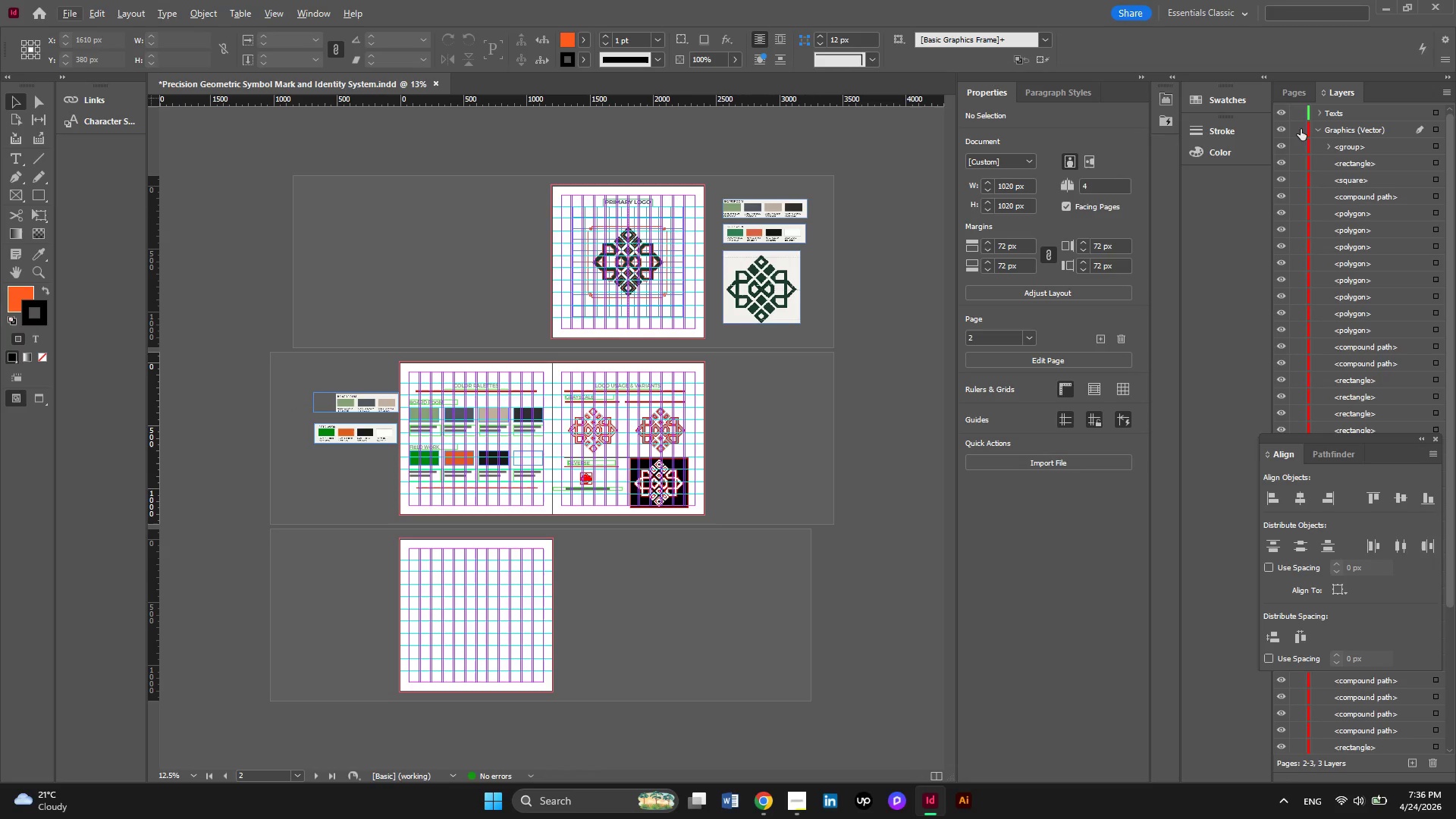 
left_click([1319, 128])
 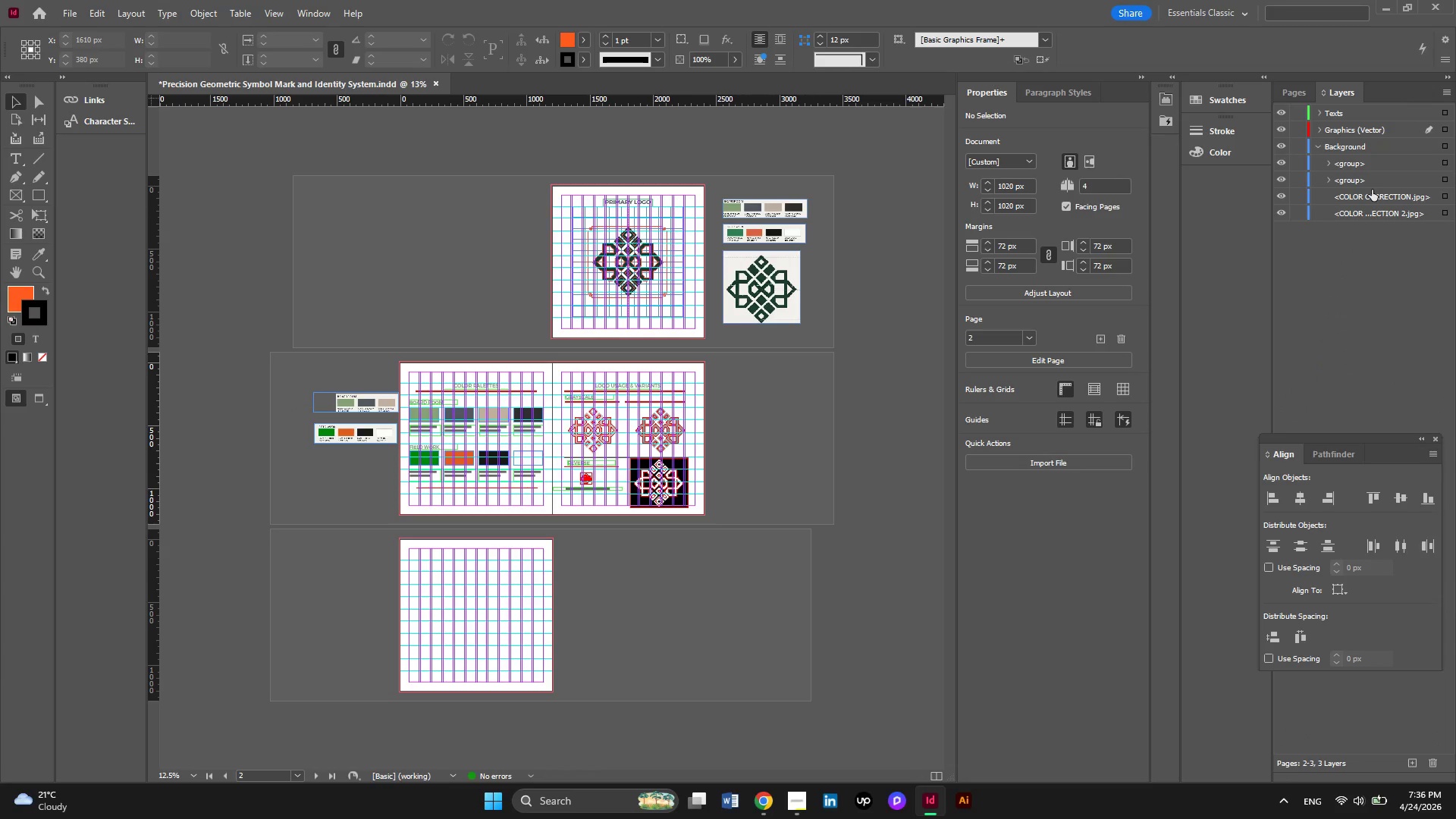 
mouse_move([1354, 206])
 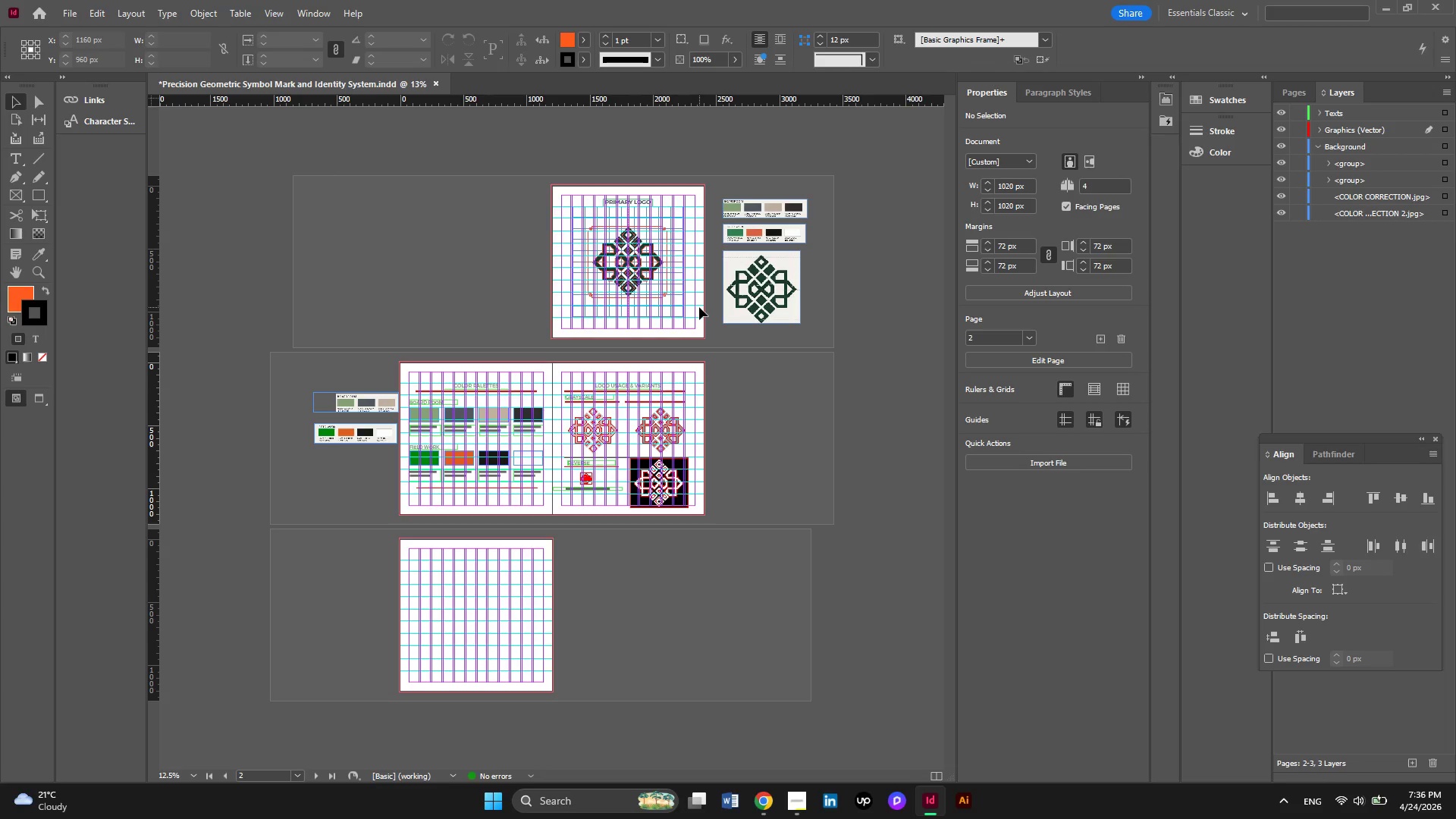 
hold_key(key=AltLeft, duration=0.45)
 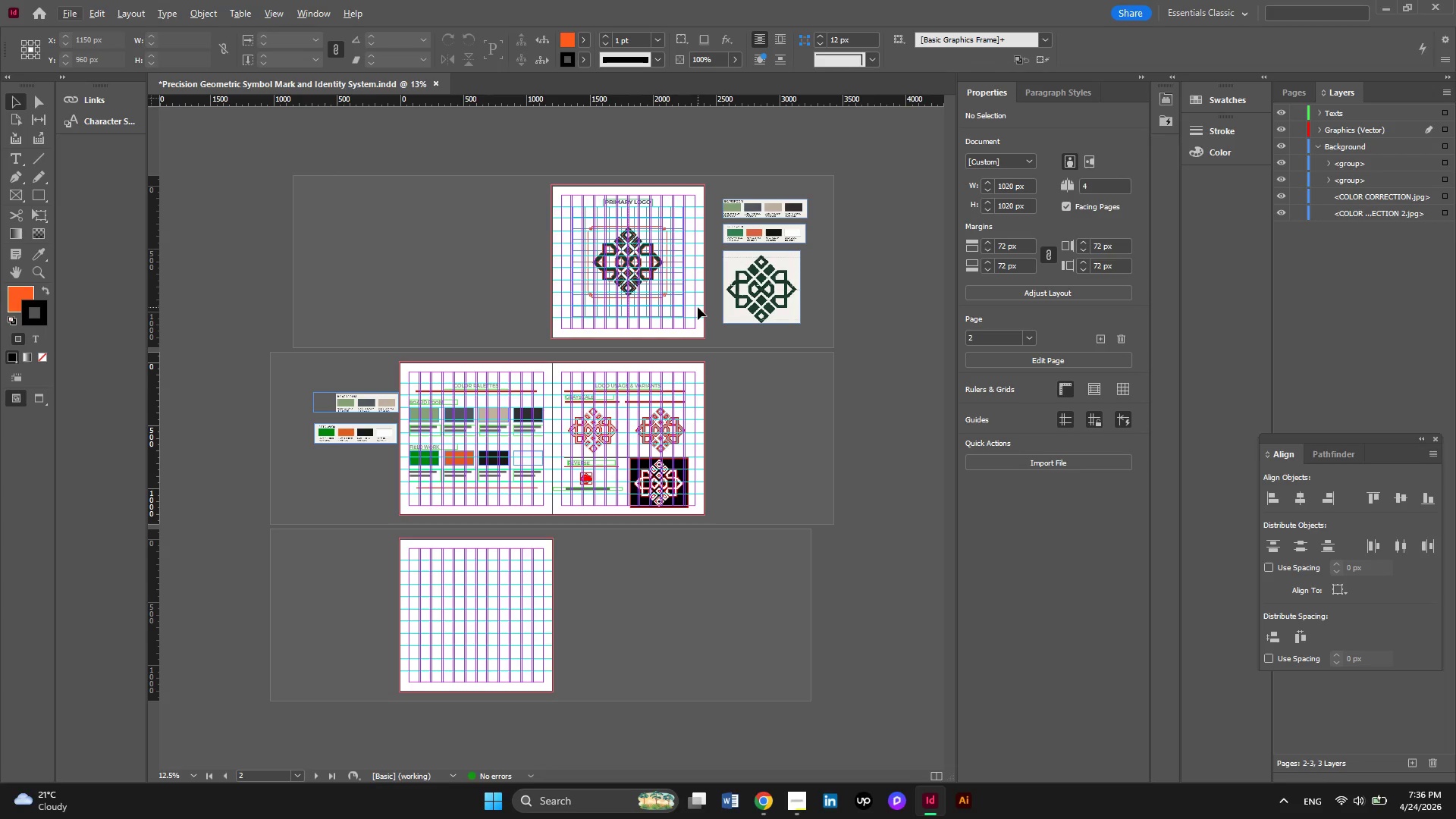 
scroll: coordinate [698, 307], scroll_direction: up, amount: 2.0
 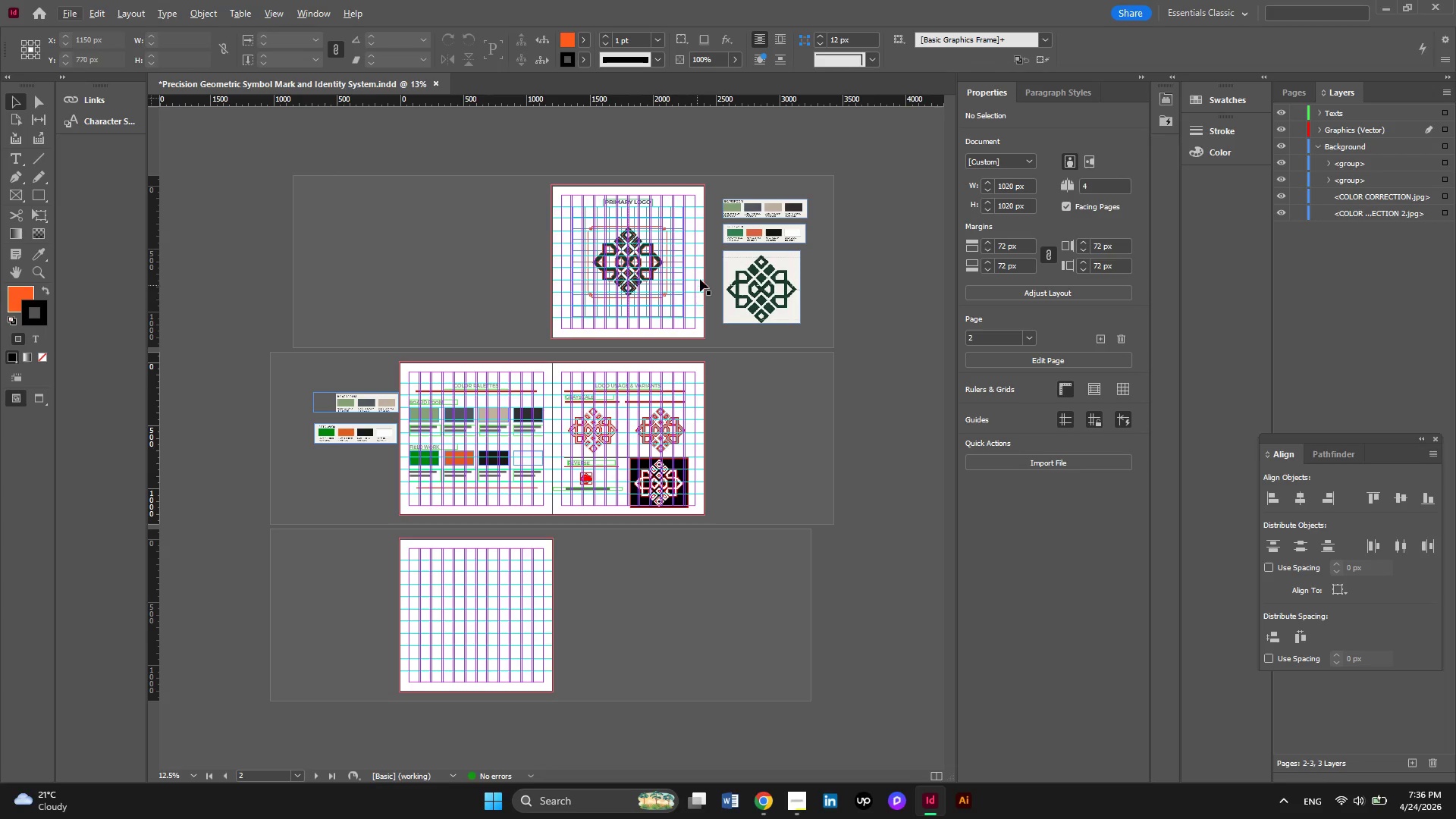 
hold_key(key=AltLeft, duration=0.45)
scroll: coordinate [700, 278], scroll_direction: up, amount: 3.0
 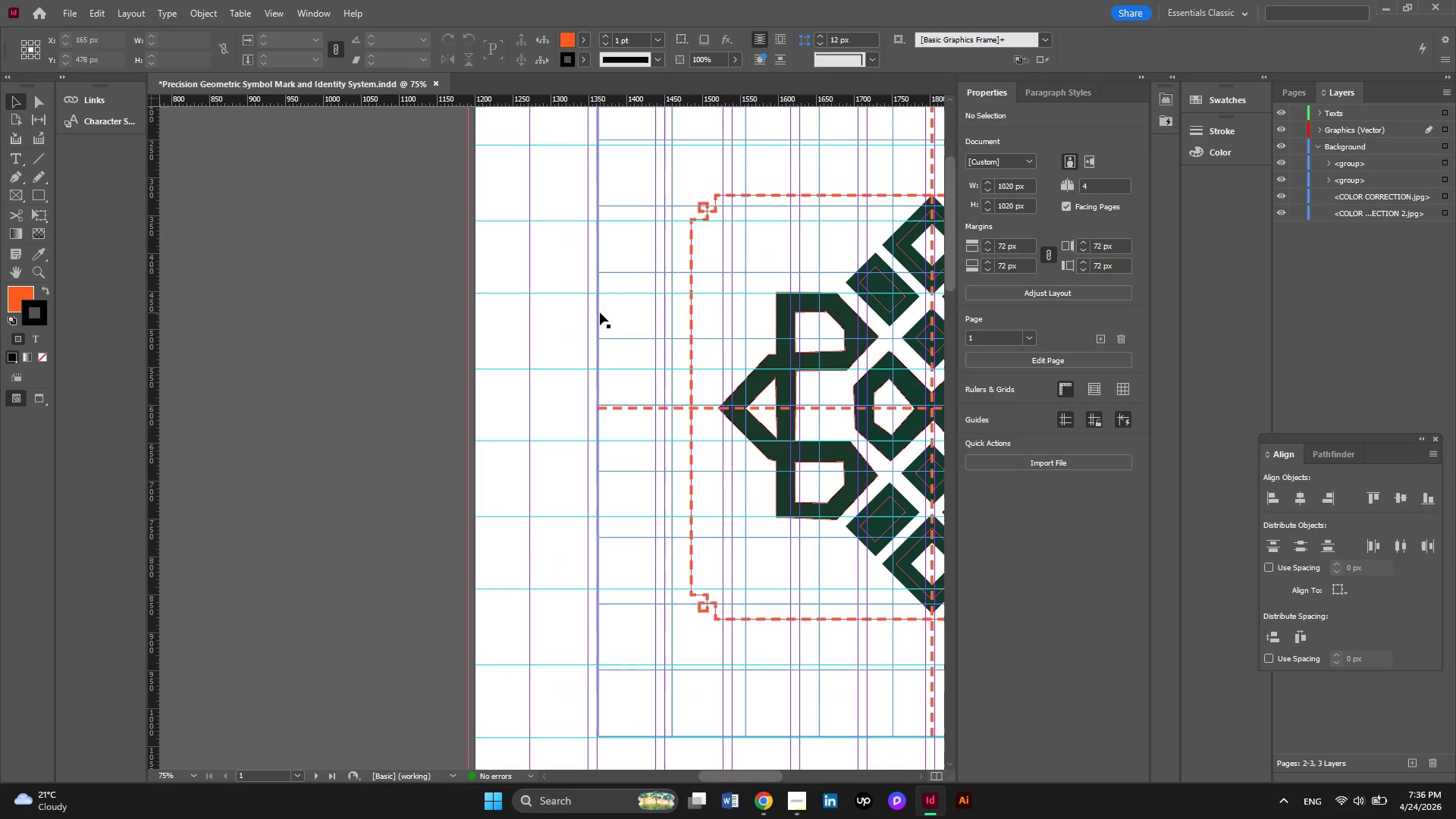 
key(W)
 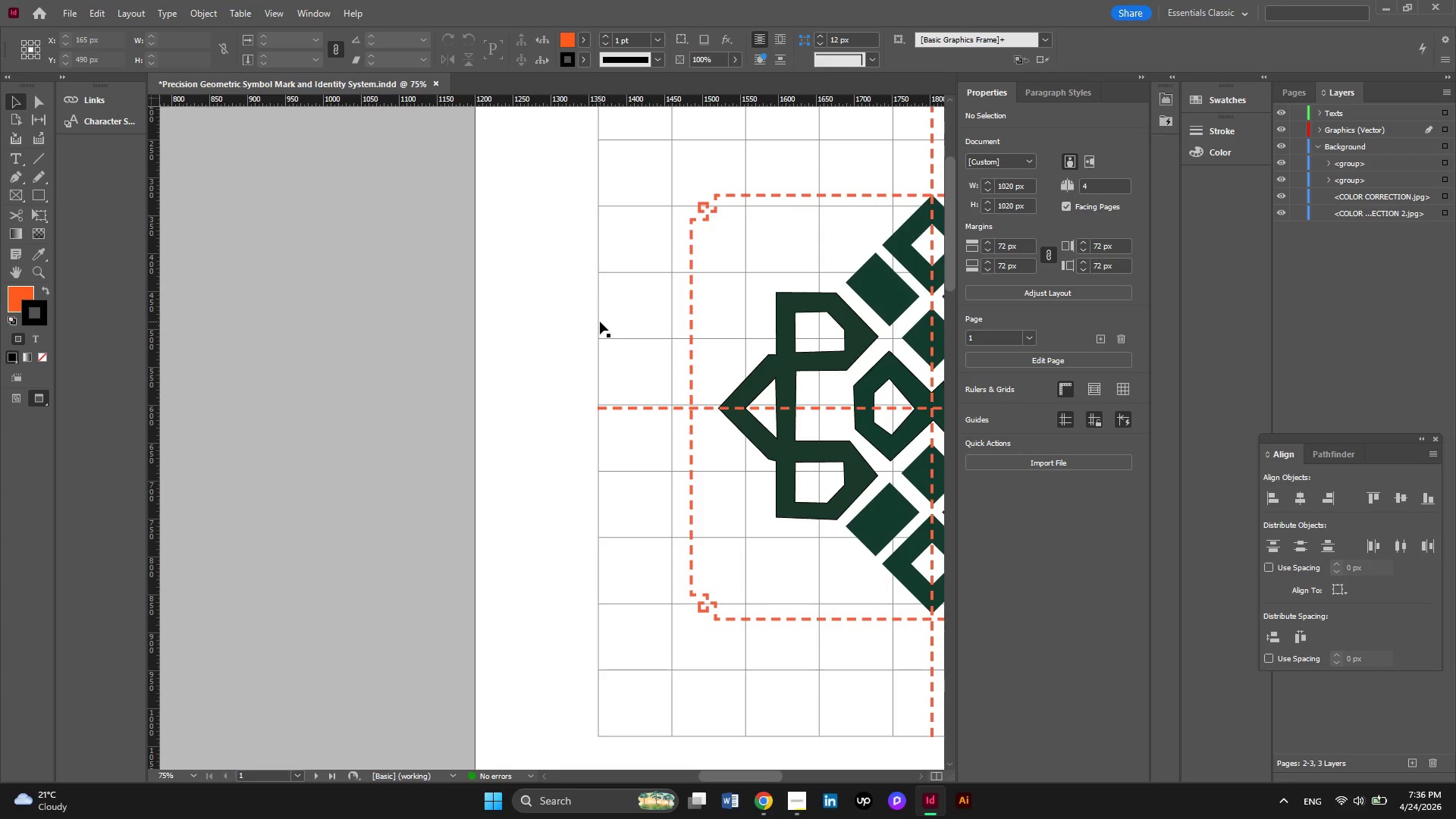 
left_click([600, 322])
 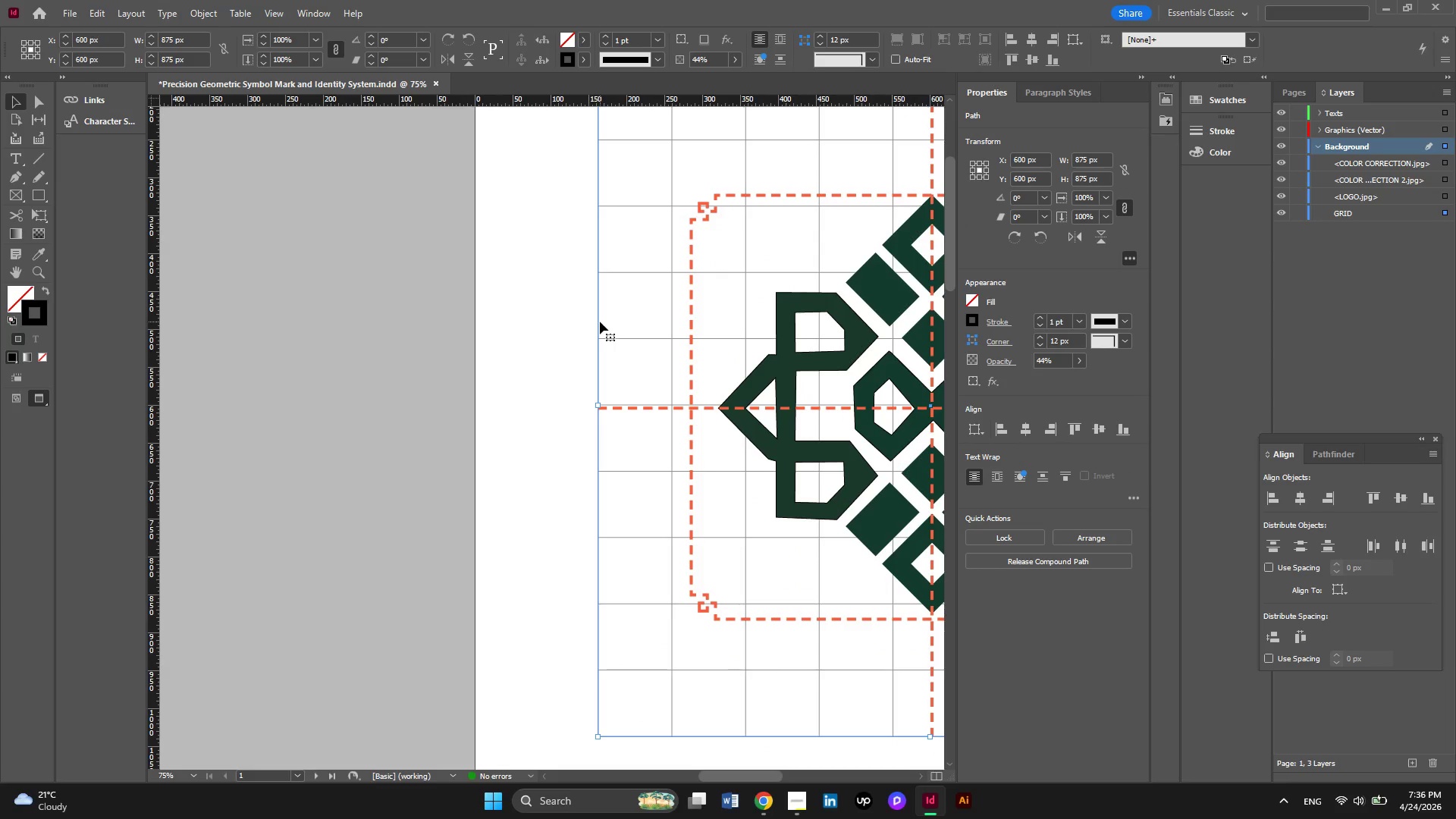 
hold_key(key=AltLeft, duration=0.48)
scroll: coordinate [600, 322], scroll_direction: down, amount: 2.0
 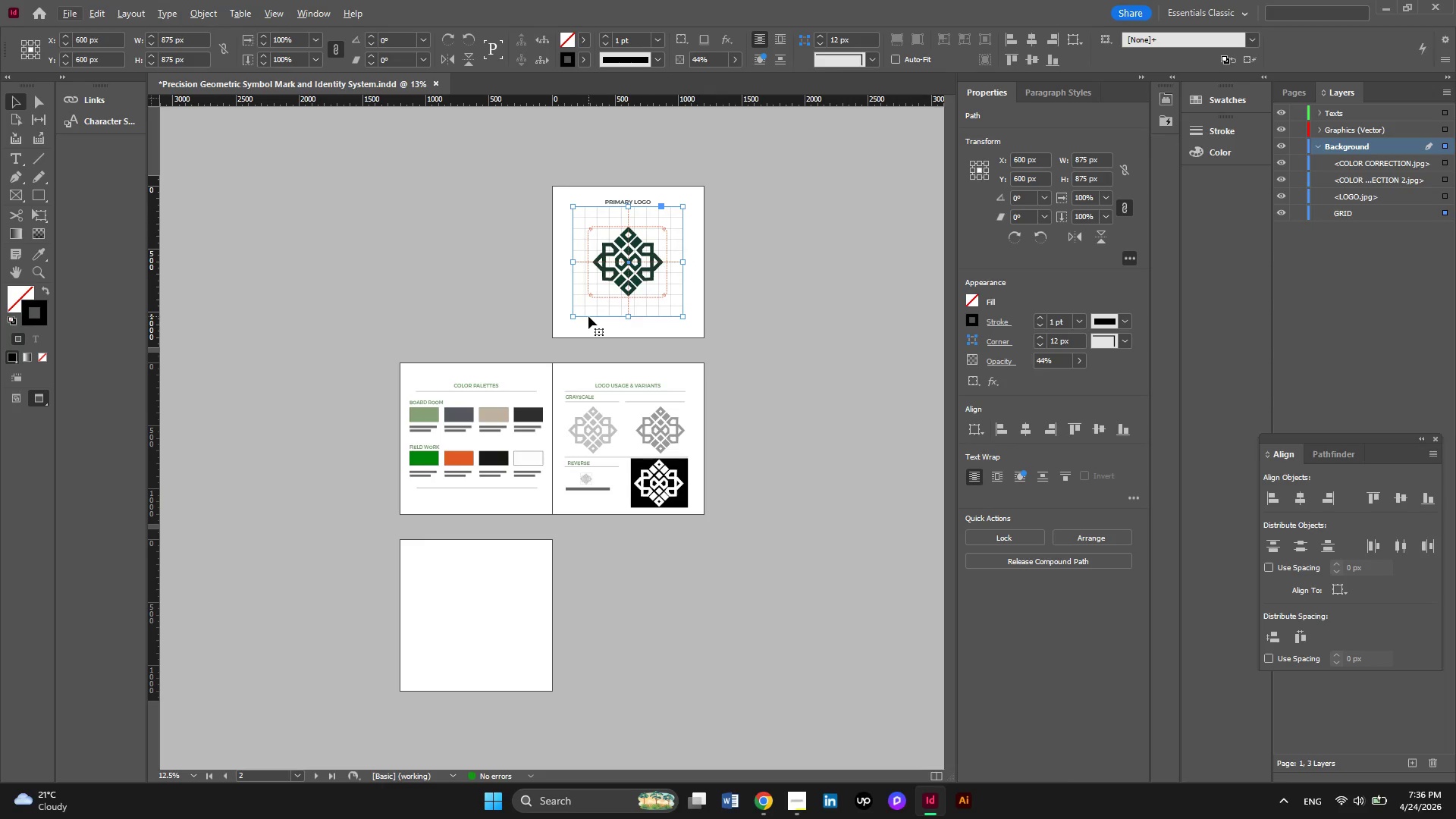 
hold_key(key=AltLeft, duration=6.03)
left_click_drag(start_coordinate=[586, 315], to_coordinate=[436, 669])
 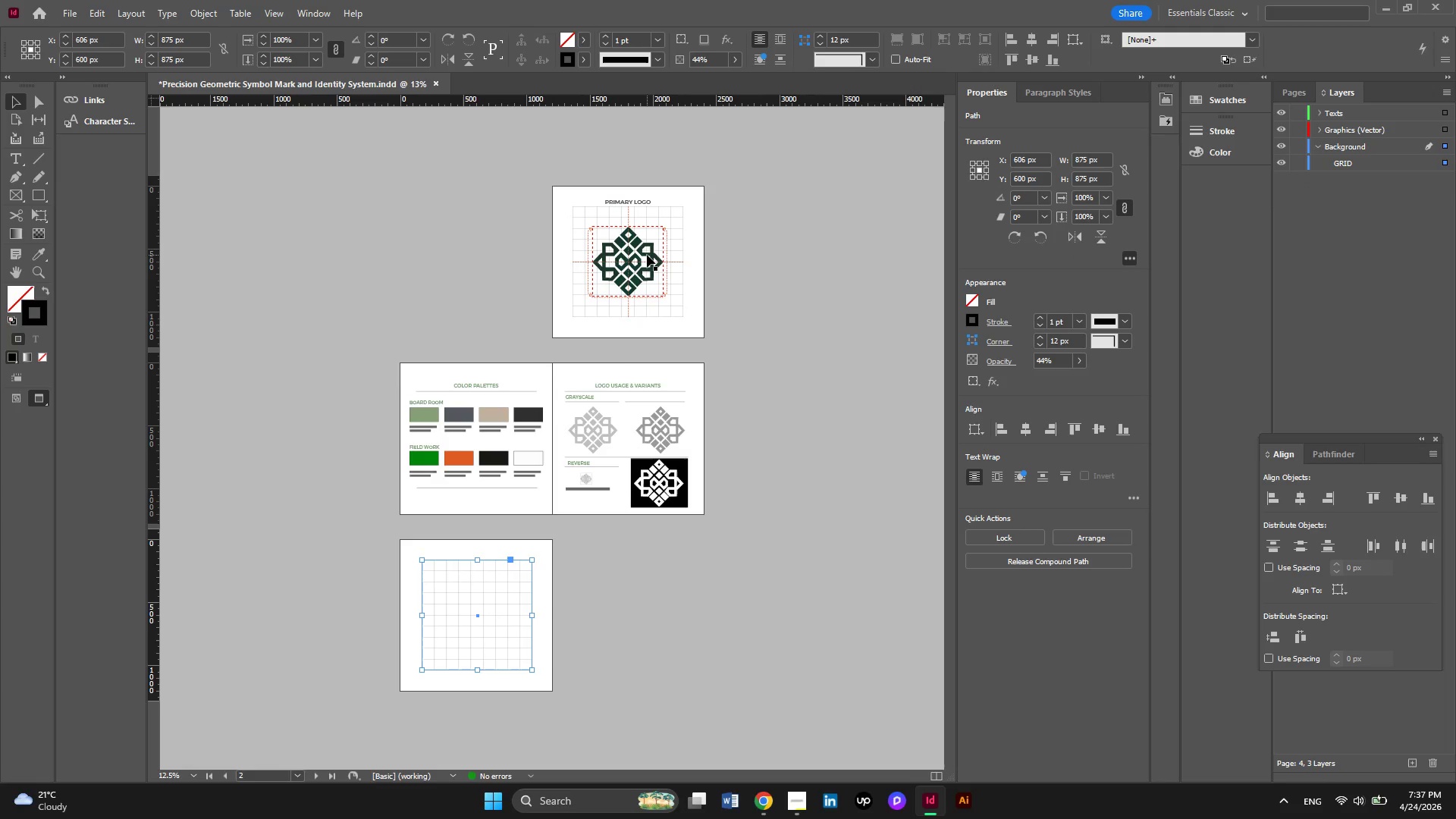 
hold_key(key=AltLeft, duration=0.55)
scroll: coordinate [647, 255], scroll_direction: none, amount: 0.0
 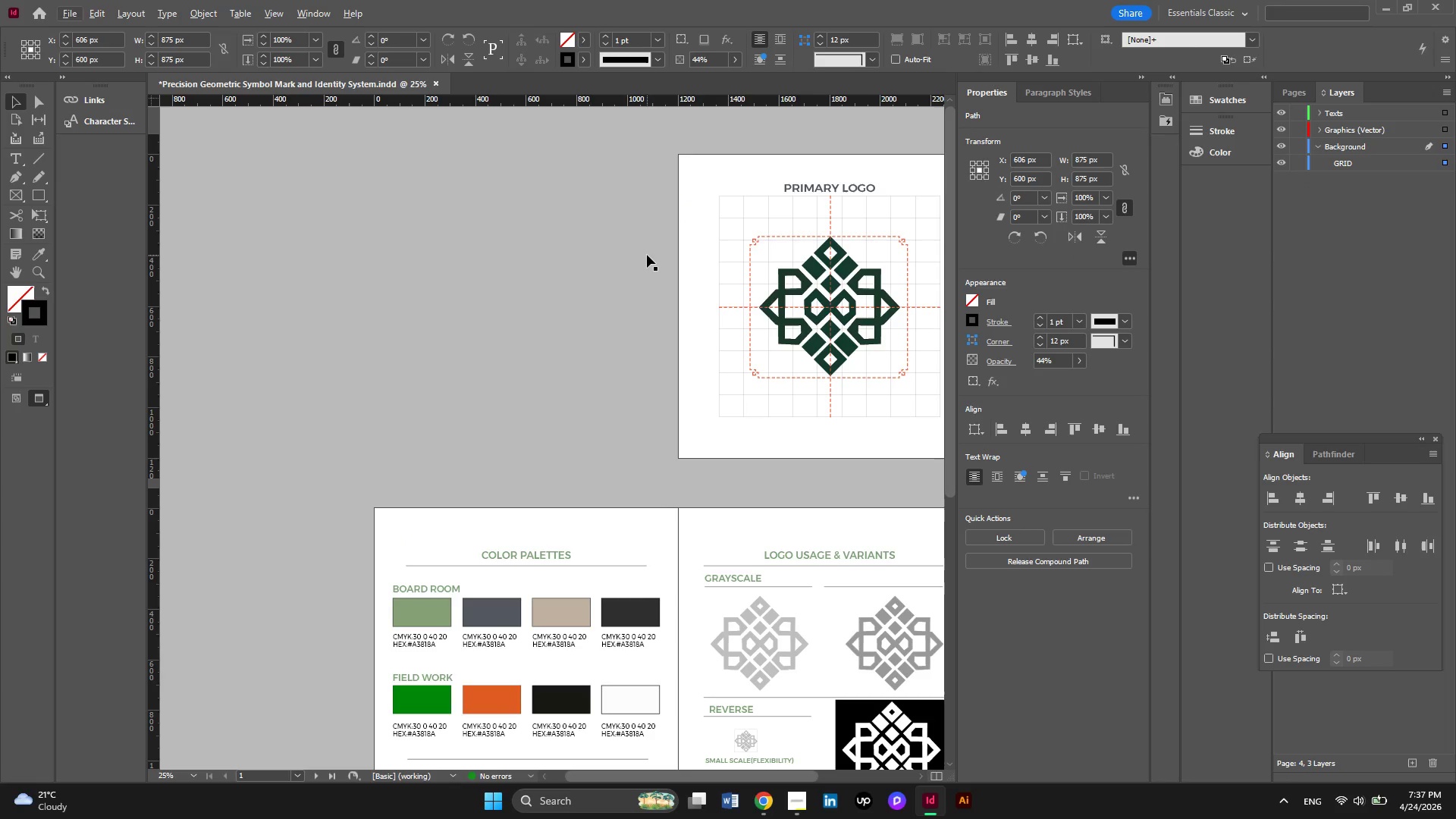 
hold_key(key=AltLeft, duration=0.39)
 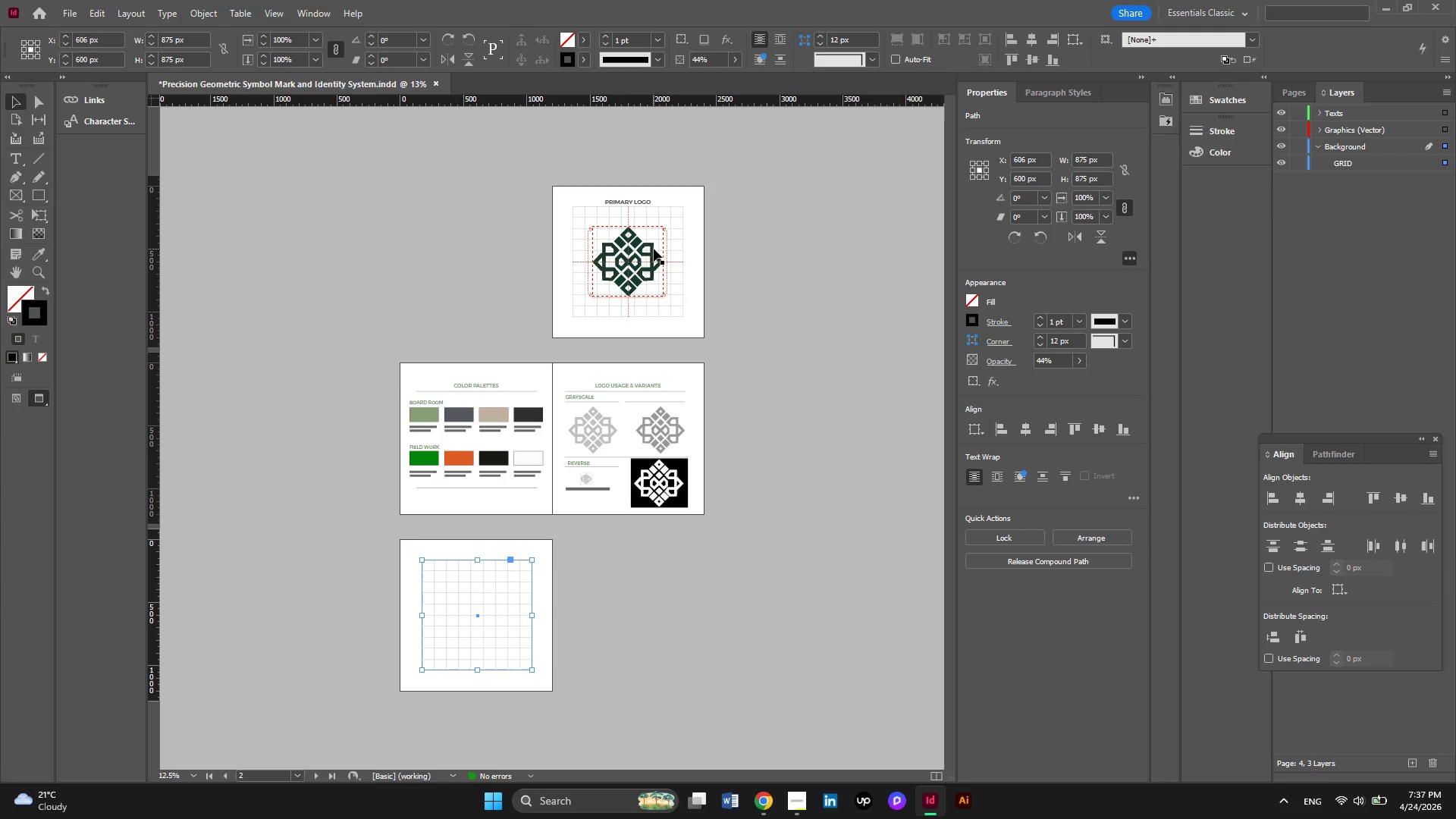 
left_click([654, 249])
 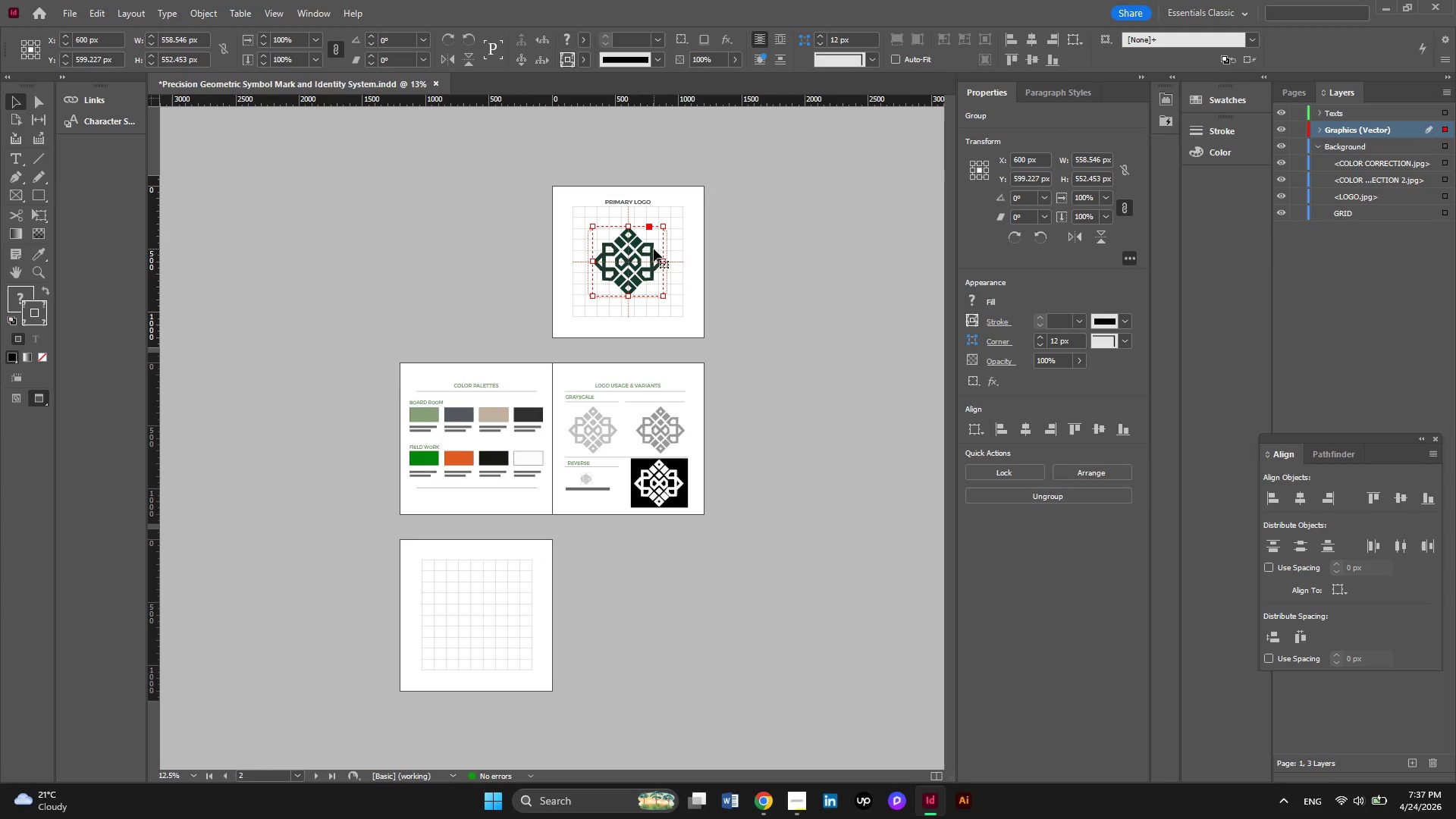 
hold_key(key=AltLeft, duration=4.14)
left_click_drag(start_coordinate=[654, 249], to_coordinate=[500, 604])
 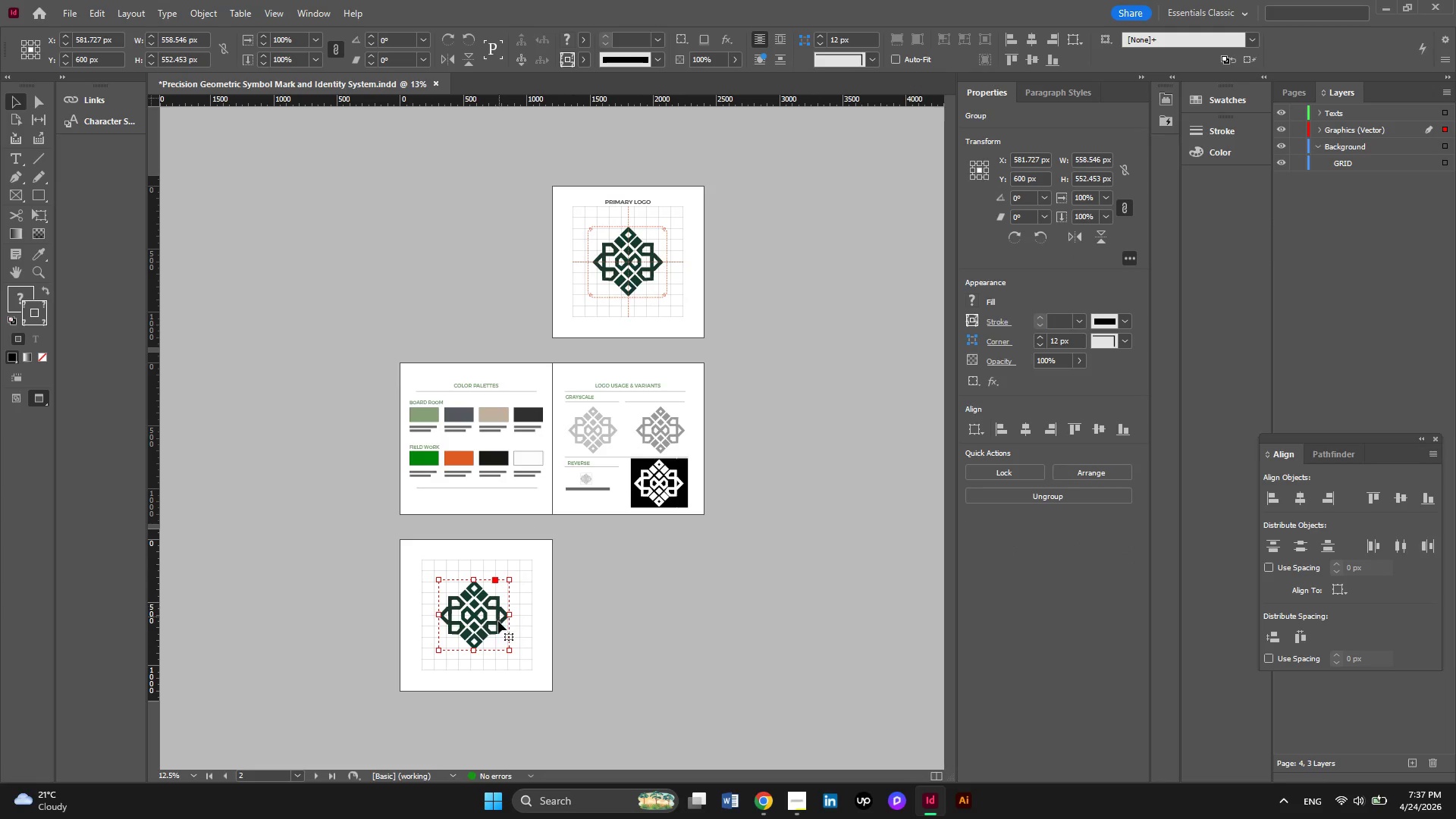 
hold_key(key=AltLeft, duration=0.47)
scroll: coordinate [497, 622], scroll_direction: up, amount: 1.0
 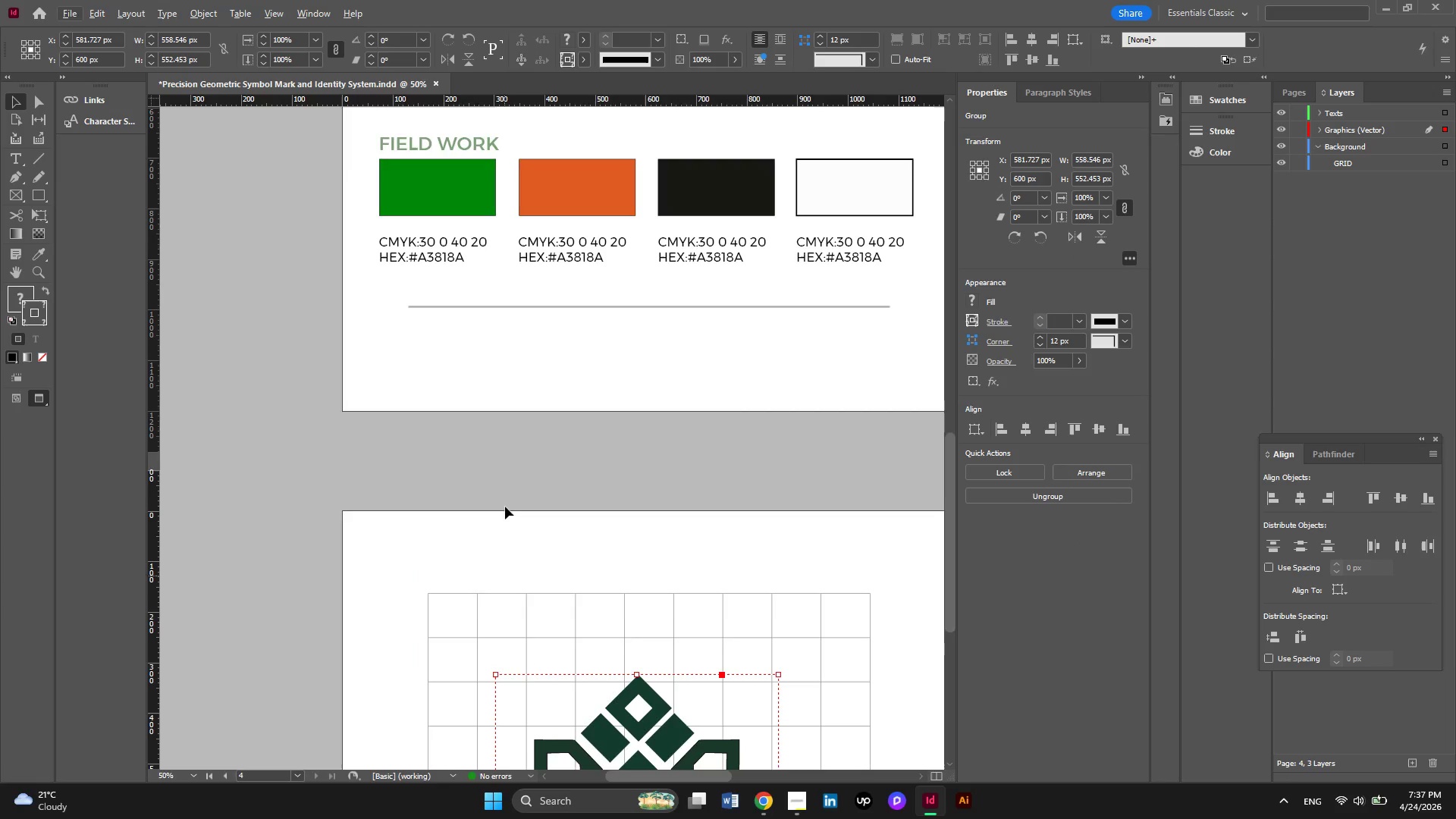 
scroll: coordinate [505, 496], scroll_direction: down, amount: 5.0
 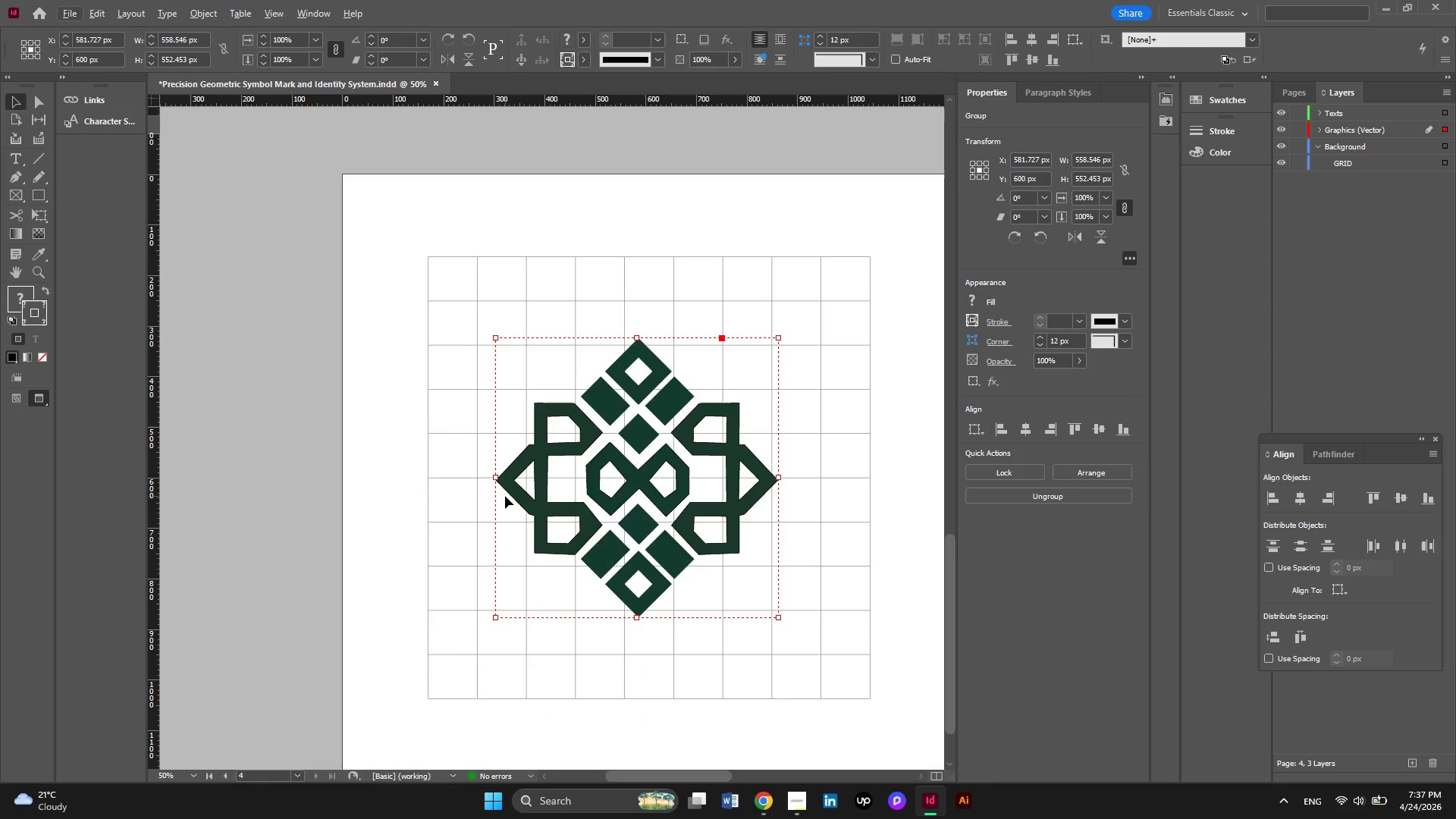 
hold_key(key=ControlLeft, duration=0.73)
 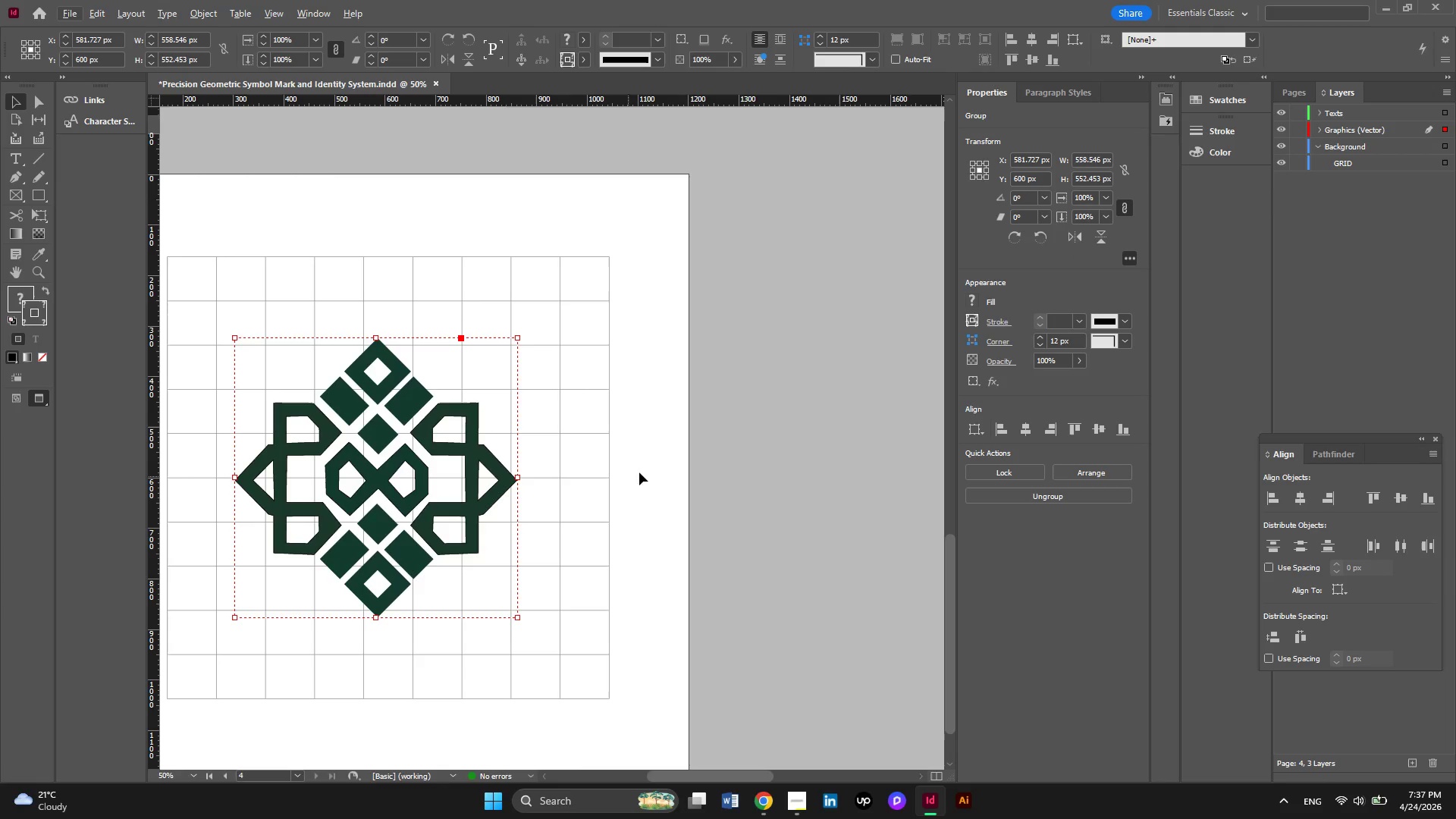 
left_click([654, 461])
 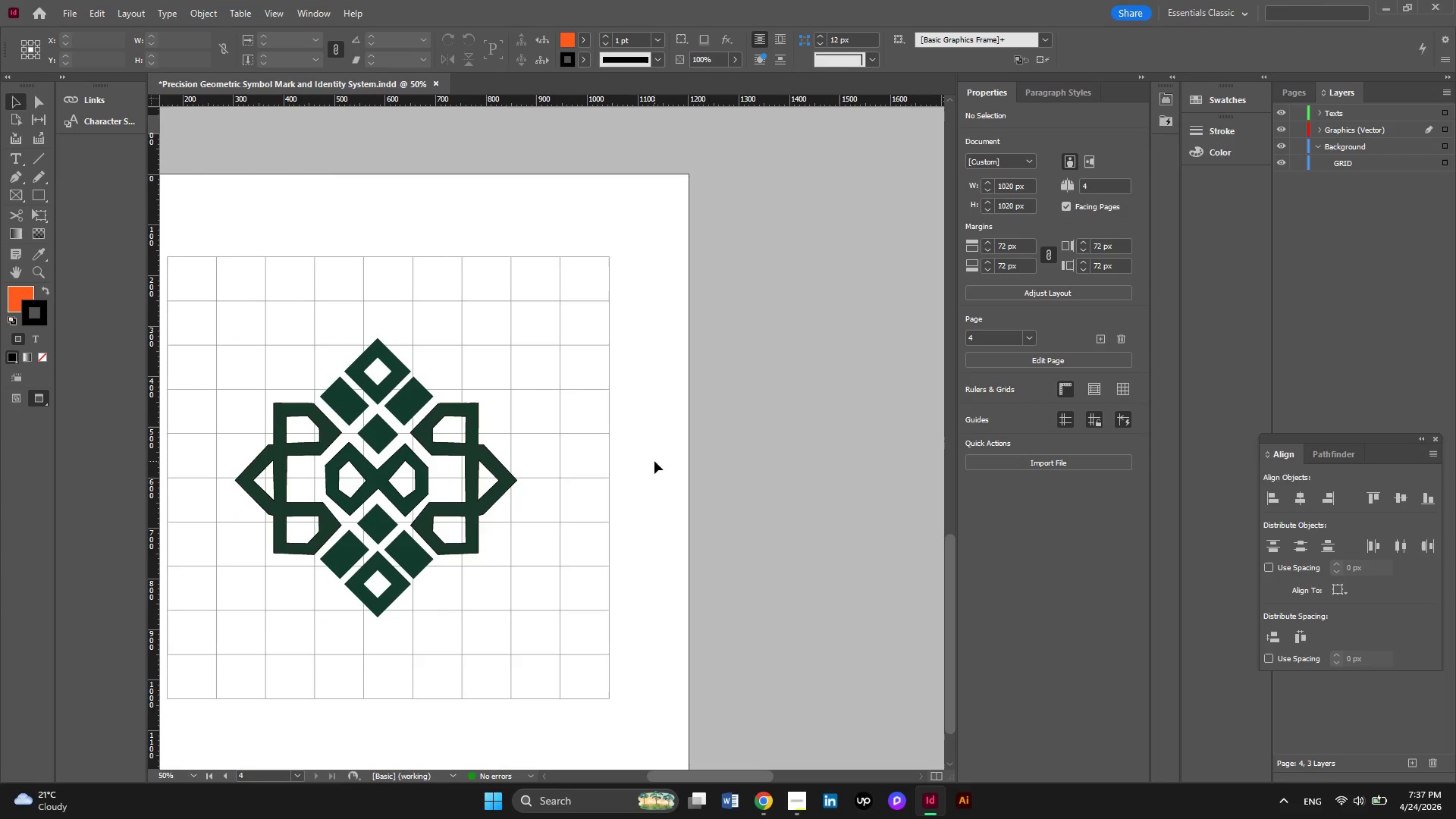 
key(W)
 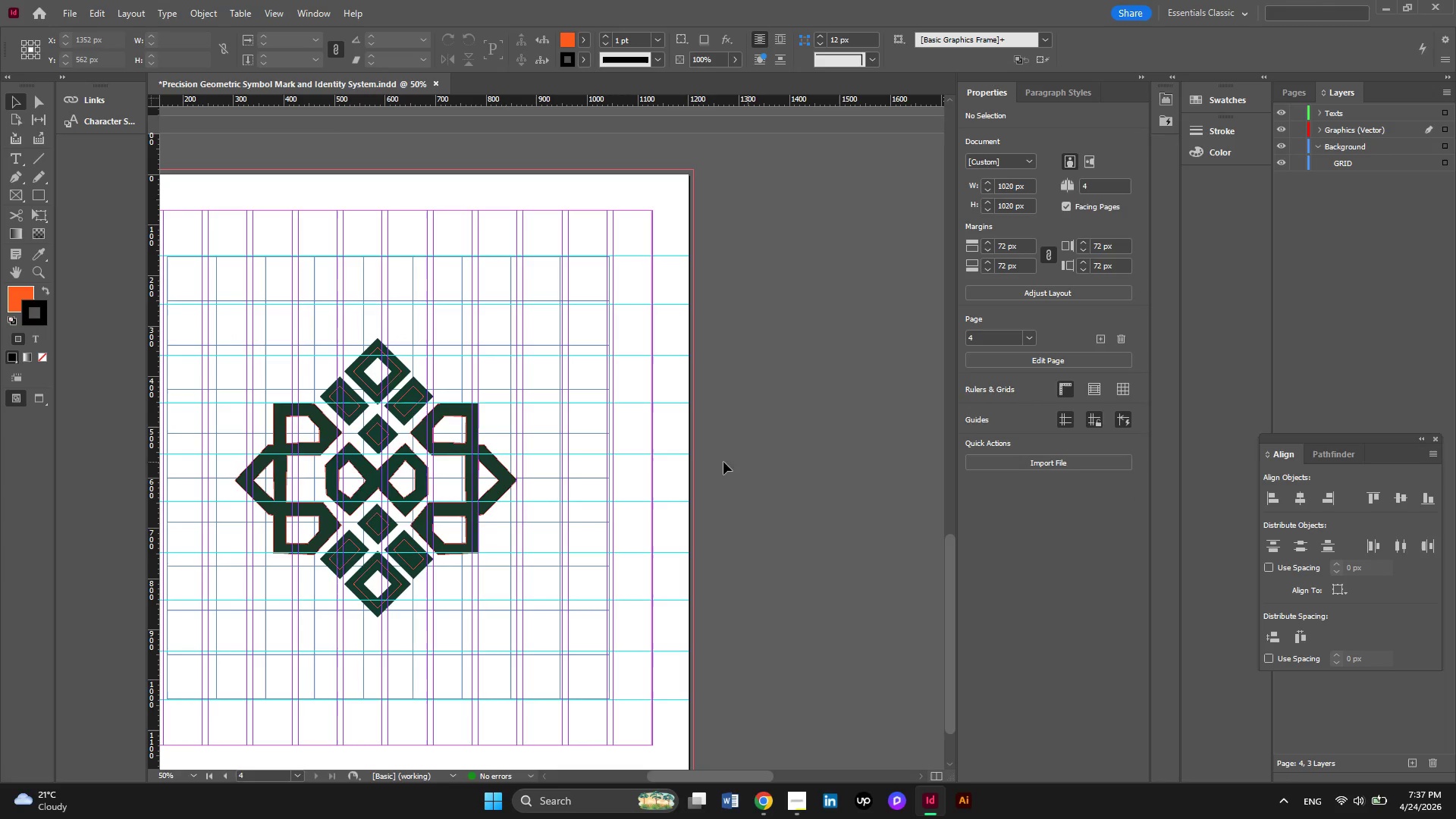 
hold_key(key=ControlLeft, duration=0.73)
hold_key(key=ControlLeft, duration=0.44)
scroll: coordinate [705, 462], scroll_direction: up, amount: 1.0
 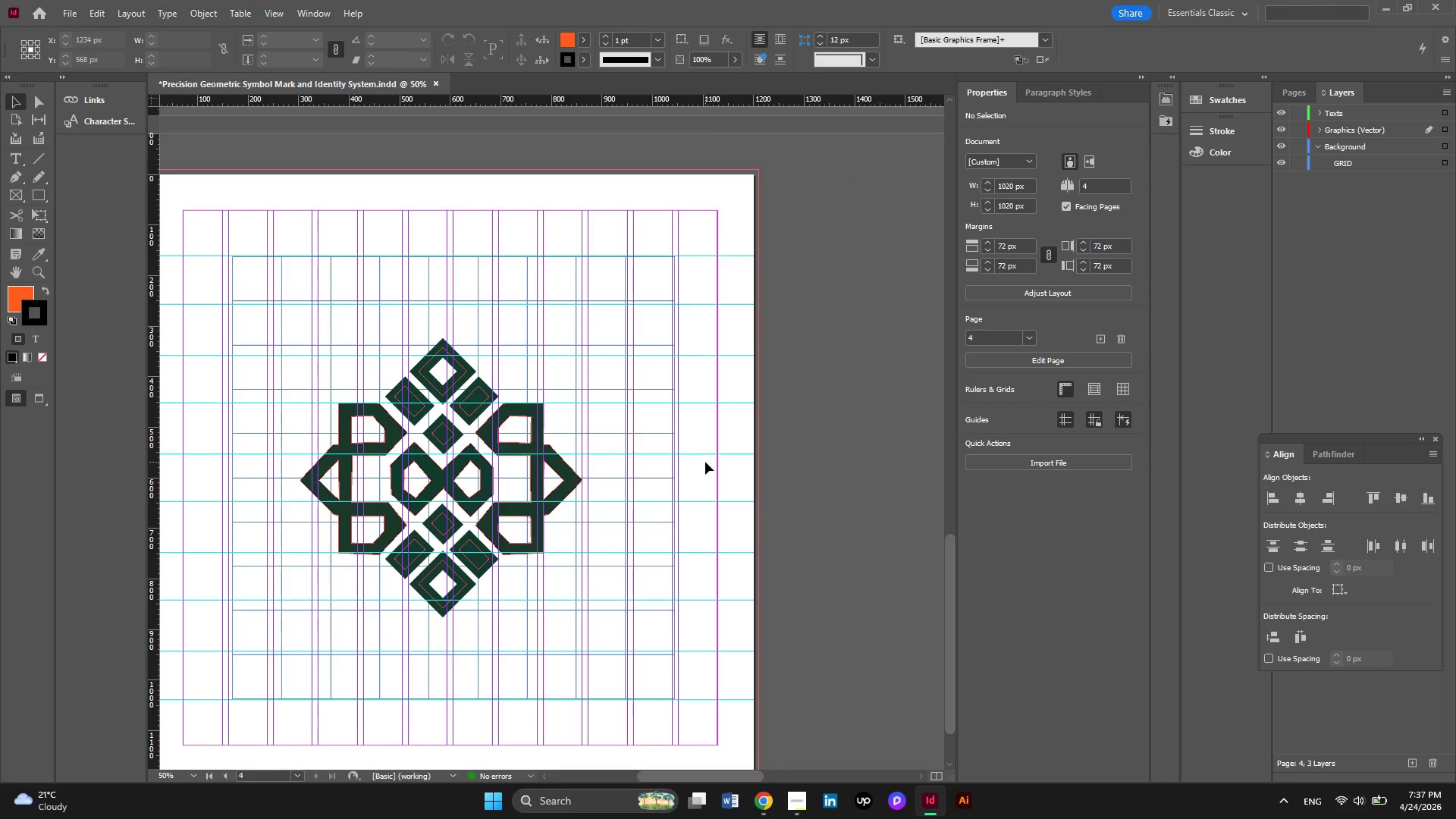 
wait(6.17)
 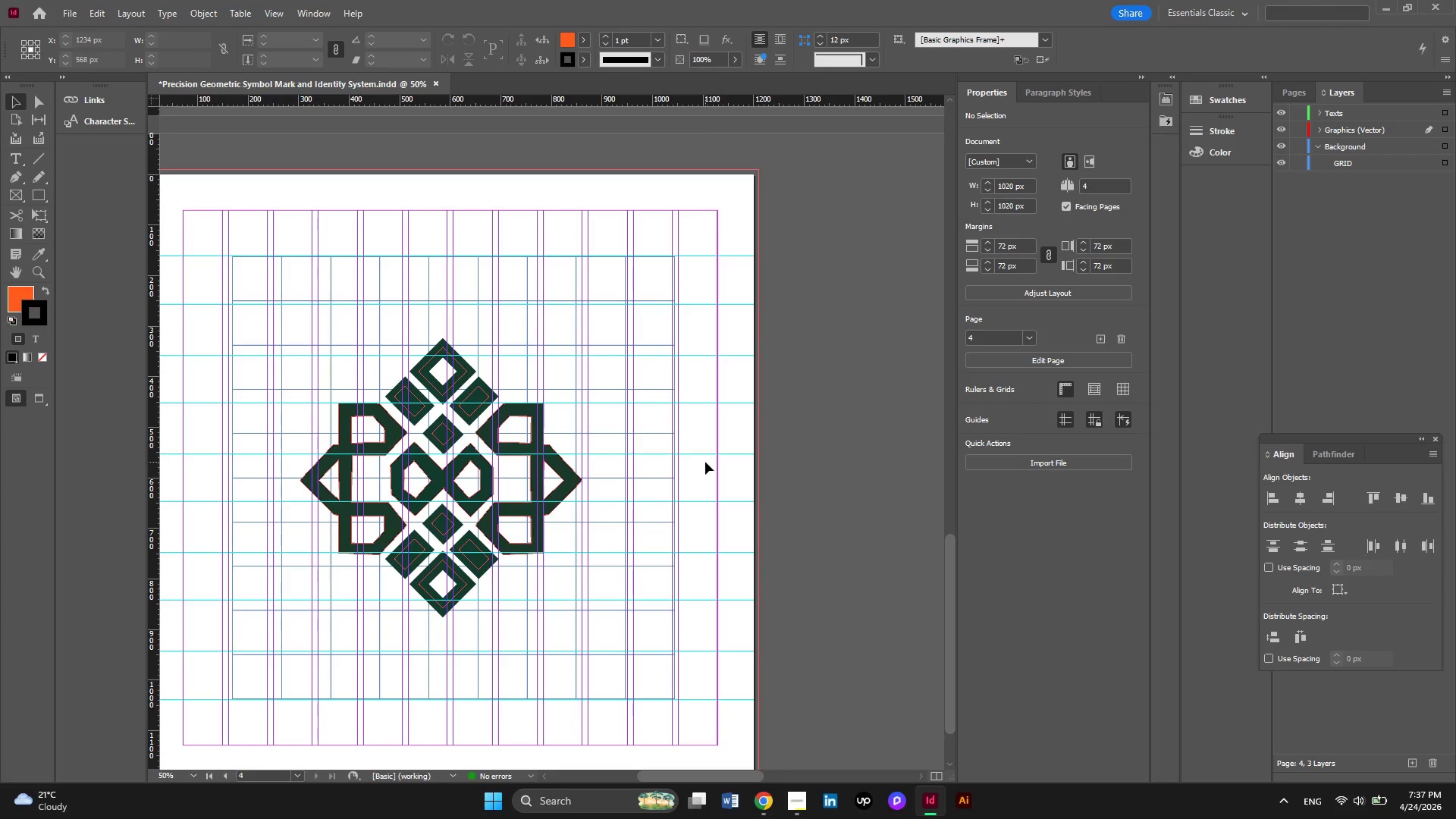 
left_click([39, 196])
 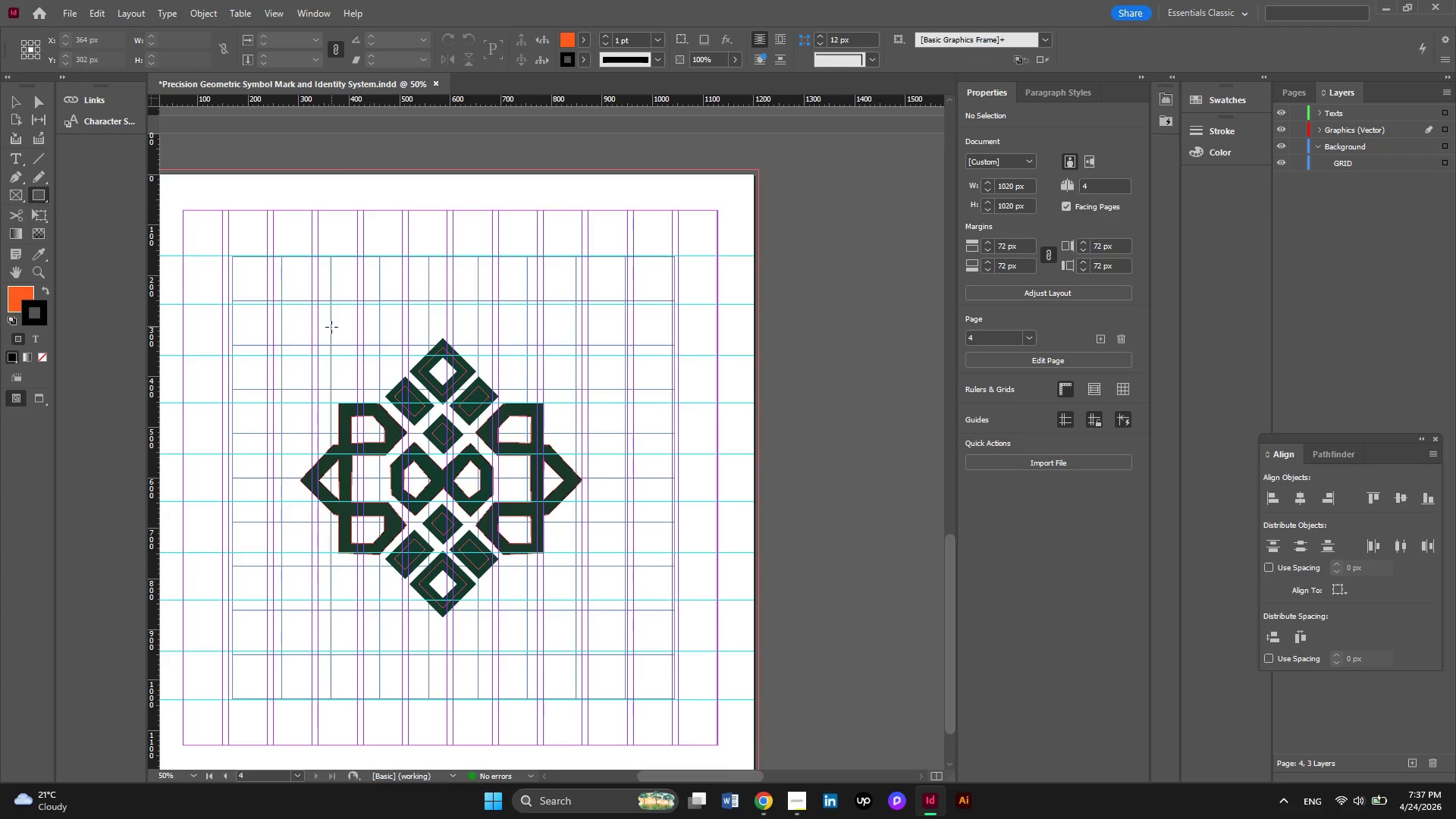 
wait(20.22)
 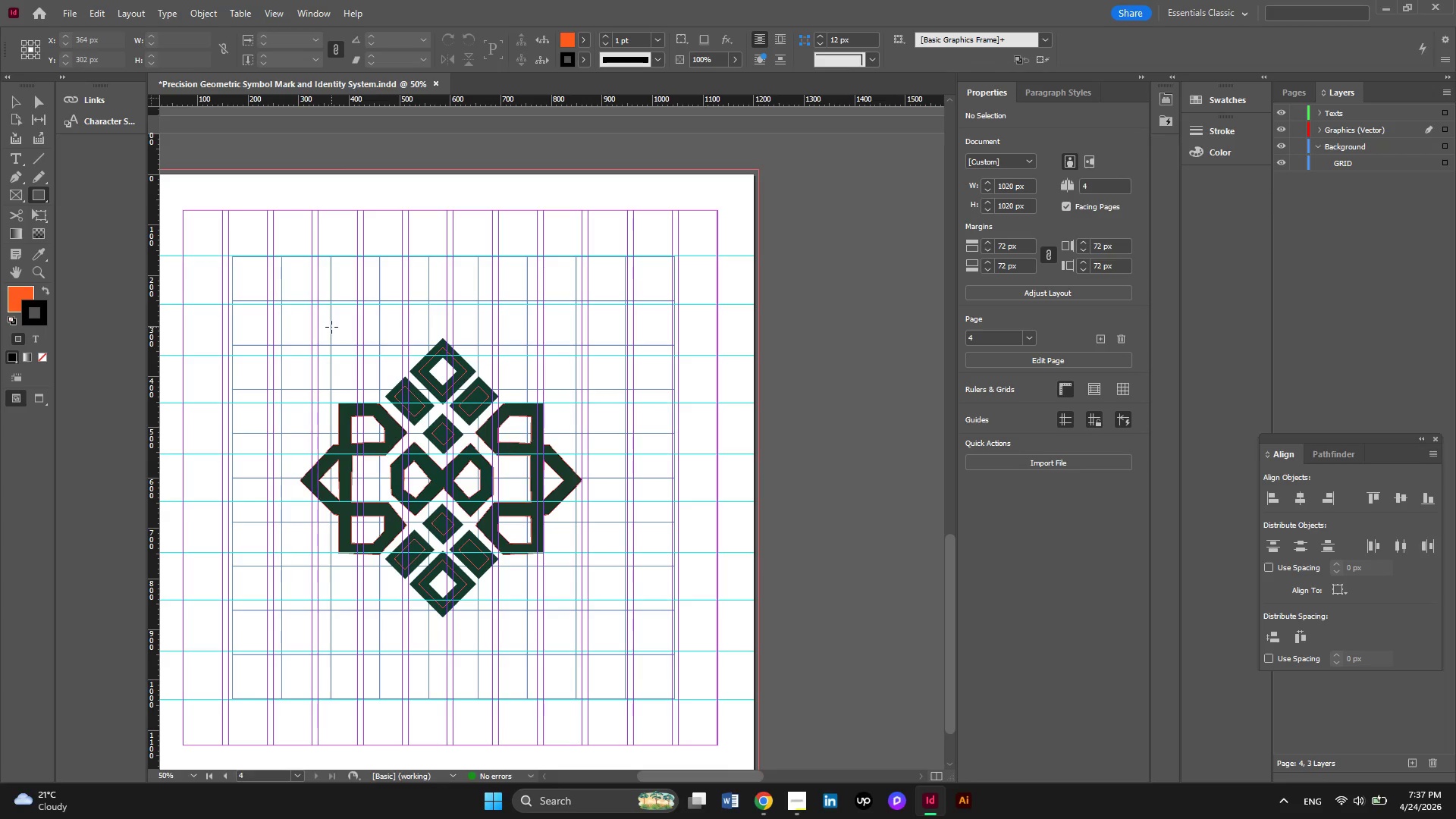 
left_click_drag(start_coordinate=[331, 371], to_coordinate=[554, 585])
 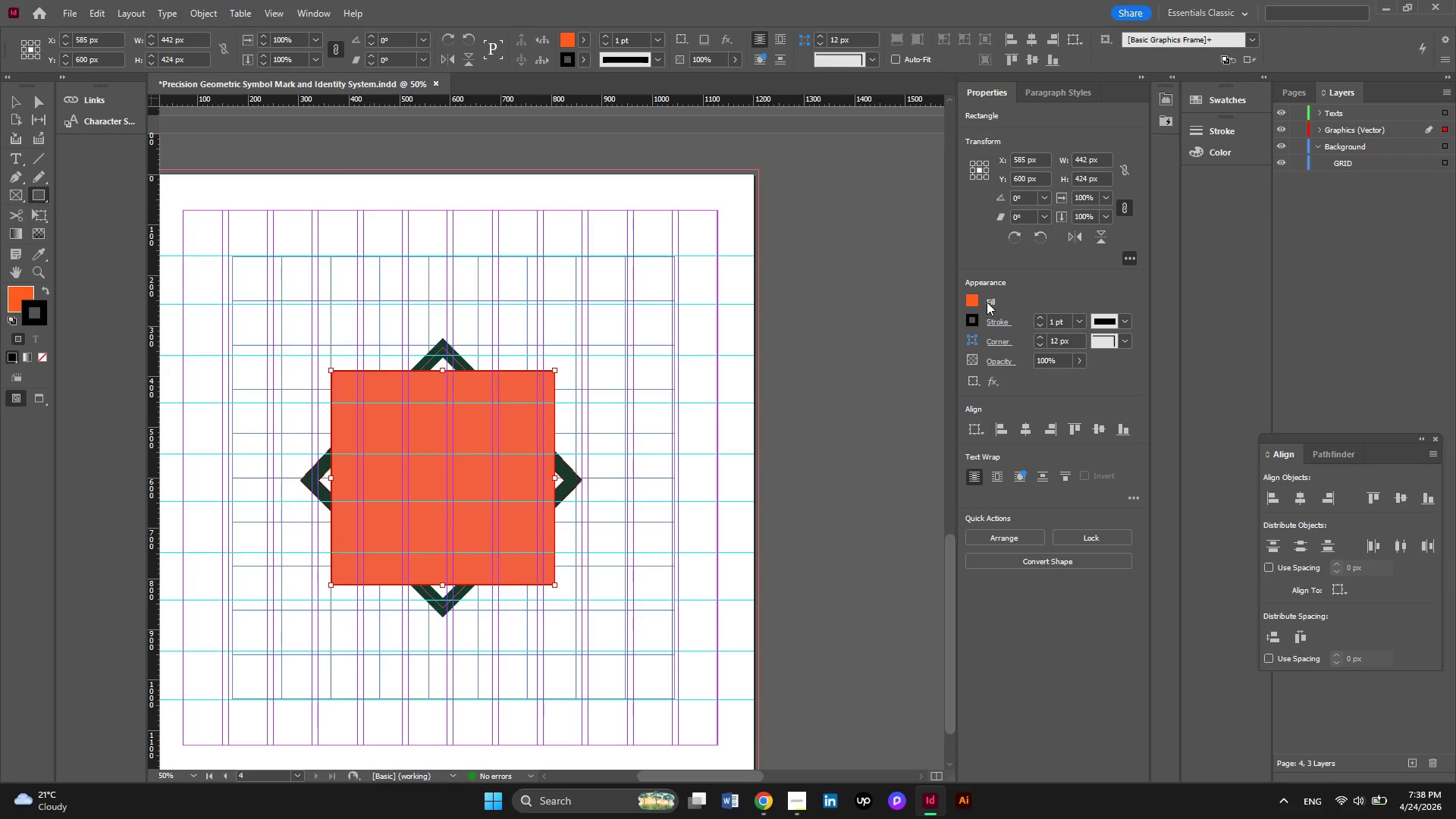 
left_click([966, 303])
 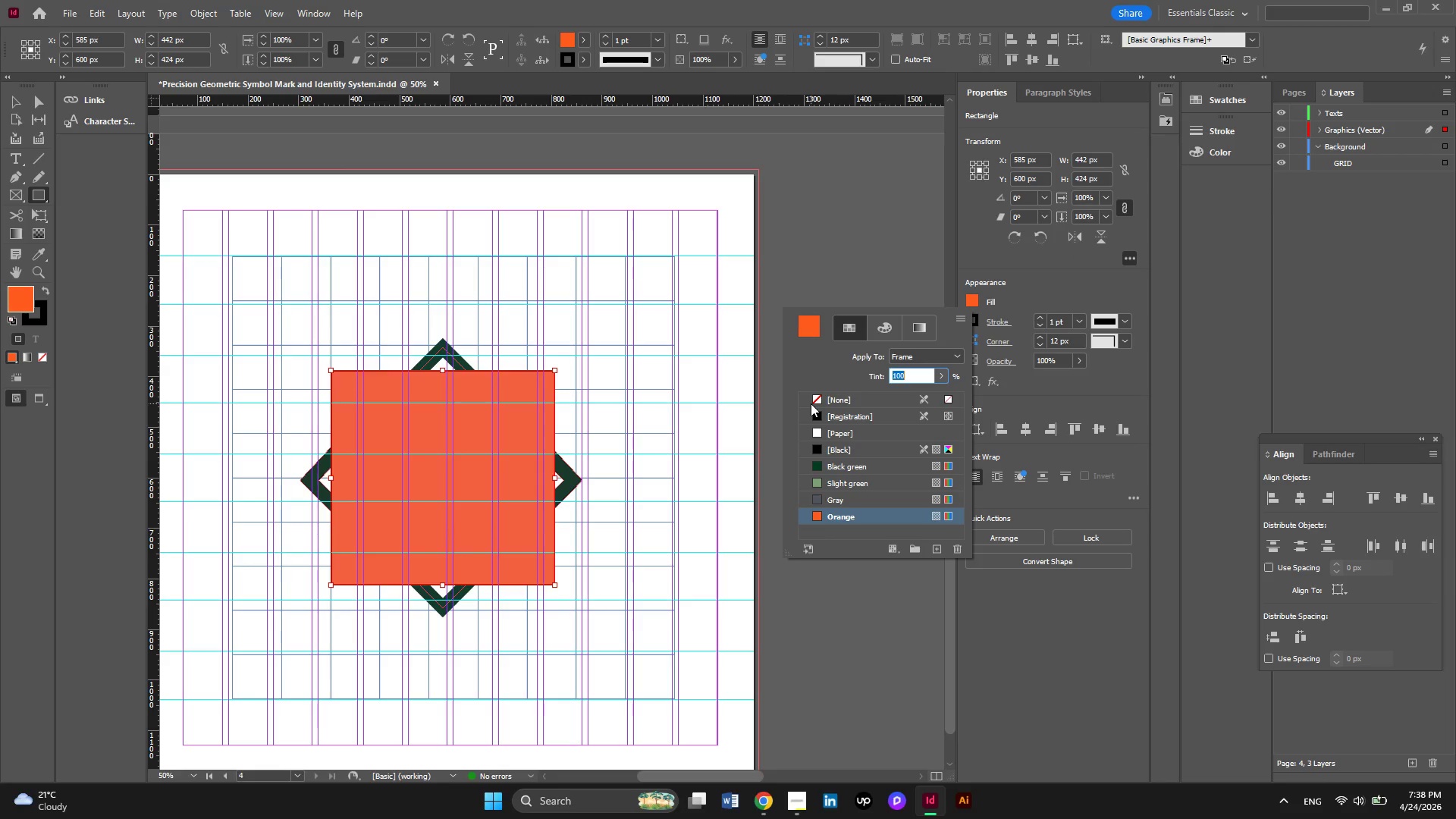 
left_click([814, 400])
 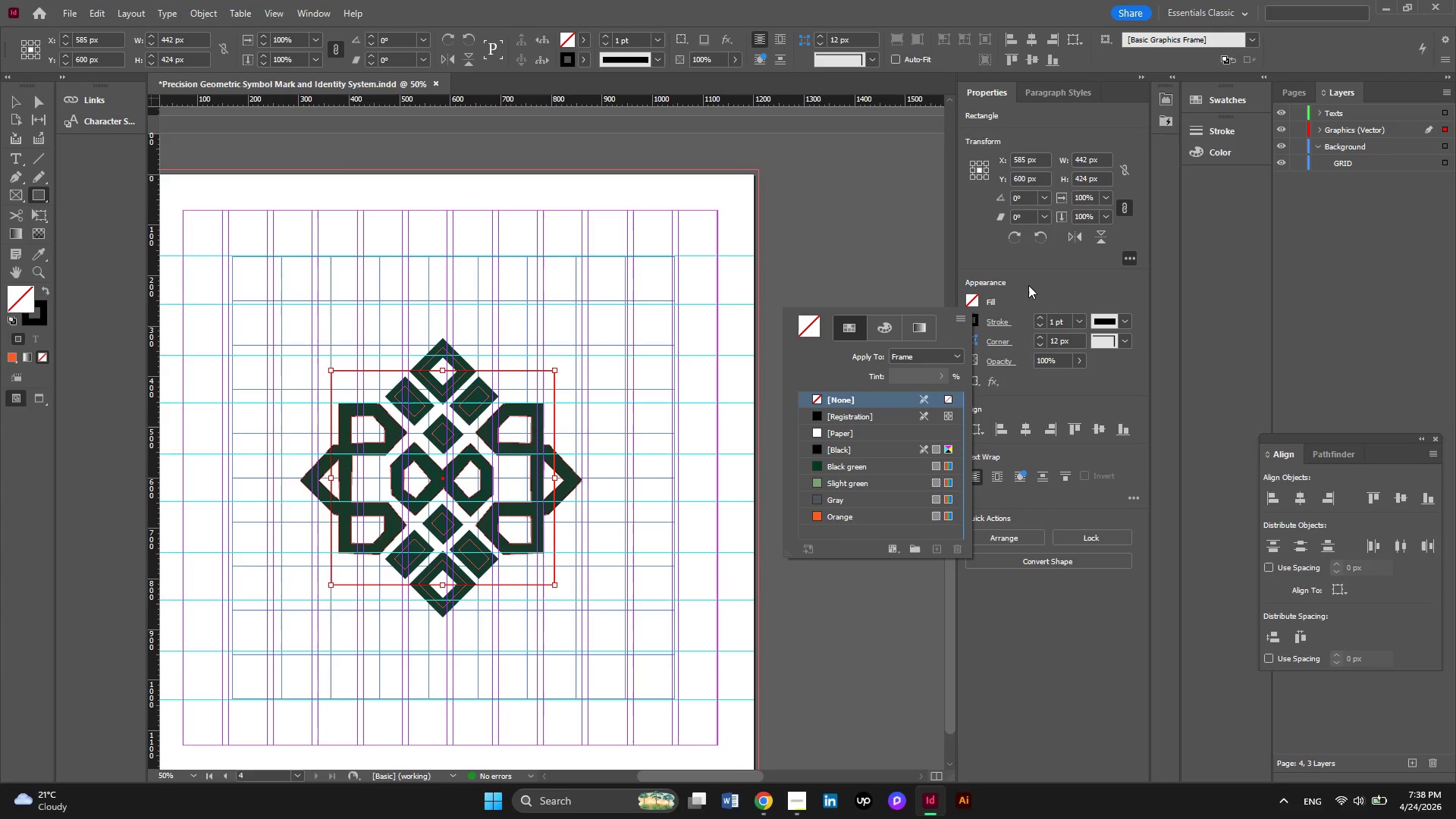 
left_click([1012, 298])
 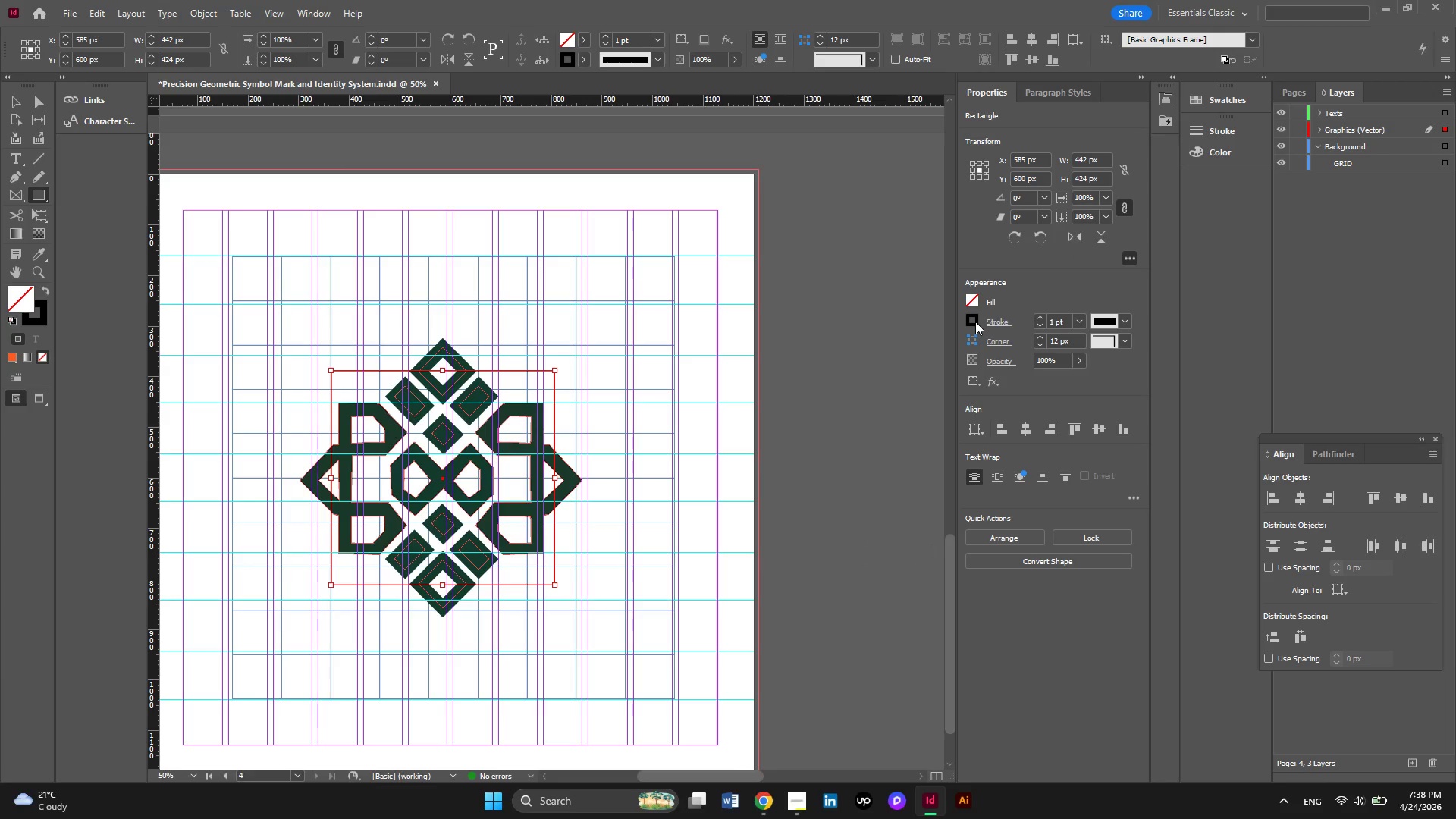 
left_click([975, 322])
 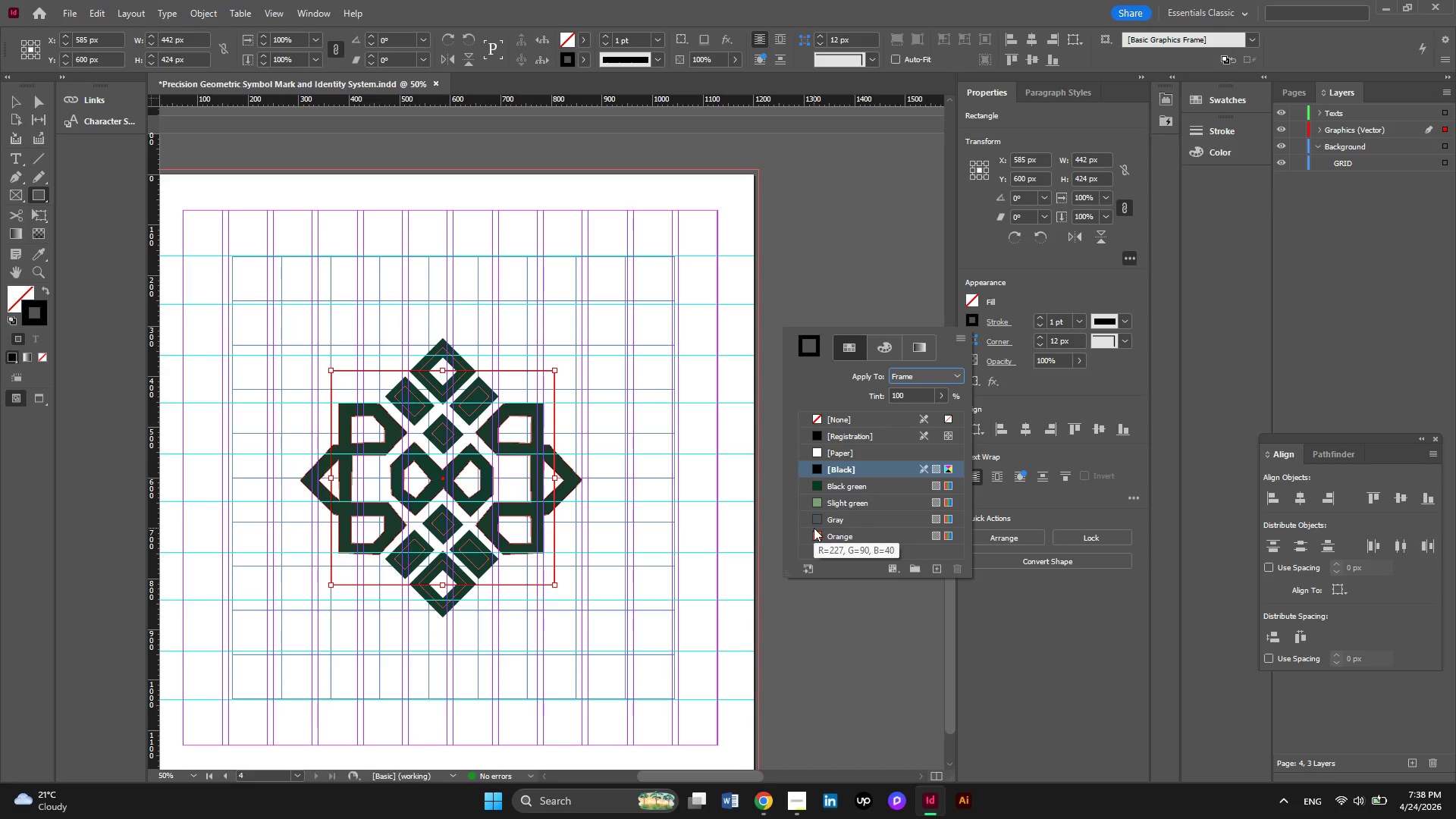 
left_click([814, 531])
 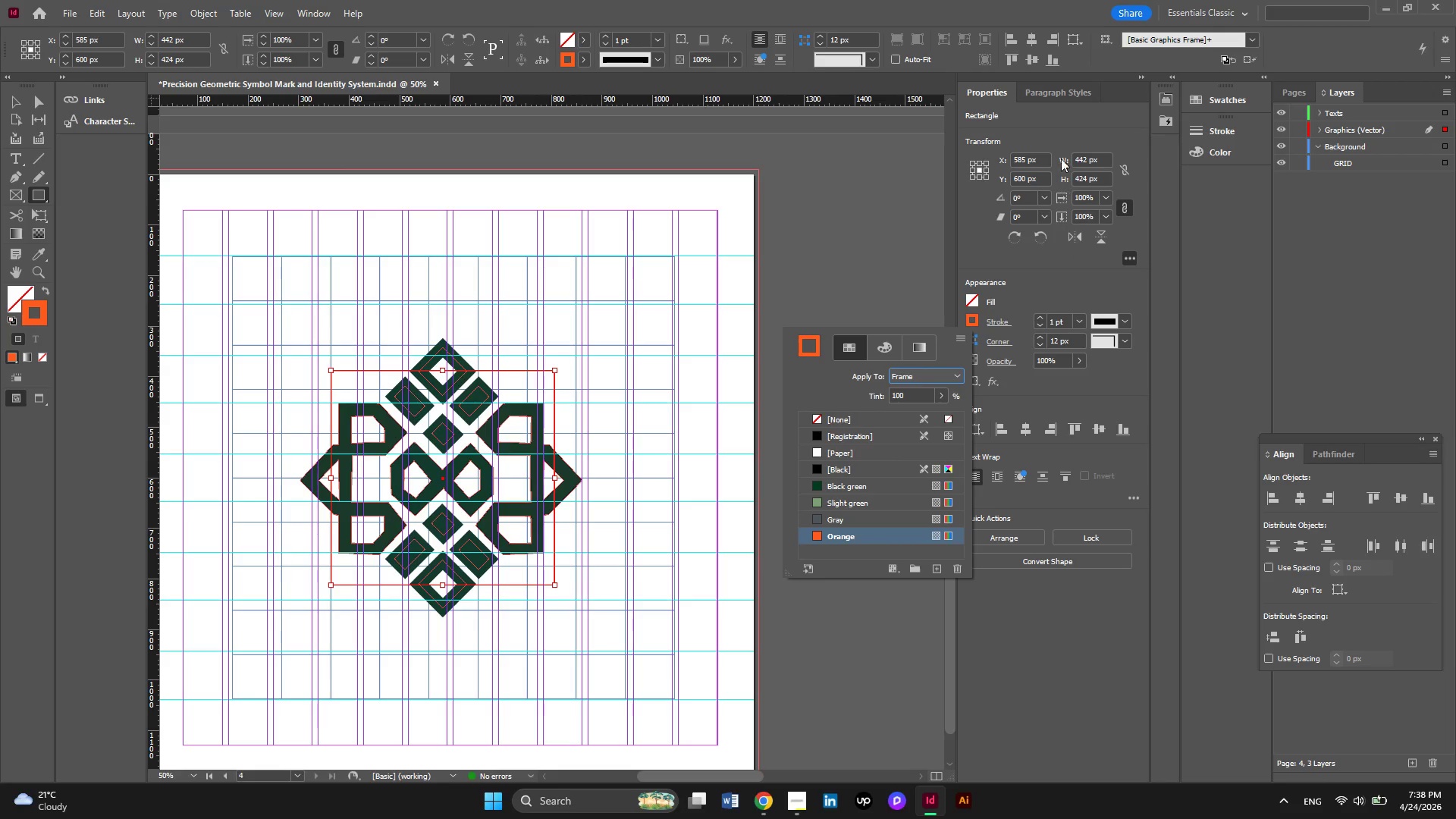 
left_click([1218, 99])
 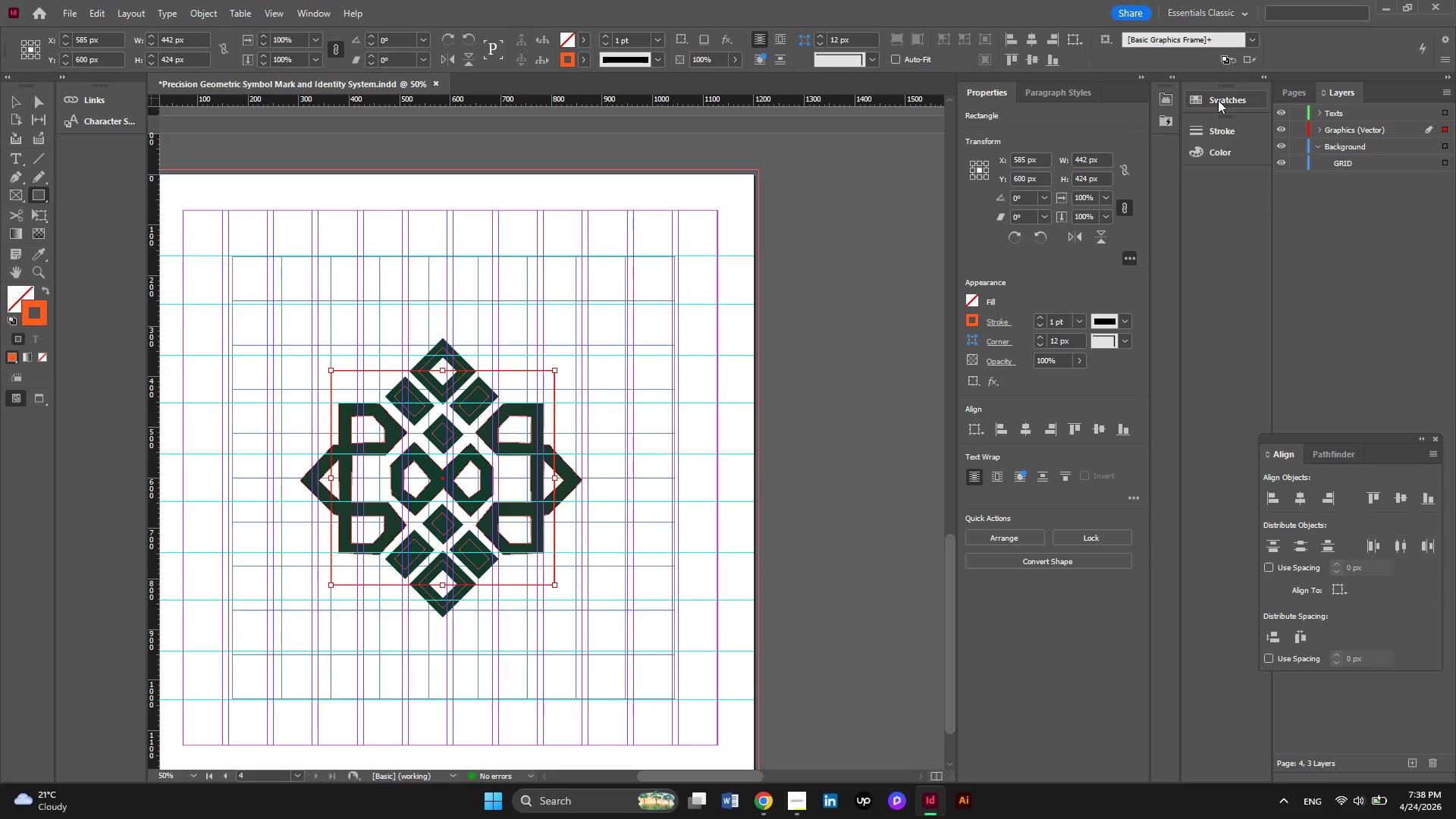 
left_click([1218, 100])
 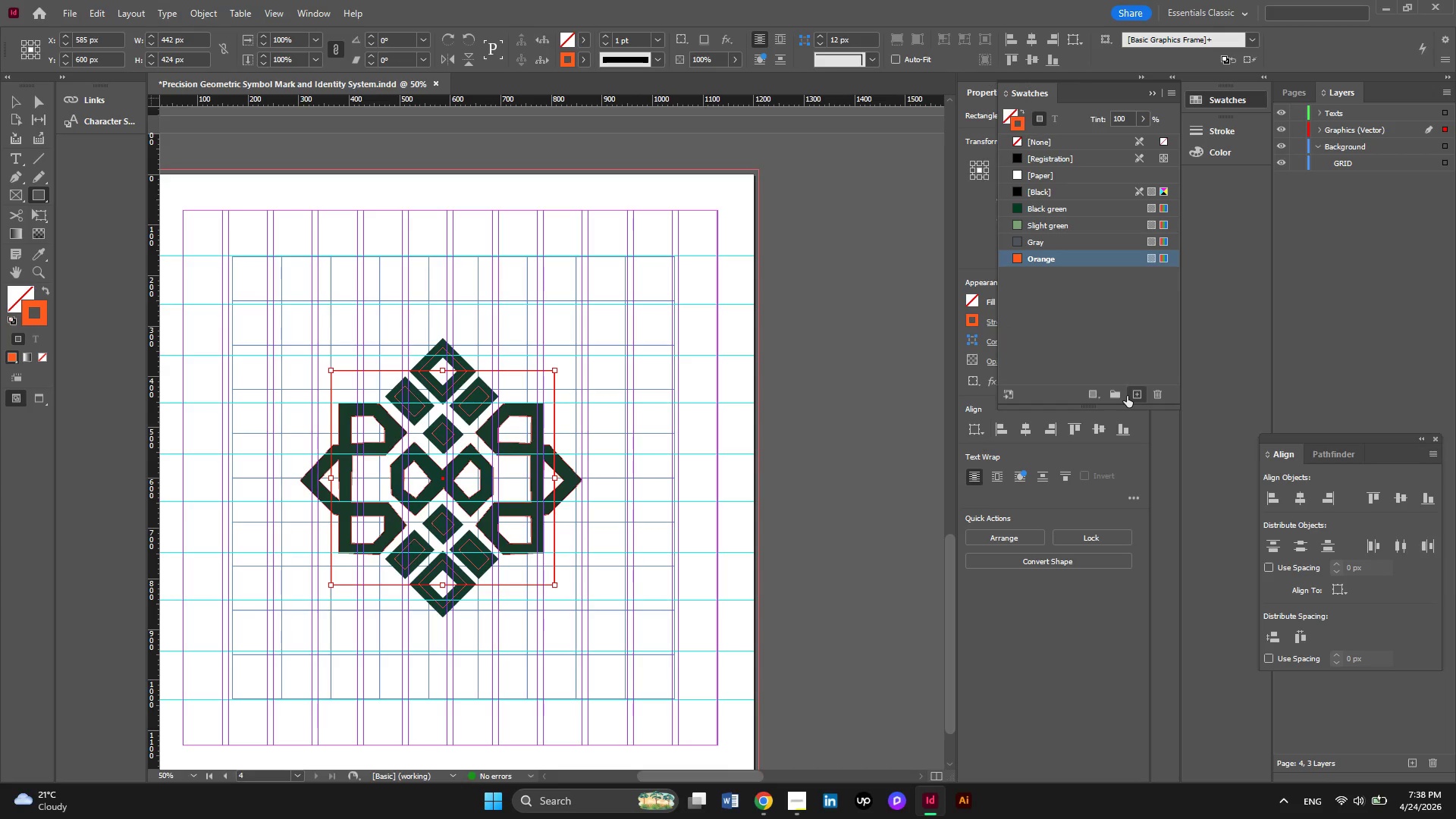 
left_click([1127, 396])
 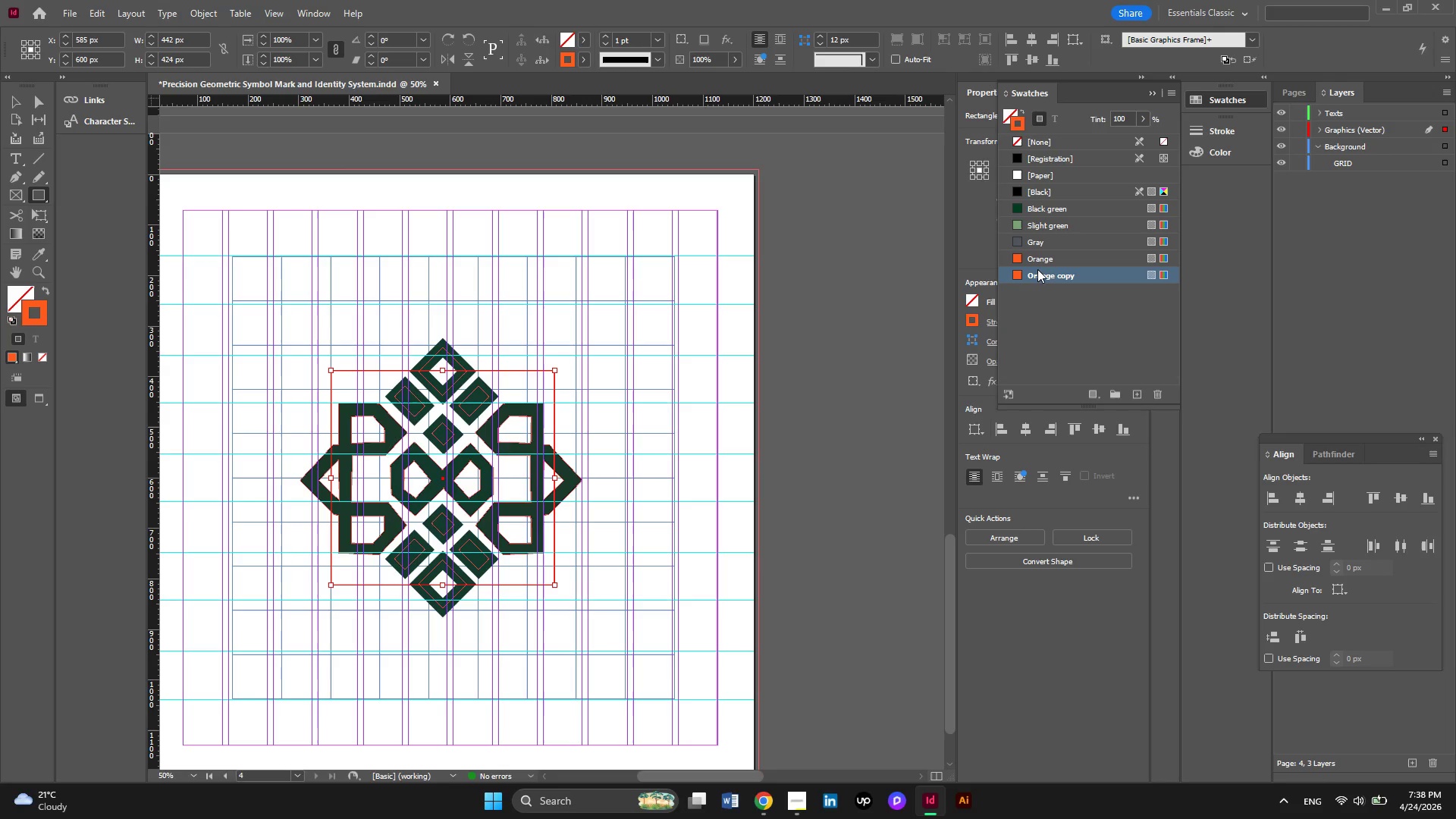 
double_click([1037, 269])
 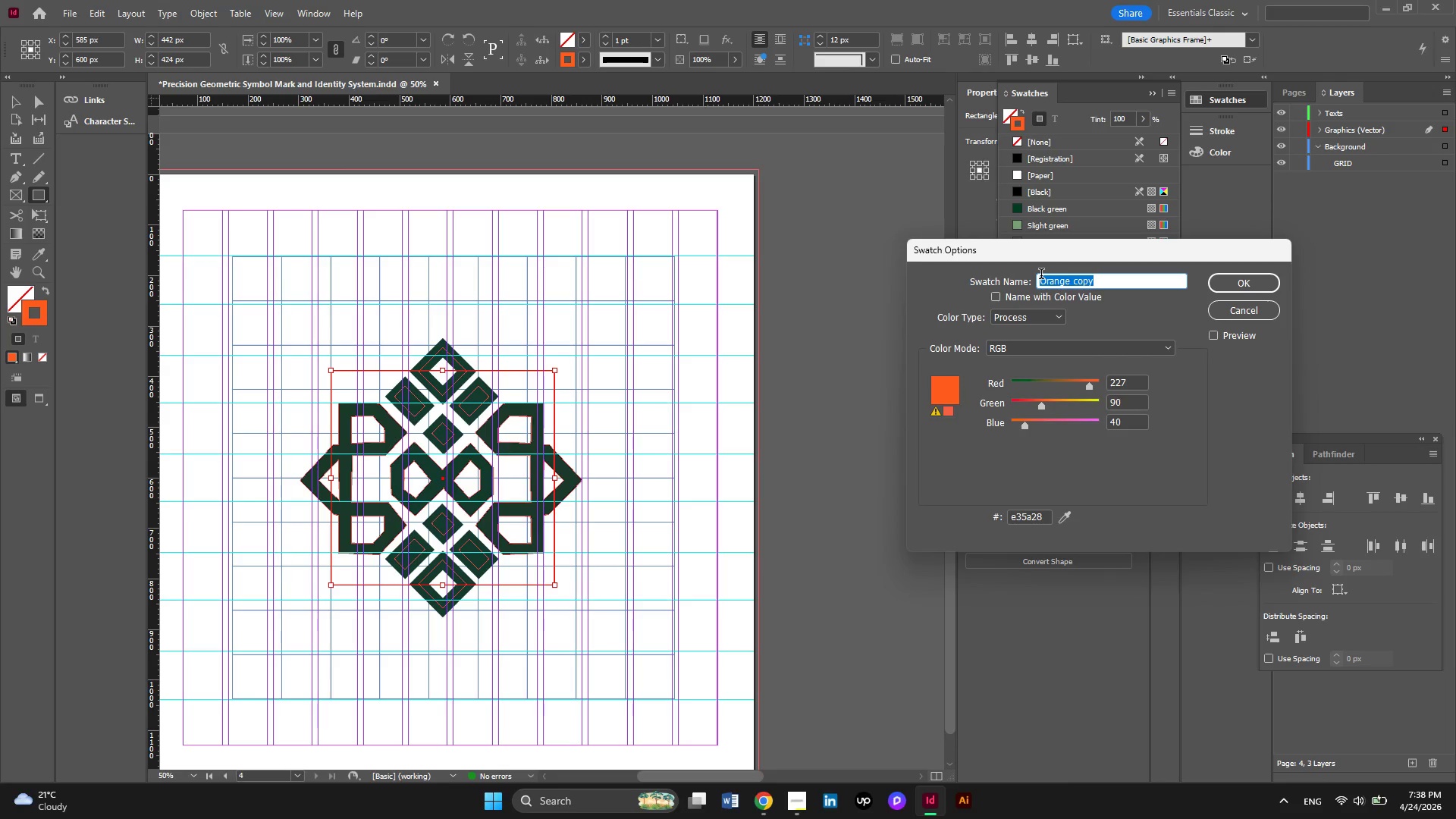 
type(Green)
 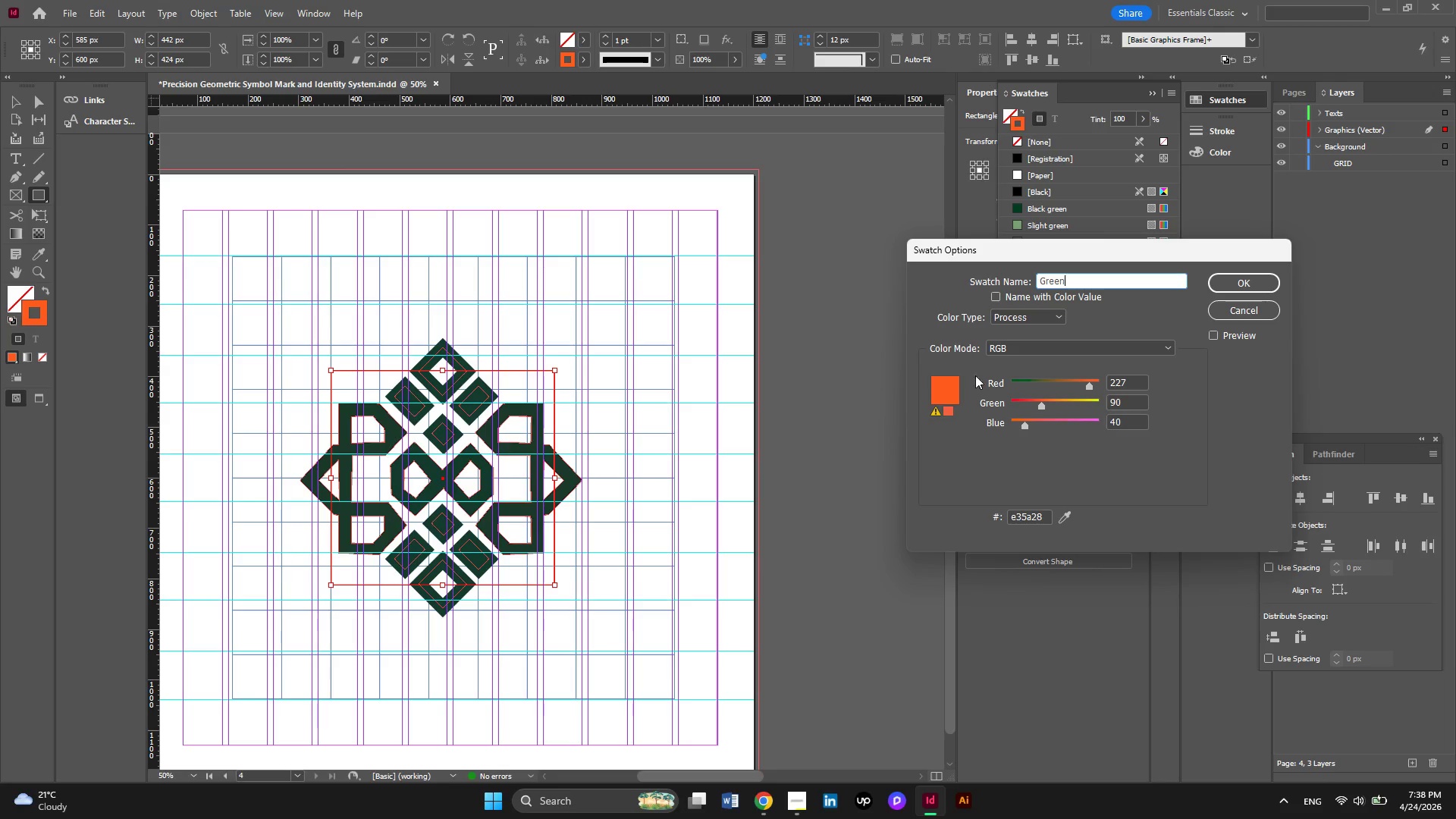 
scroll: coordinate [811, 351], scroll_direction: up, amount: 4.0
 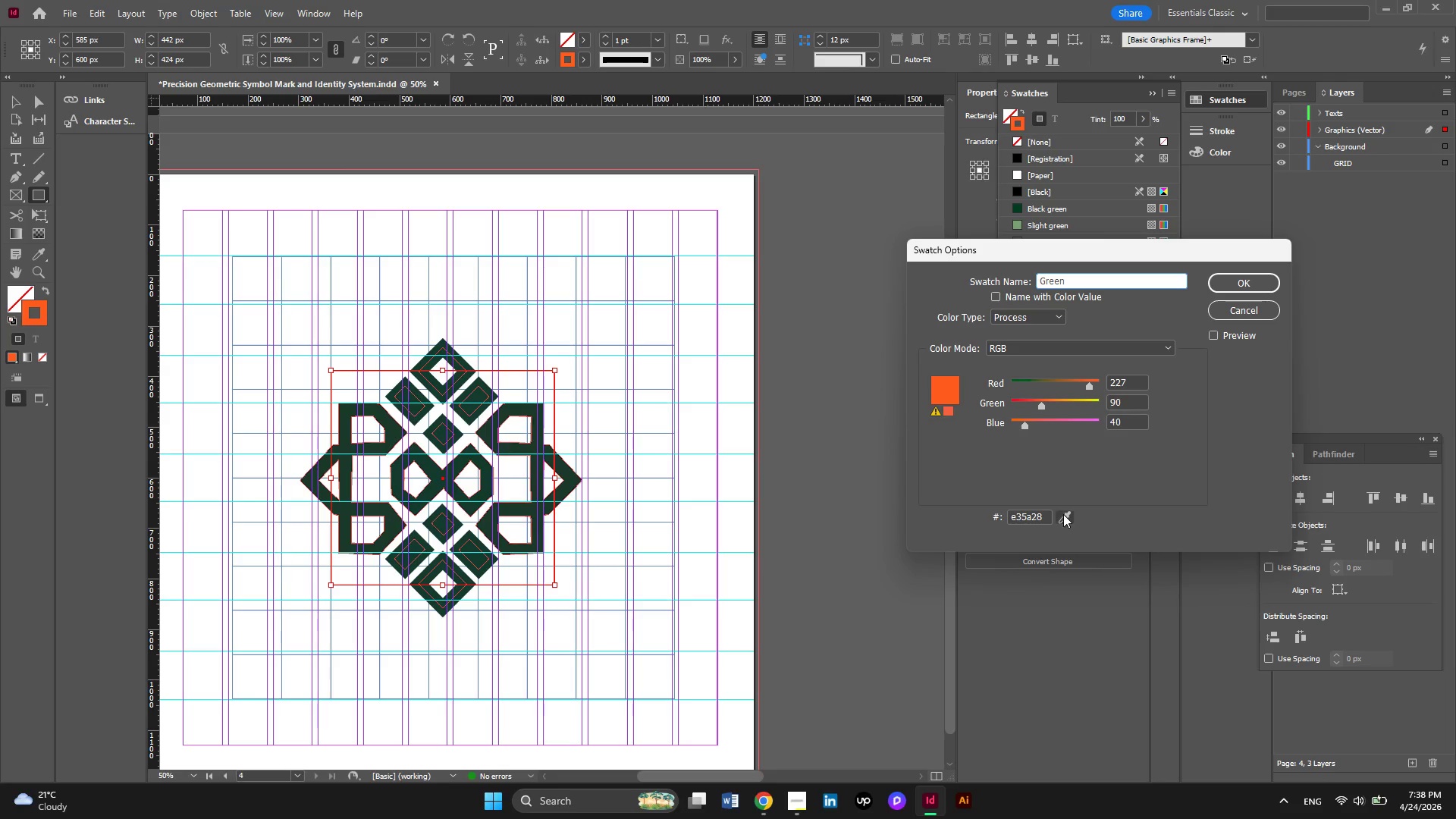 
left_click([1063, 514])
 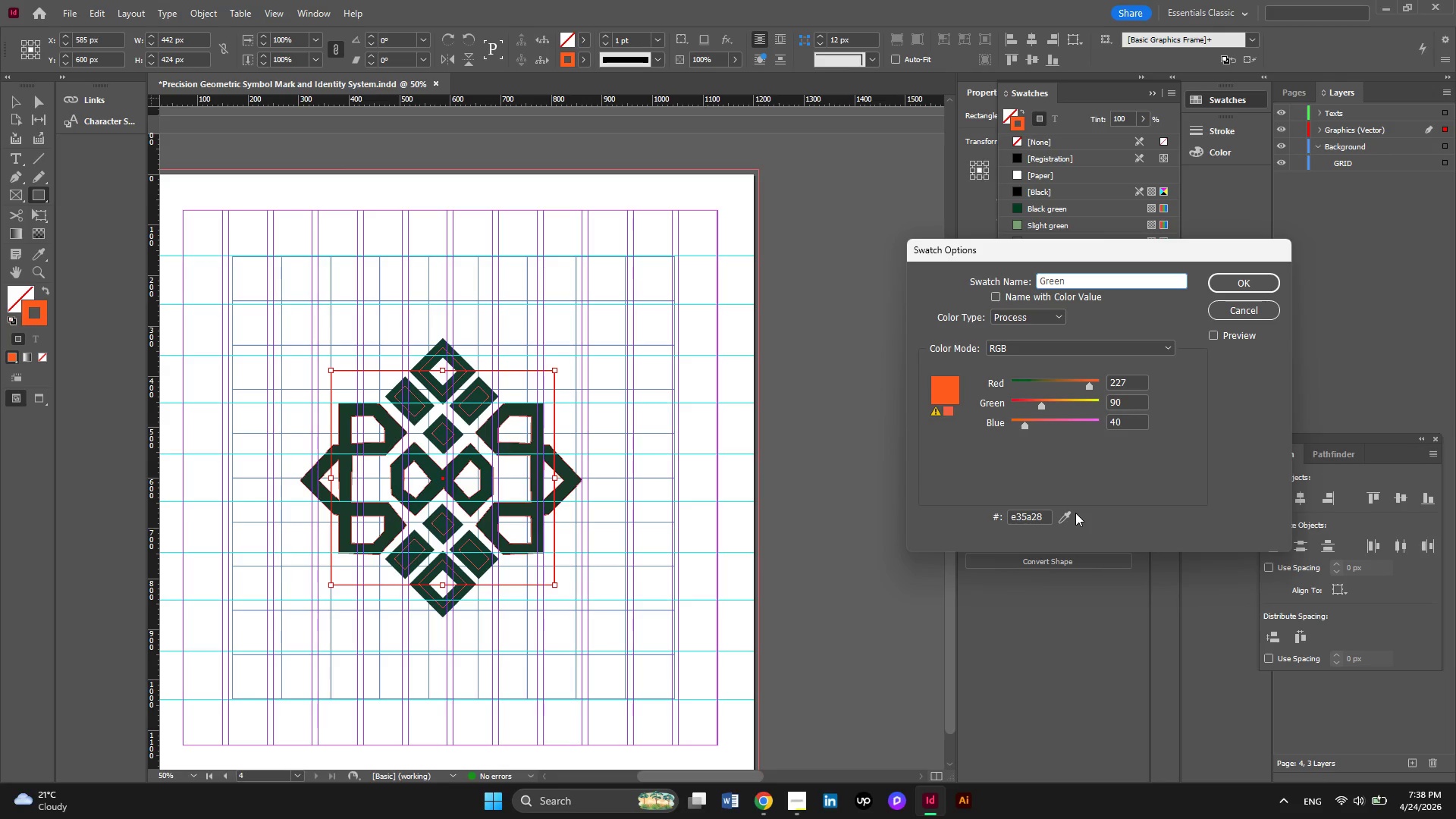 
left_click_drag(start_coordinate=[1065, 516], to_coordinate=[817, 216])
 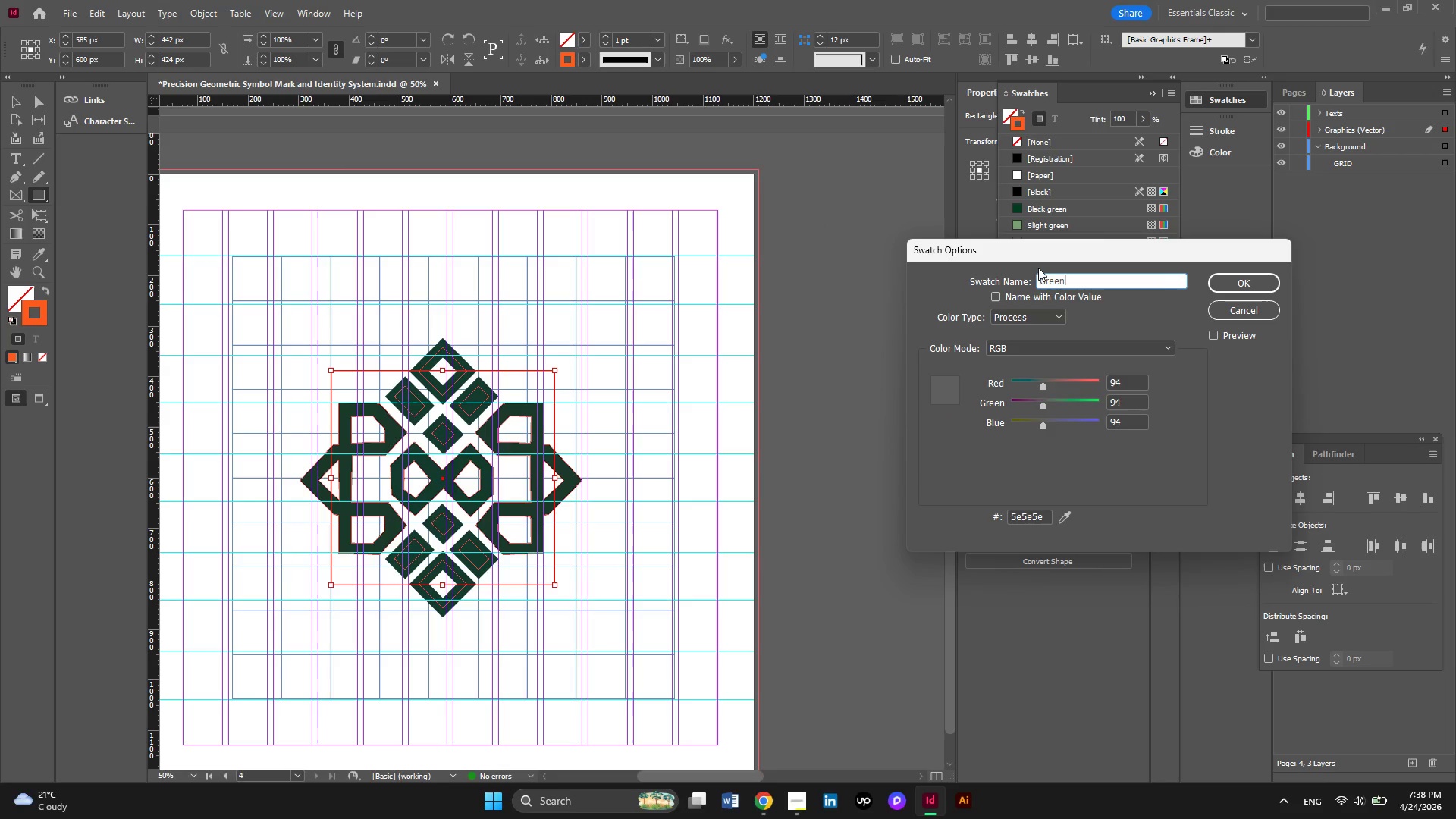 
scroll: coordinate [817, 216], scroll_direction: up, amount: 8.0
 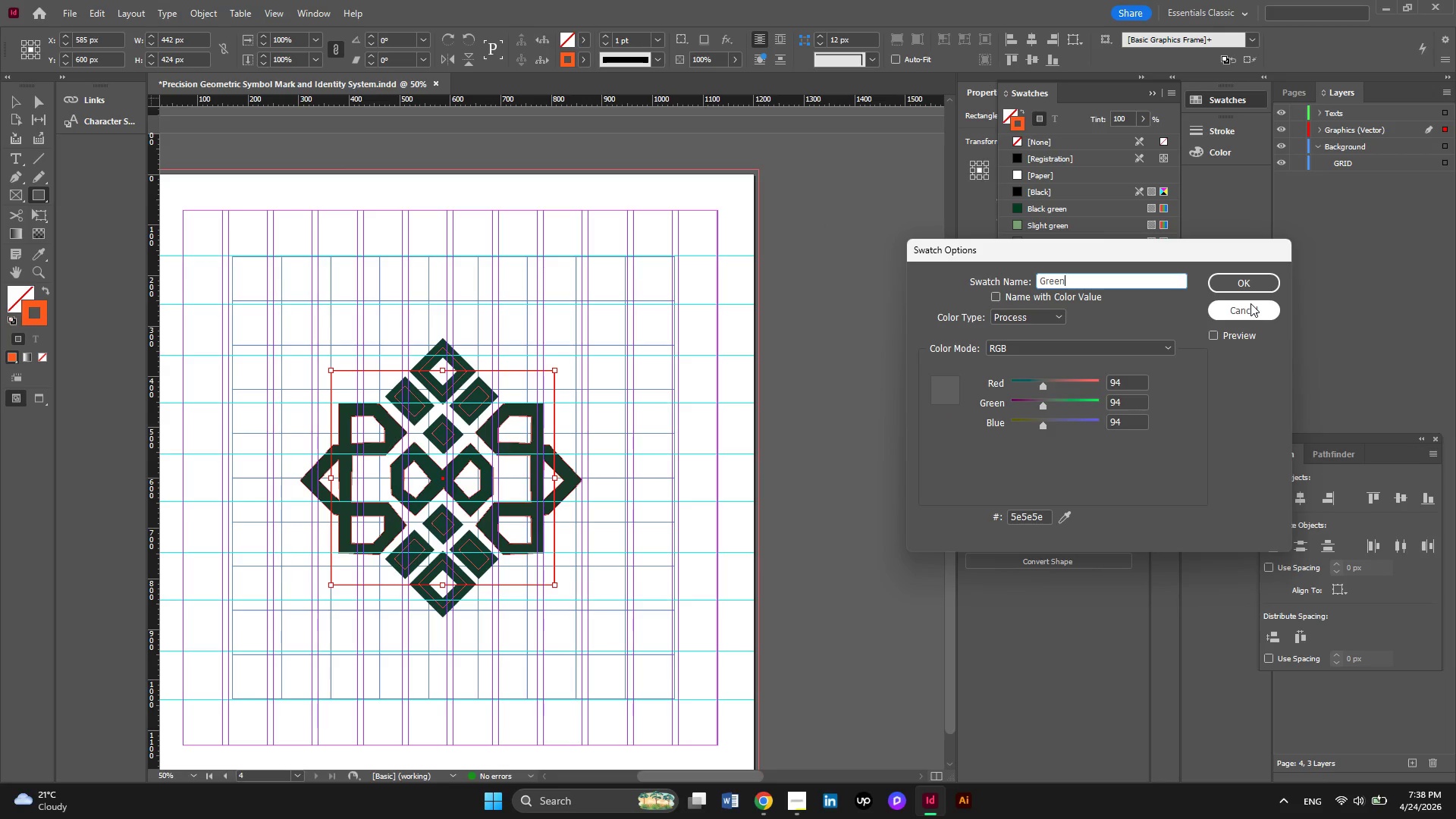 
left_click([1250, 303])
 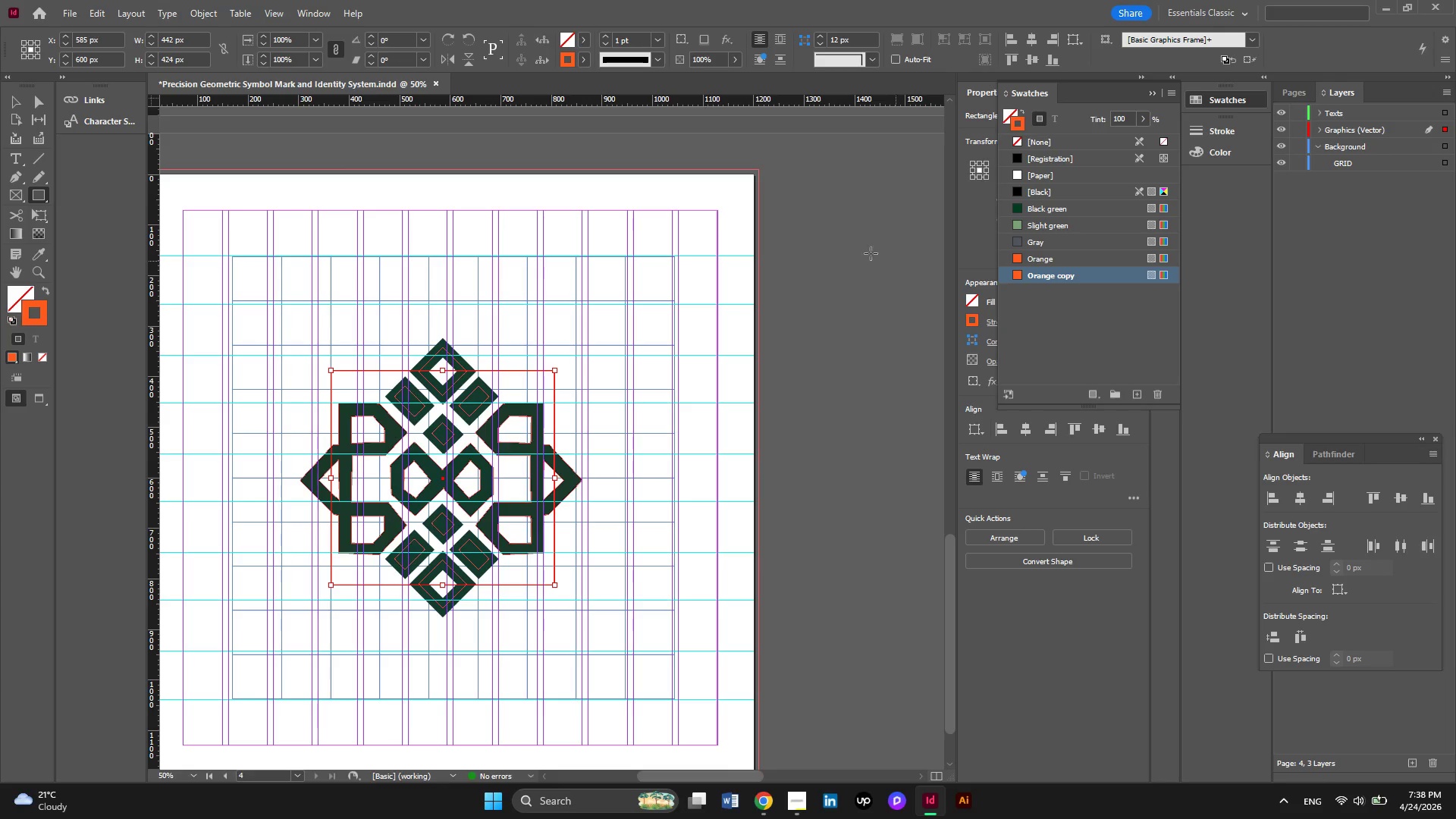 
scroll: coordinate [855, 250], scroll_direction: up, amount: 10.0
 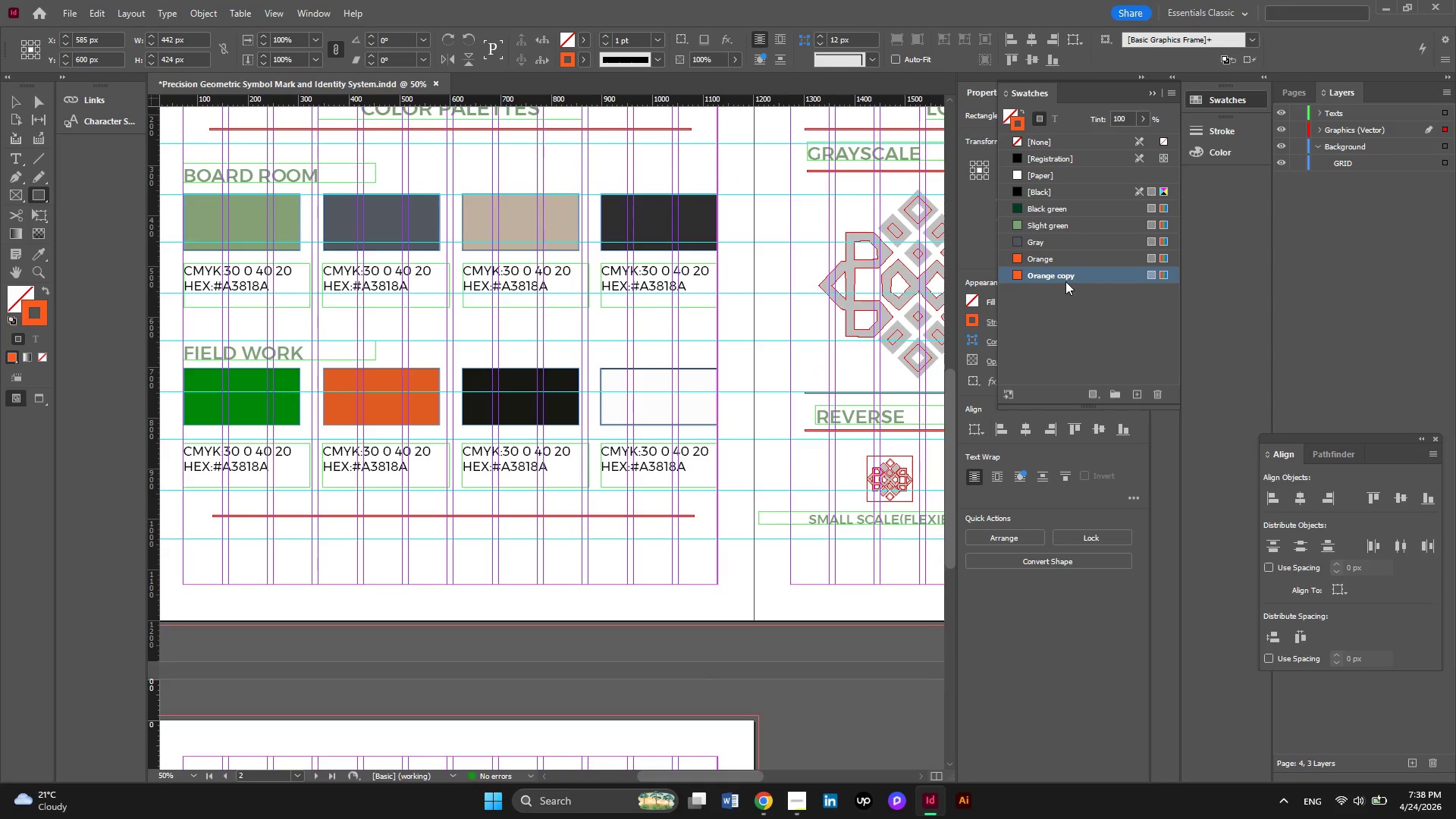 
double_click([1054, 275])
 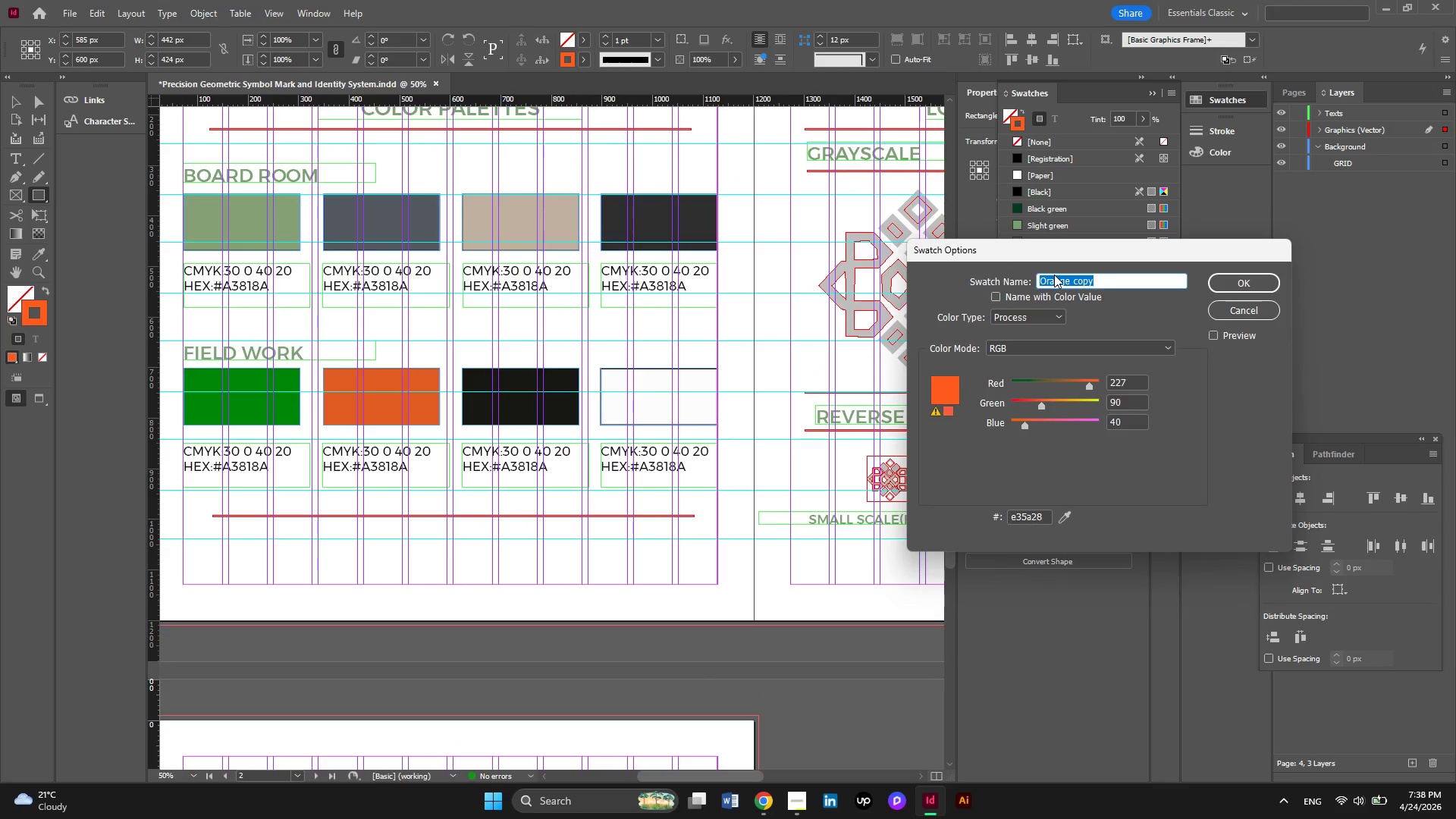 
type(Green..)
 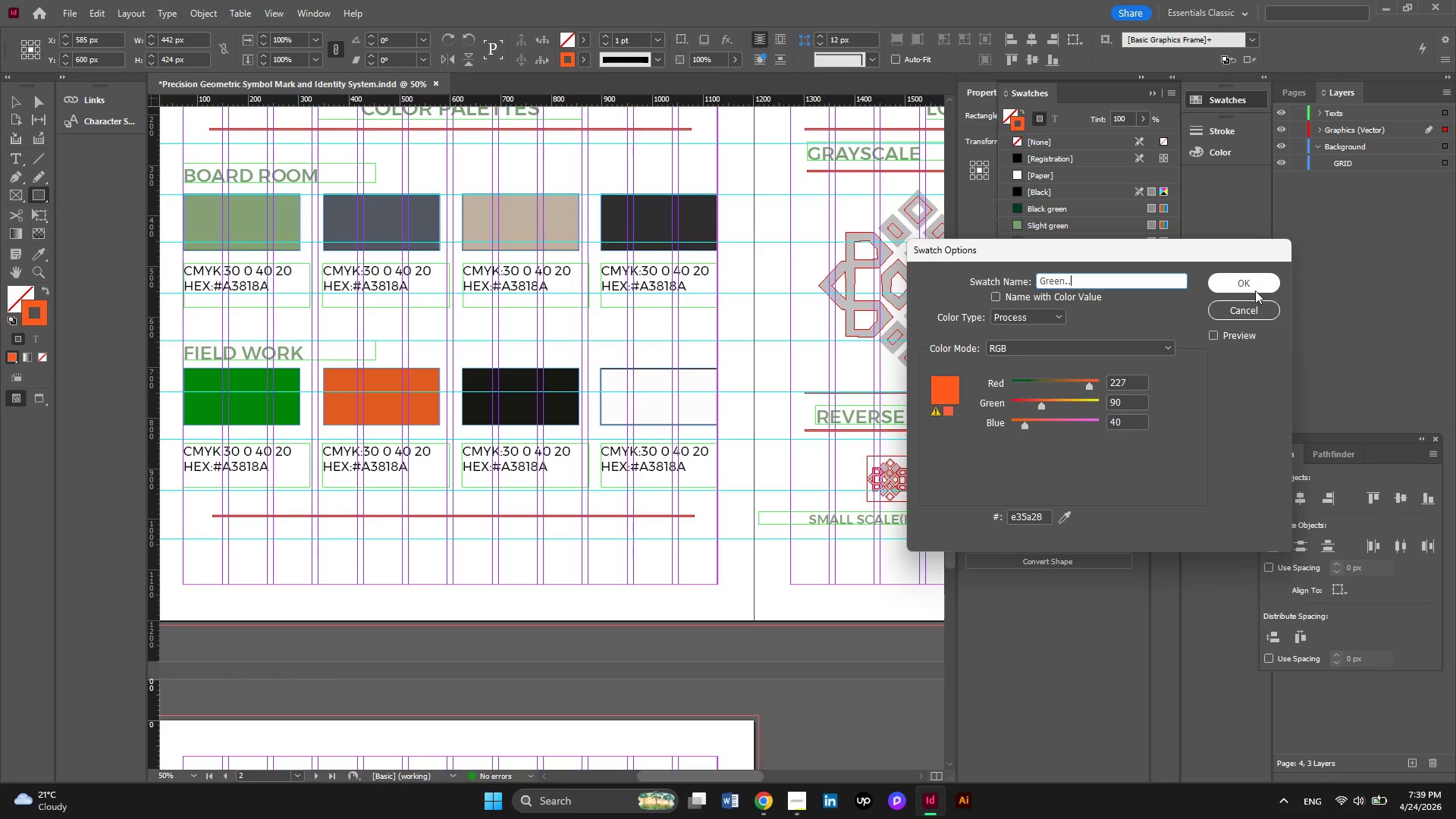 
left_click([1252, 290])
 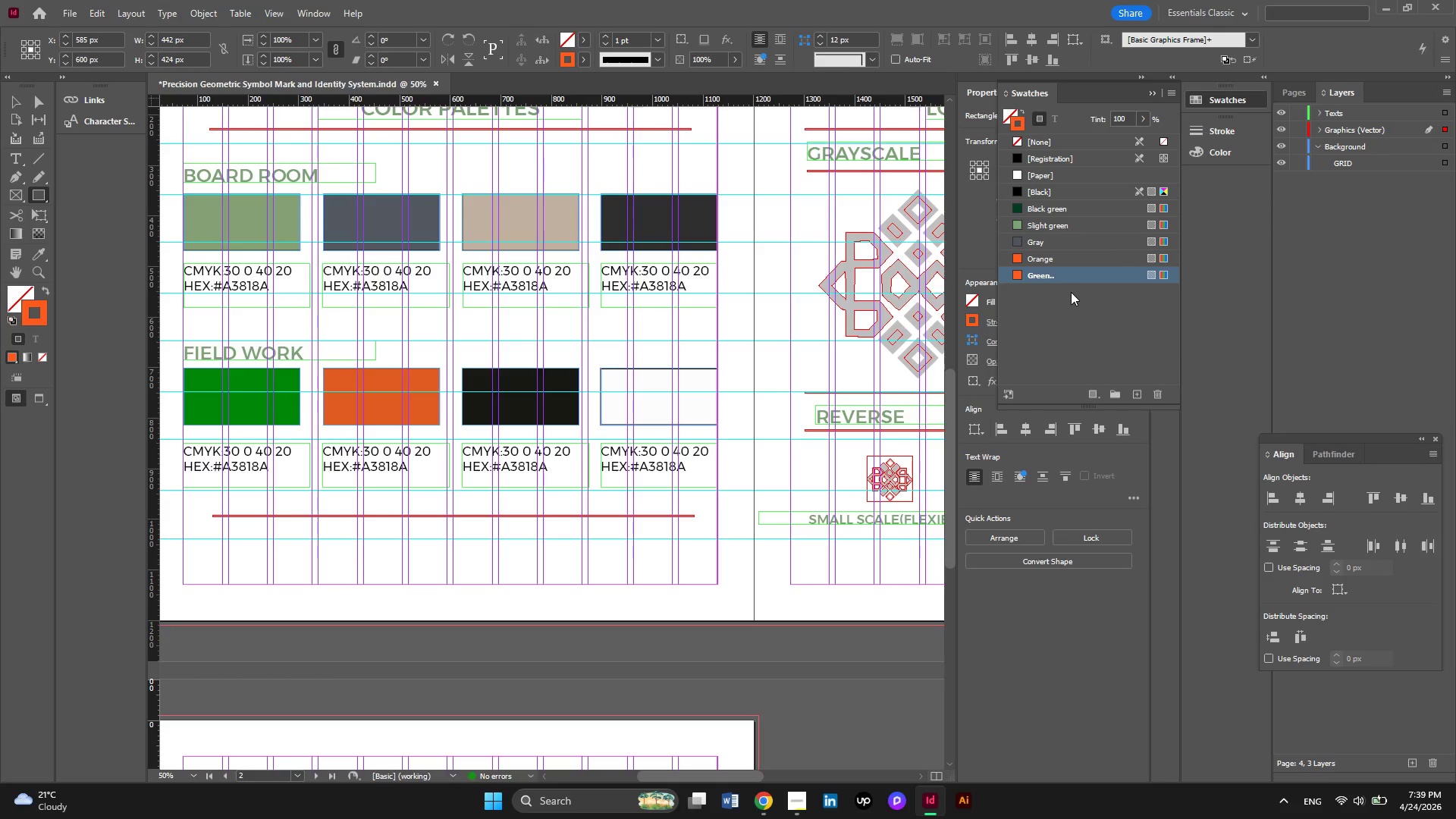 
right_click([1059, 270])
 